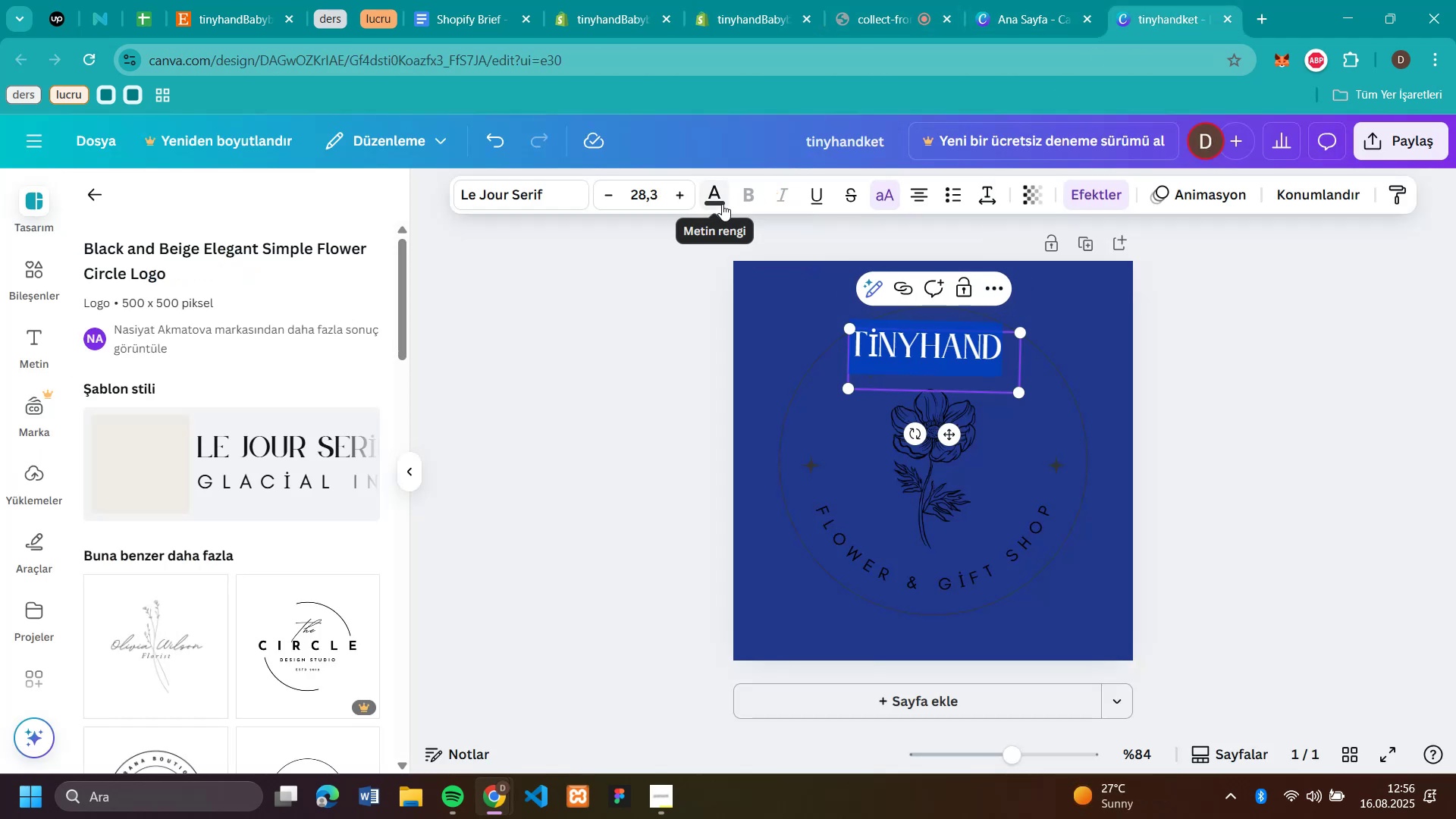 
double_click([928, 338])
 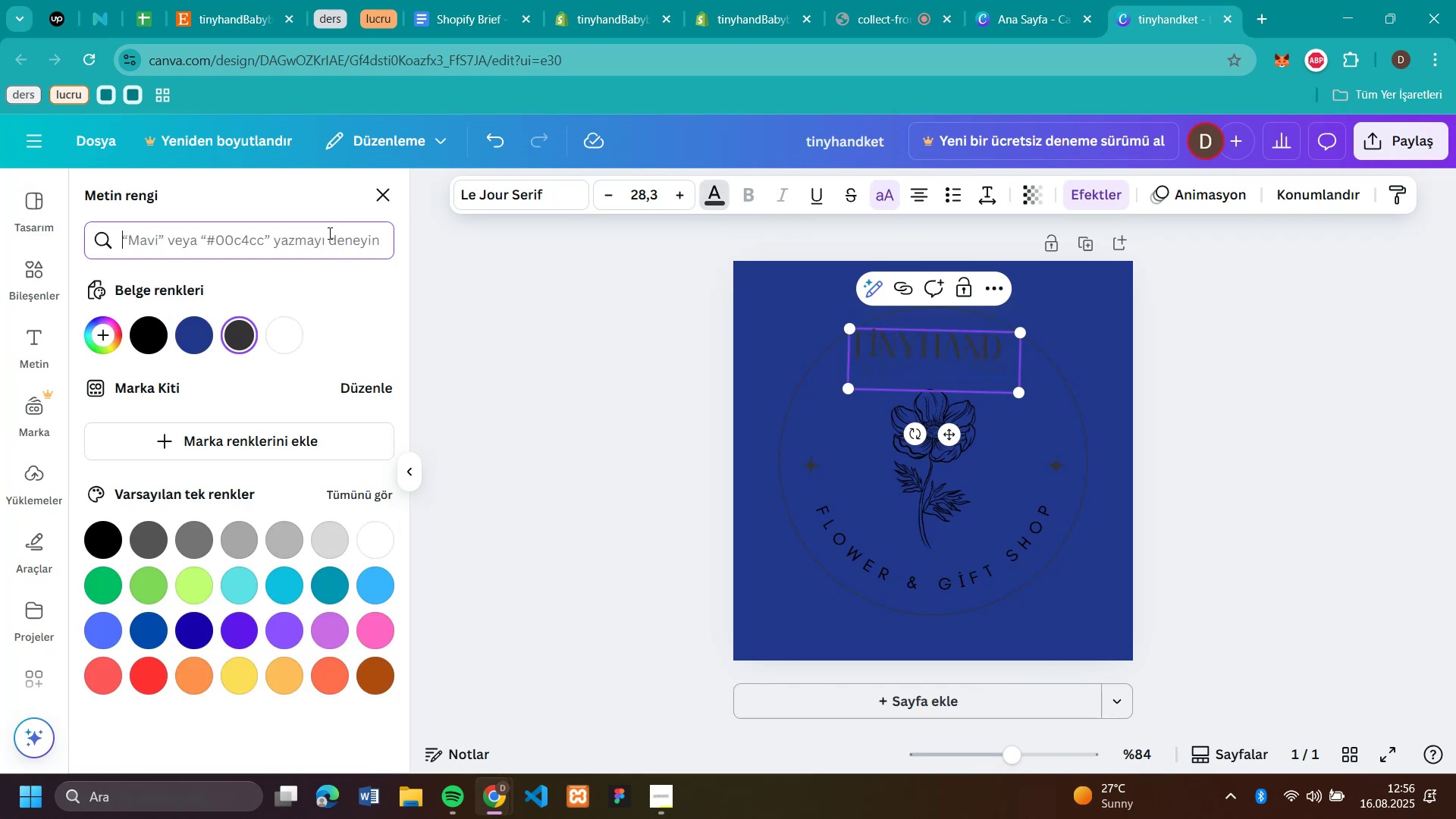 
left_click([722, 204])
 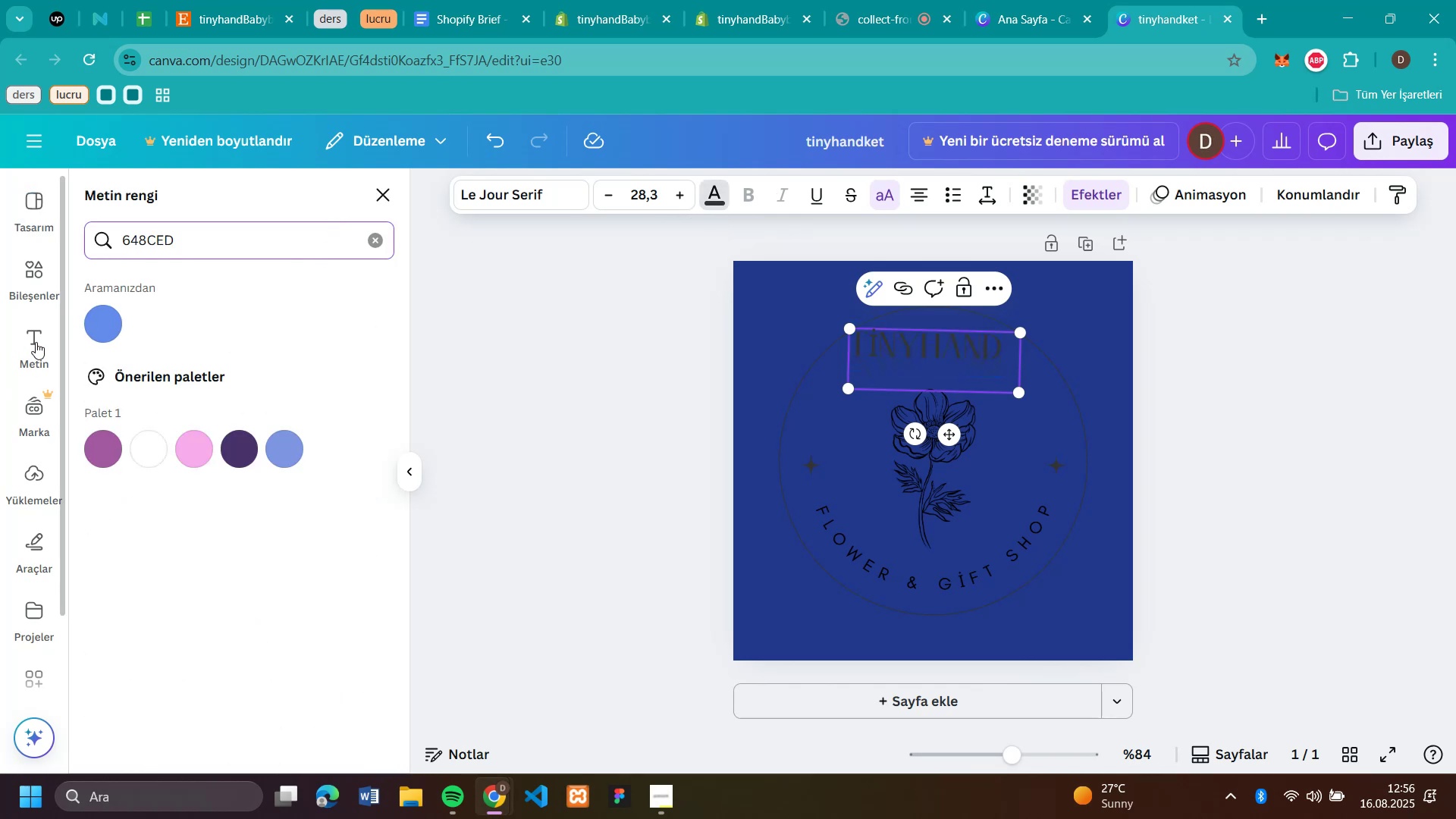 
left_click([328, 233])
 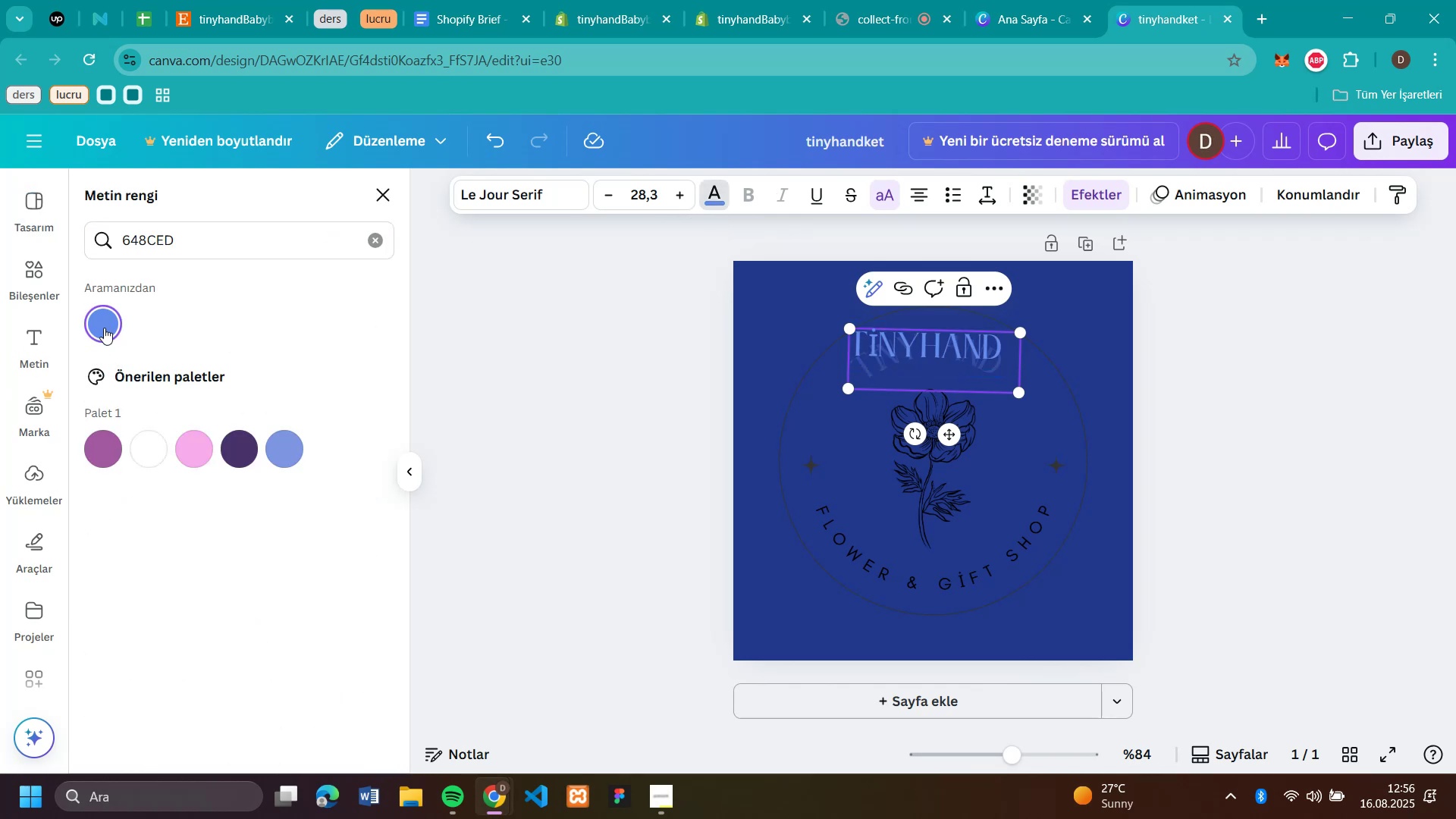 
key(Control+V)
 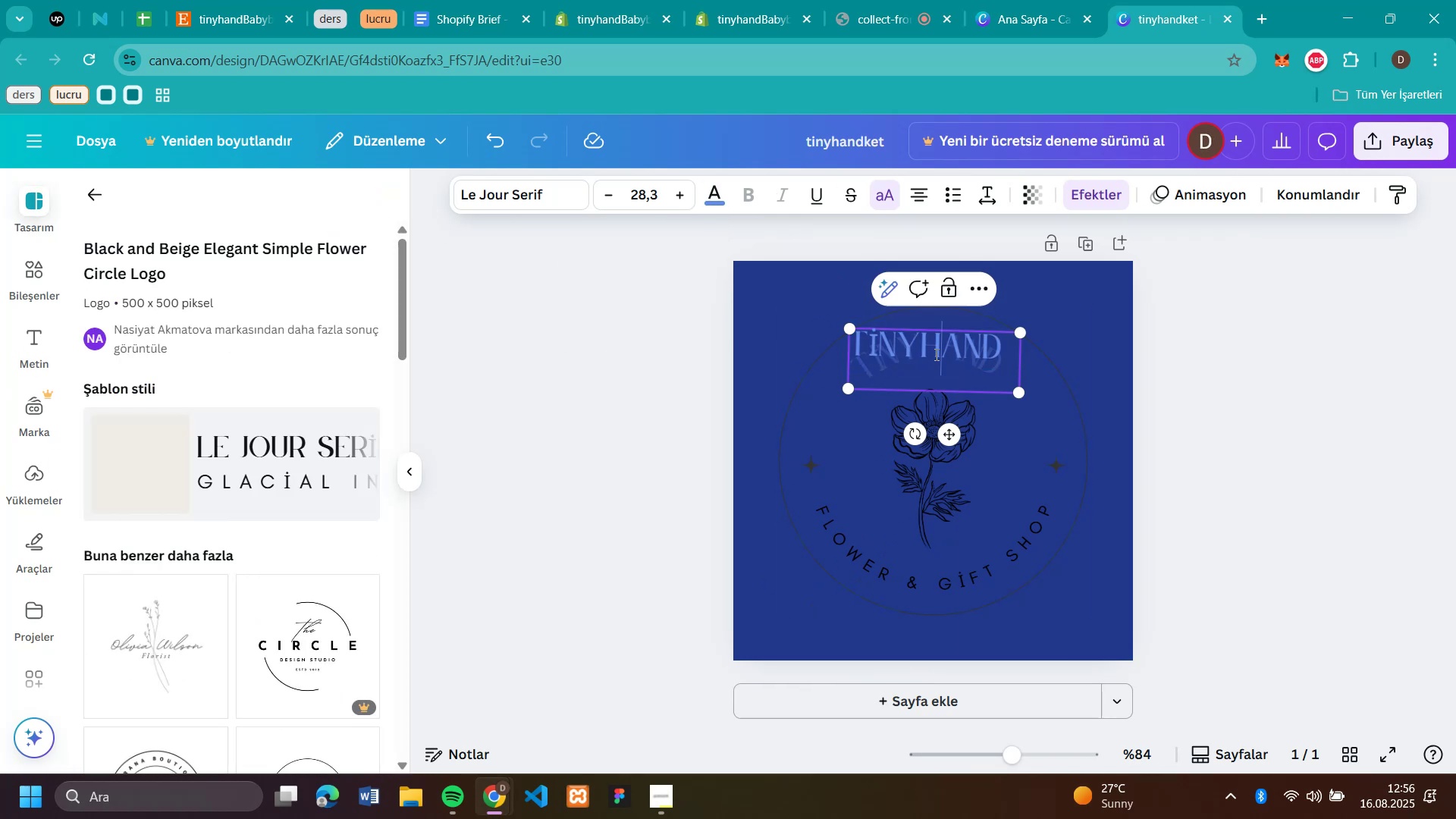 
left_click([516, 352])
 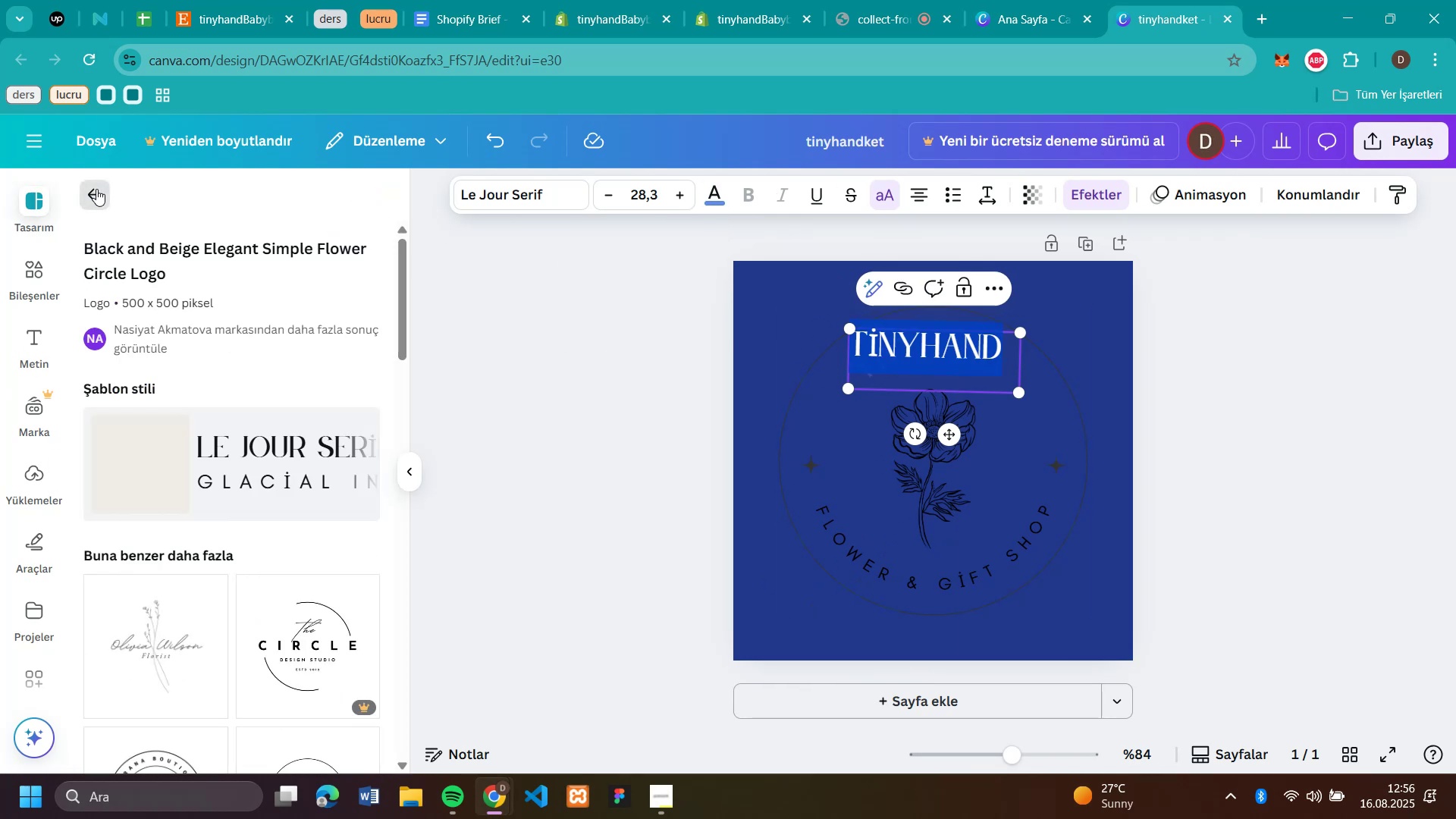 
double_click([935, 354])
 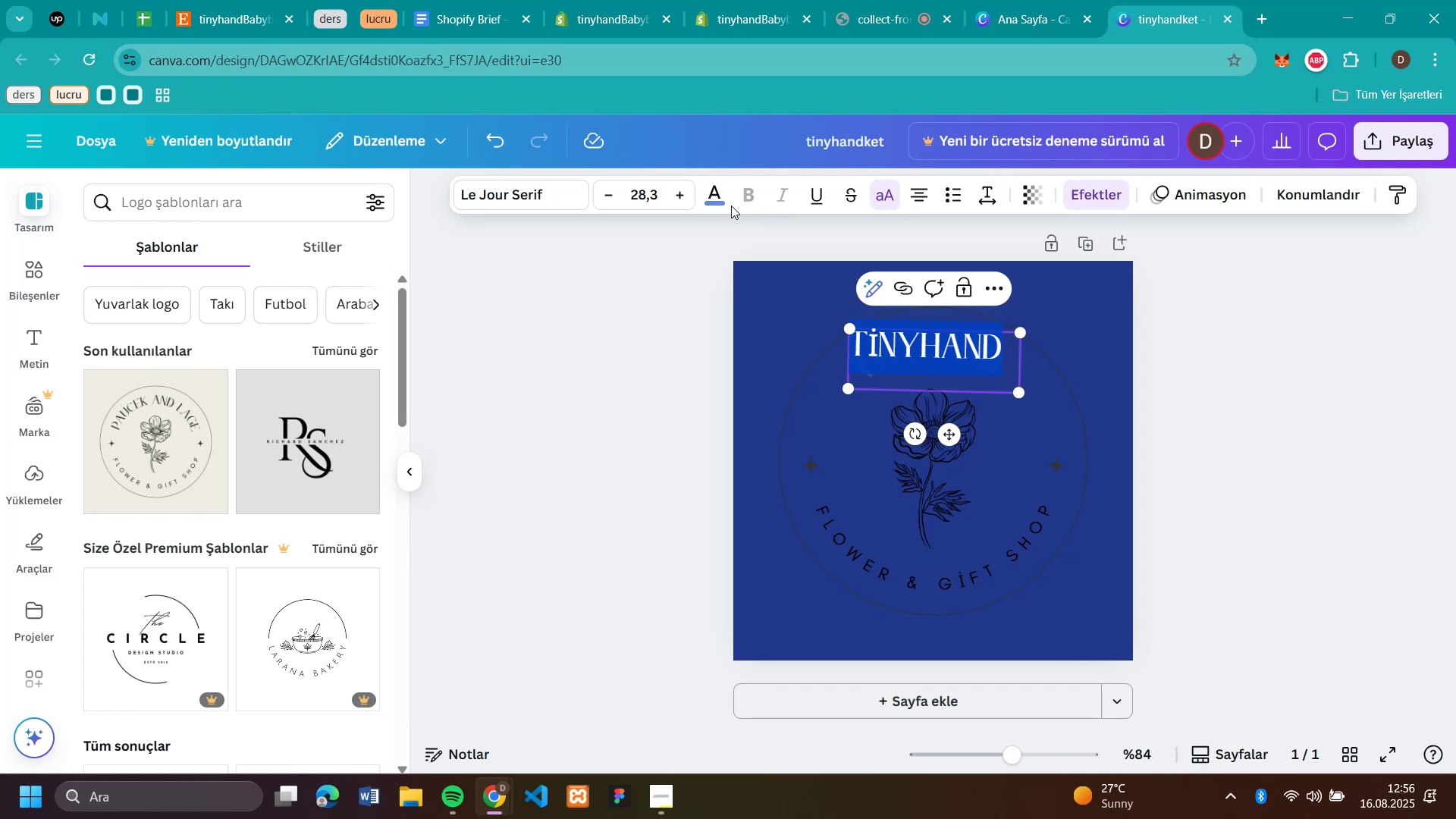 
left_click([96, 189])
 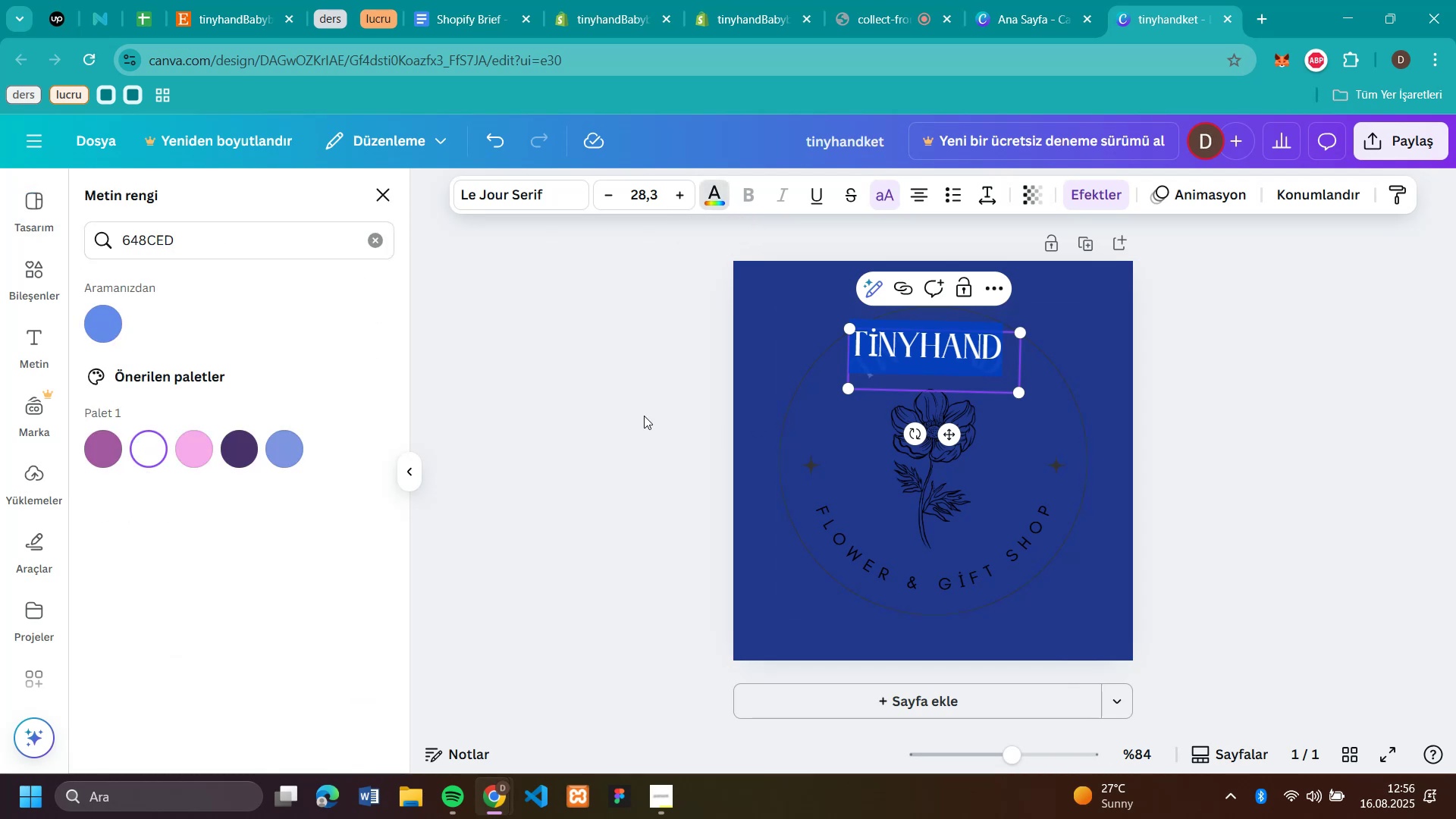 
left_click([146, 443])
 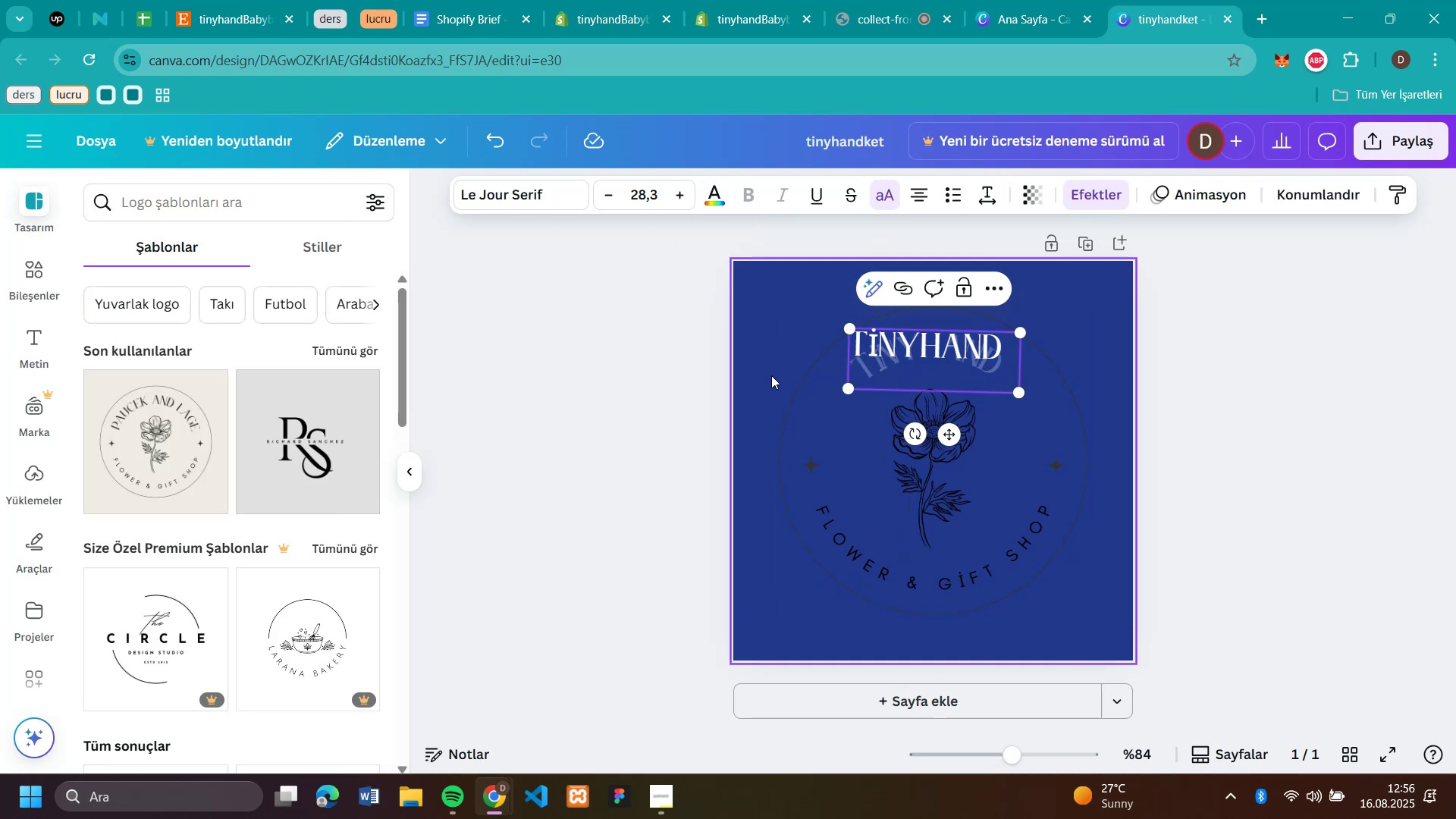 
left_click([644, 416])
 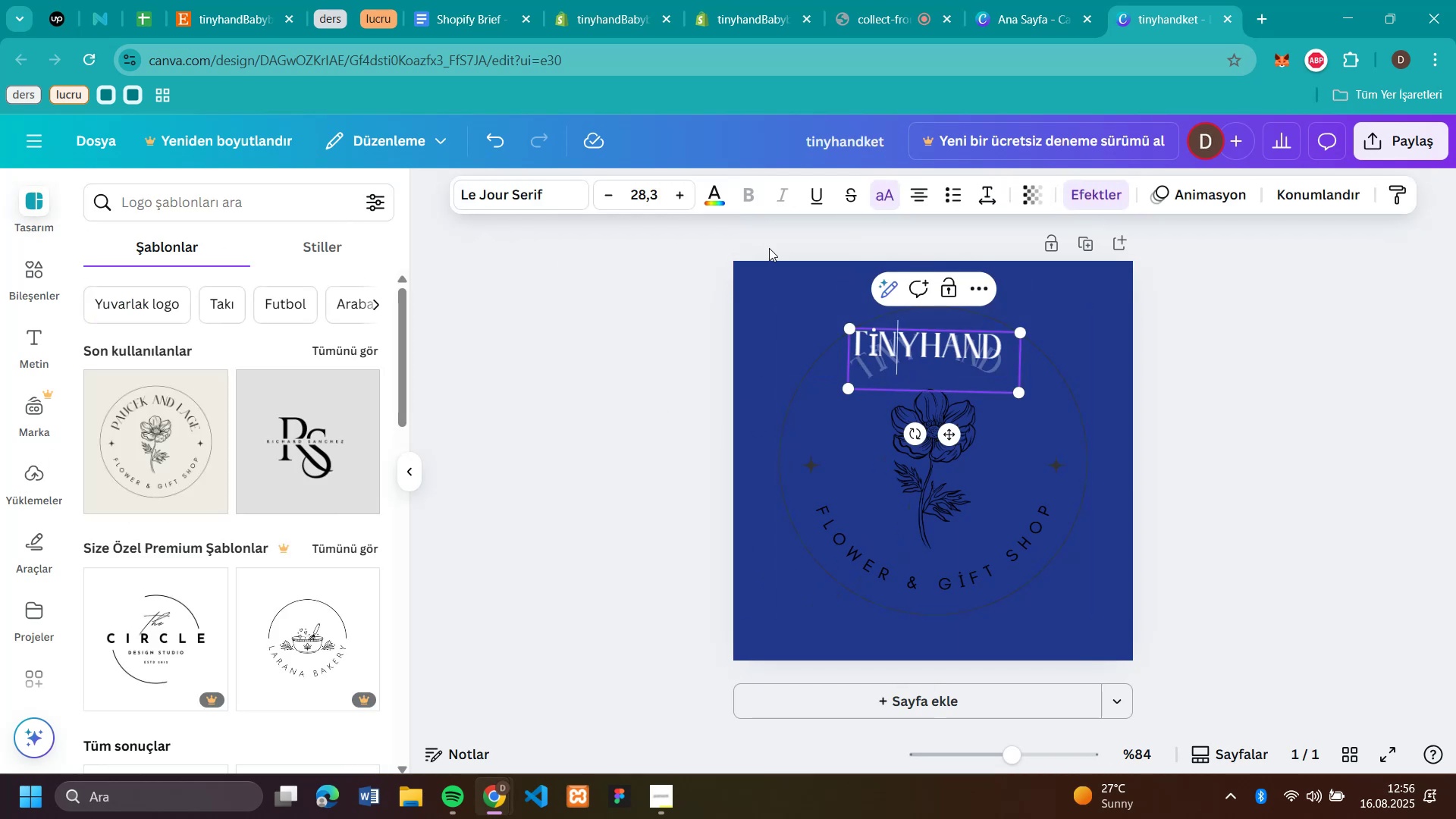 
left_click([771, 375])
 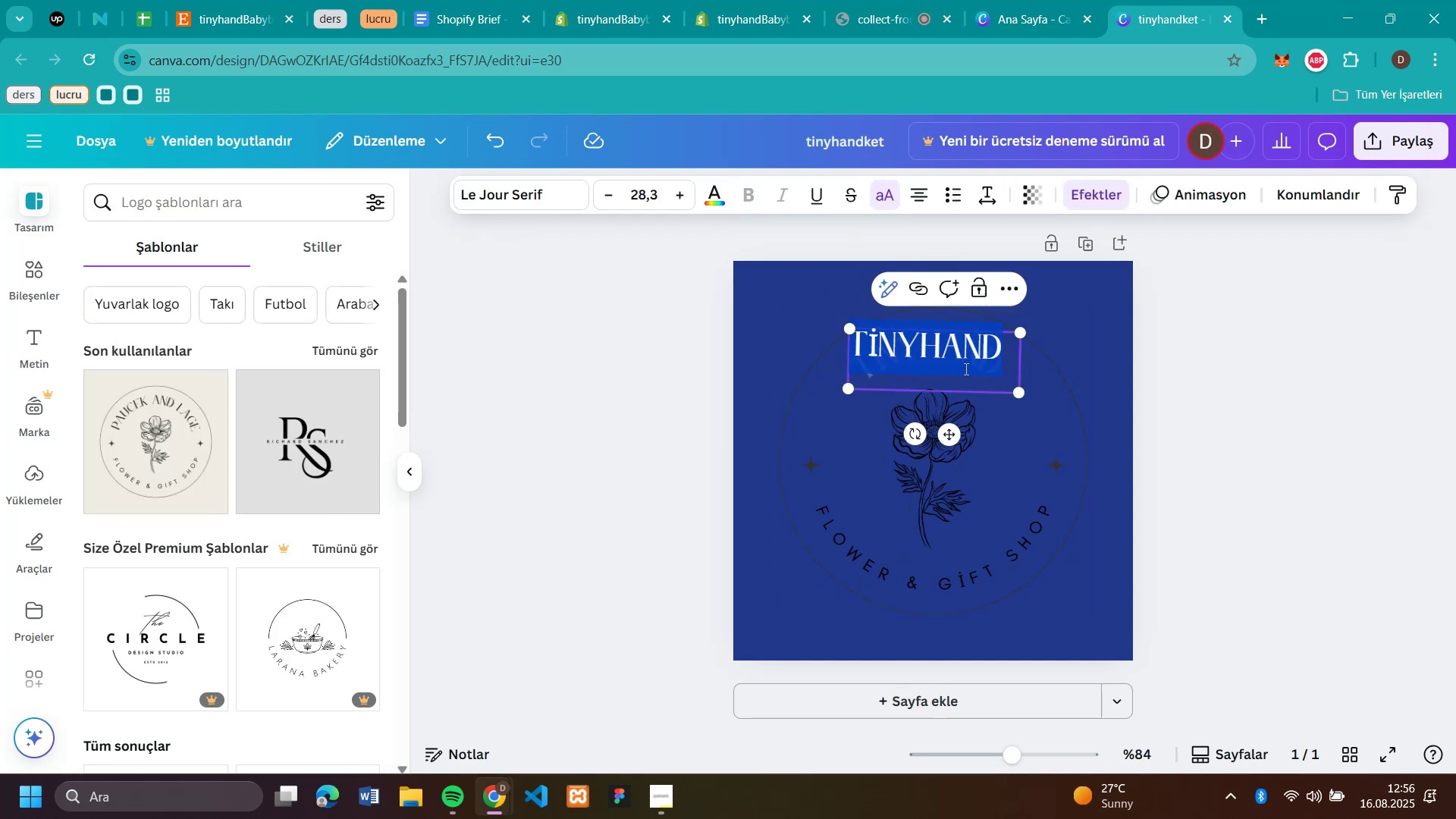 
double_click([912, 373])
 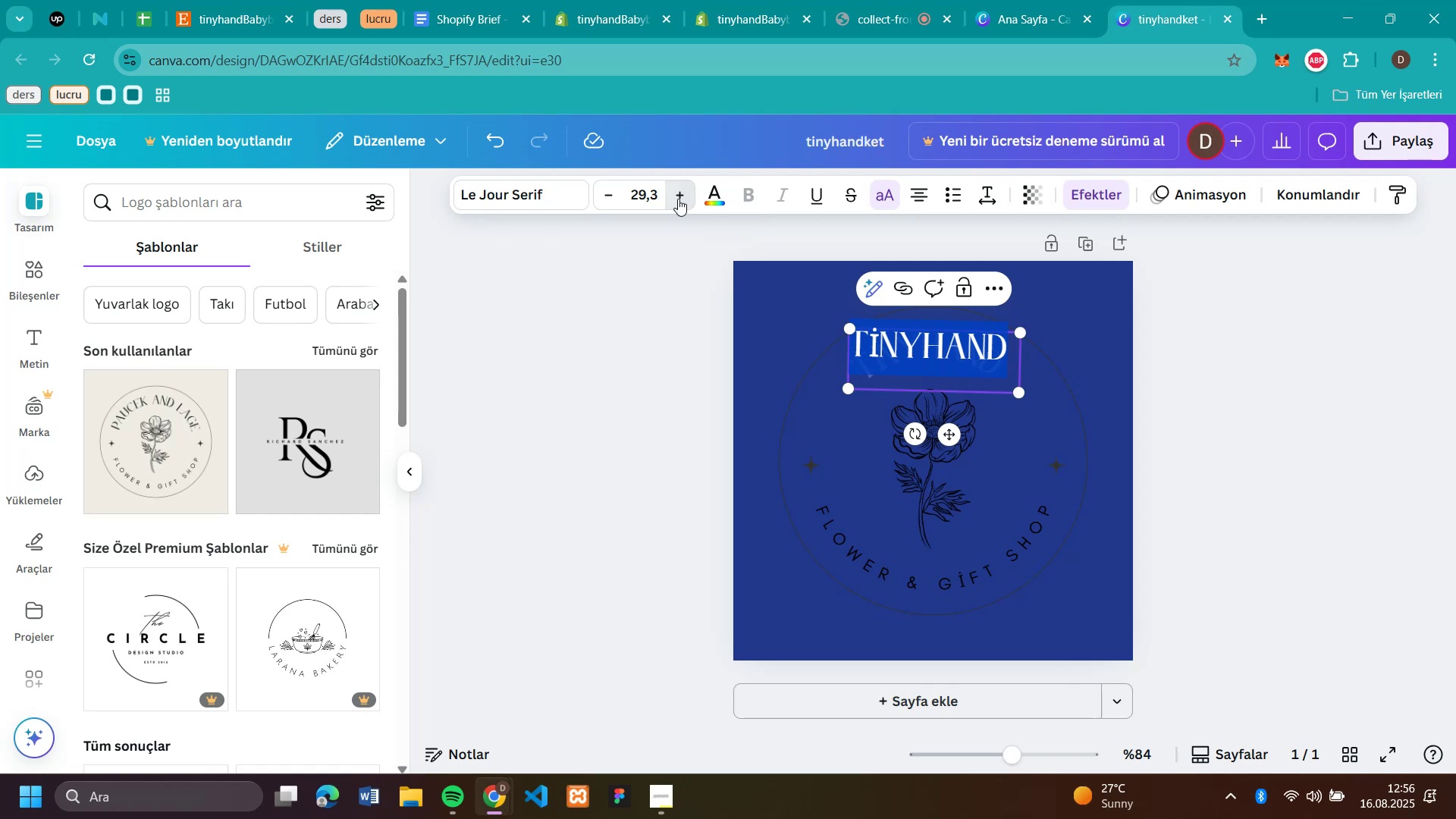 
double_click([965, 369])
 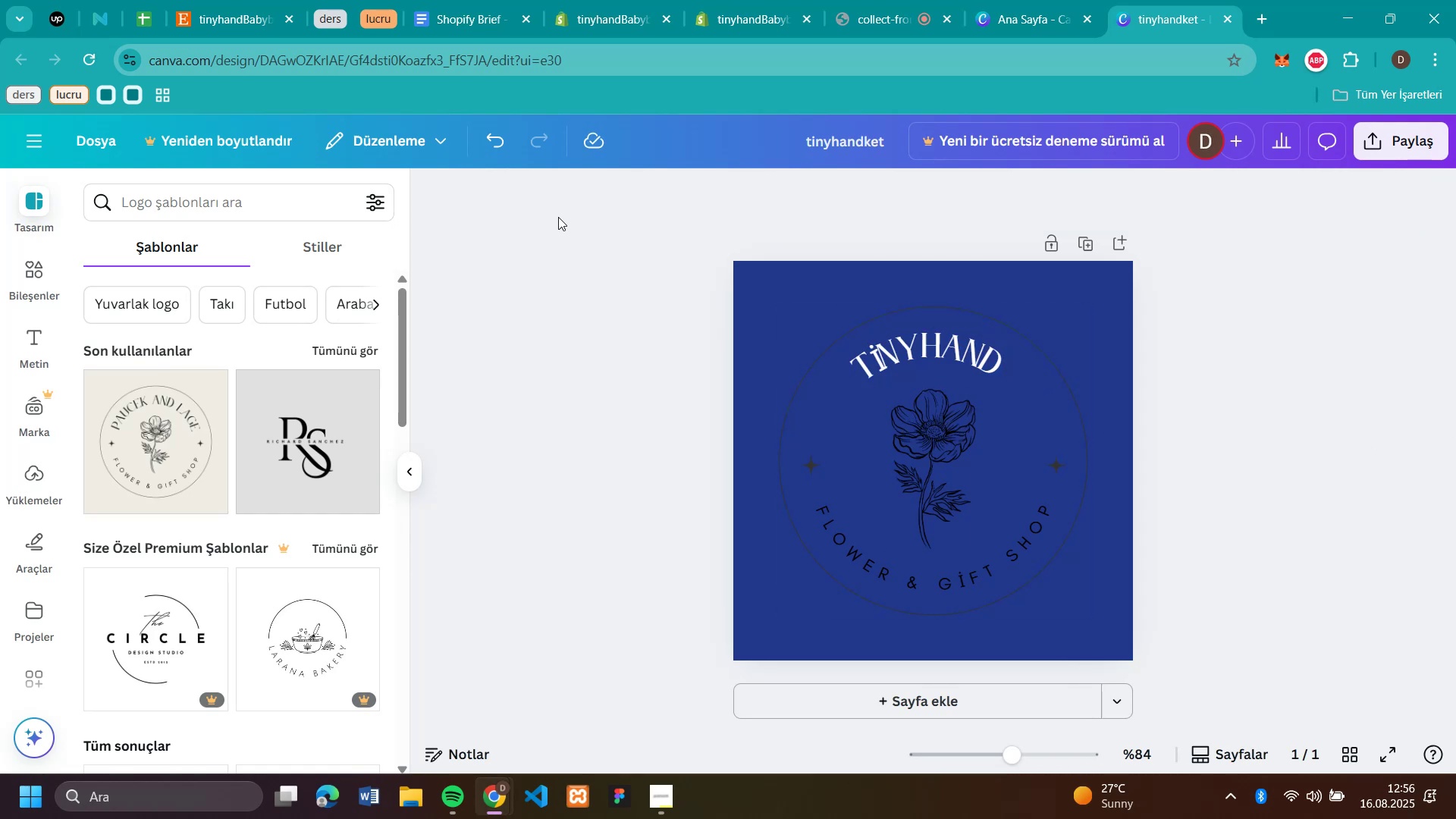 
left_click([678, 199])
 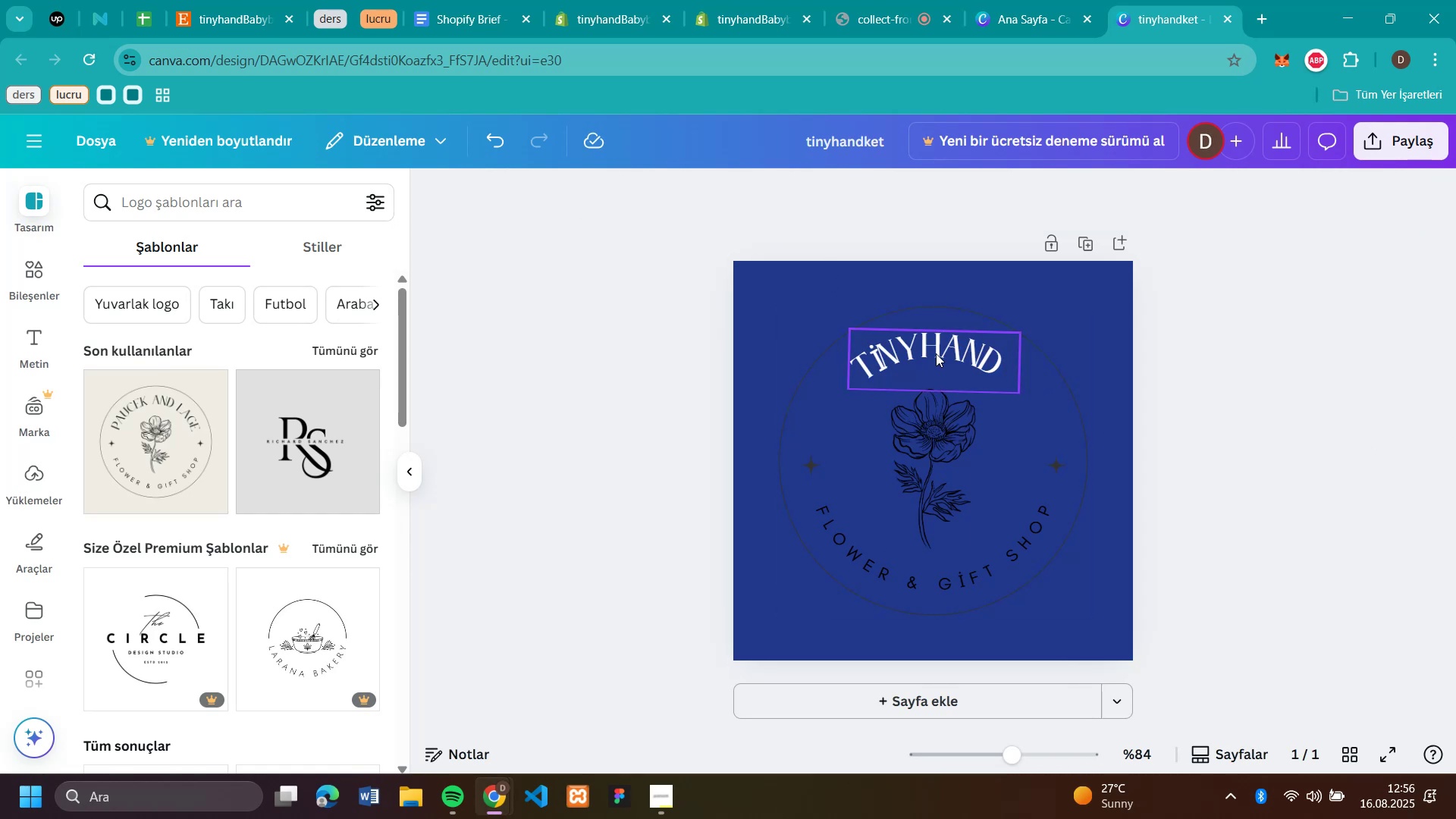 
left_click([1455, 422])
 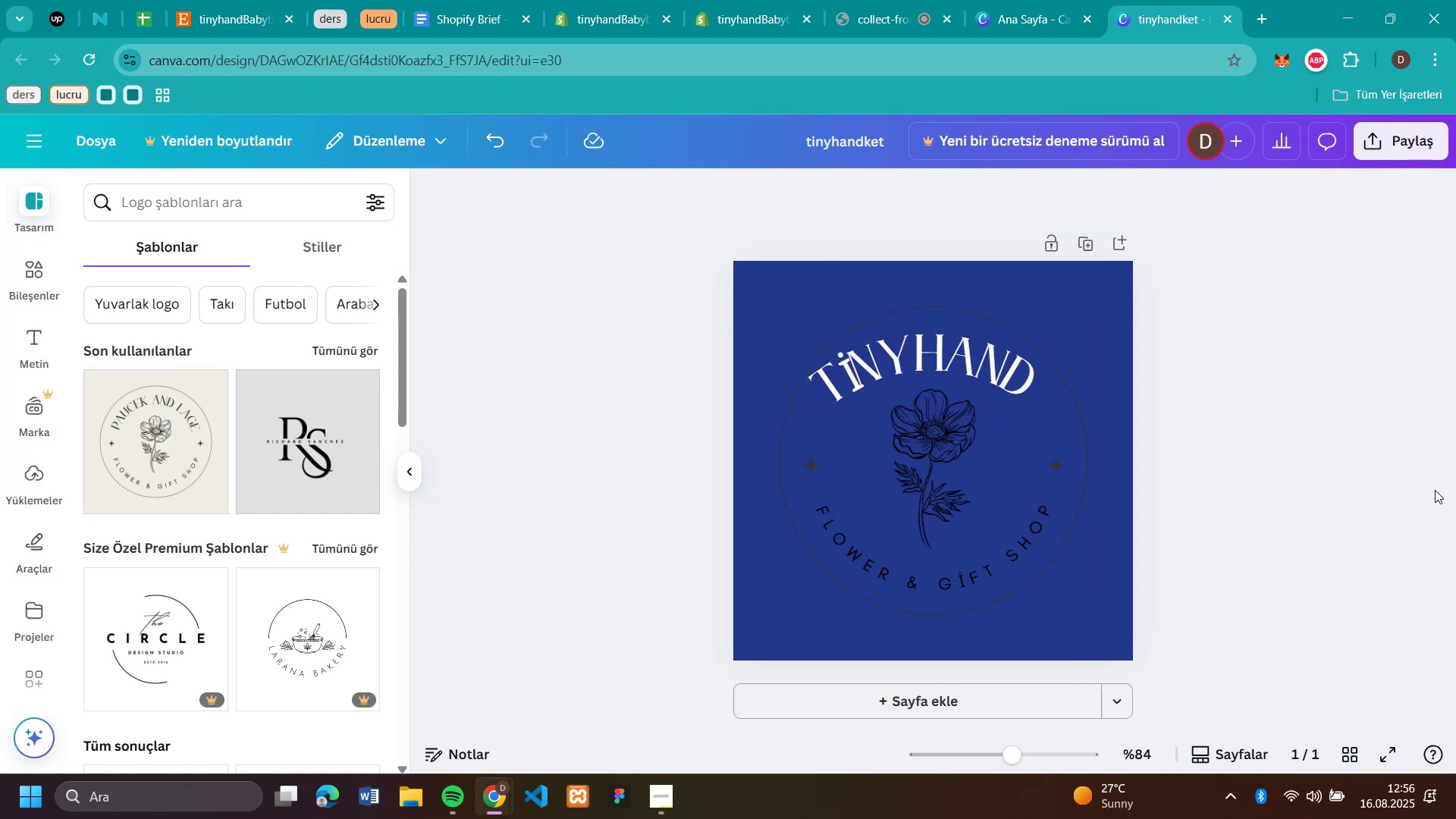 
wait(5.57)
 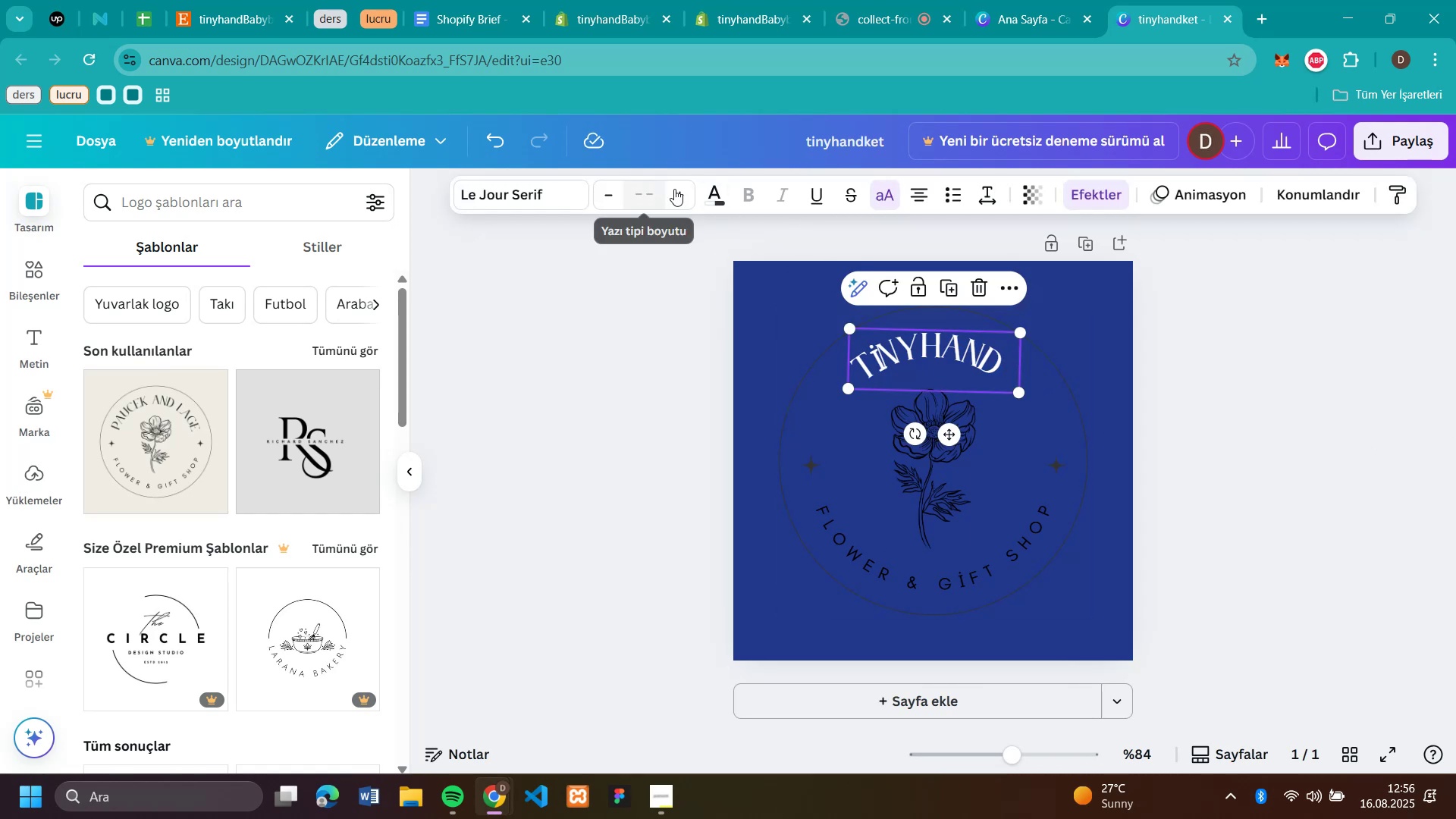 
left_click([679, 190])
 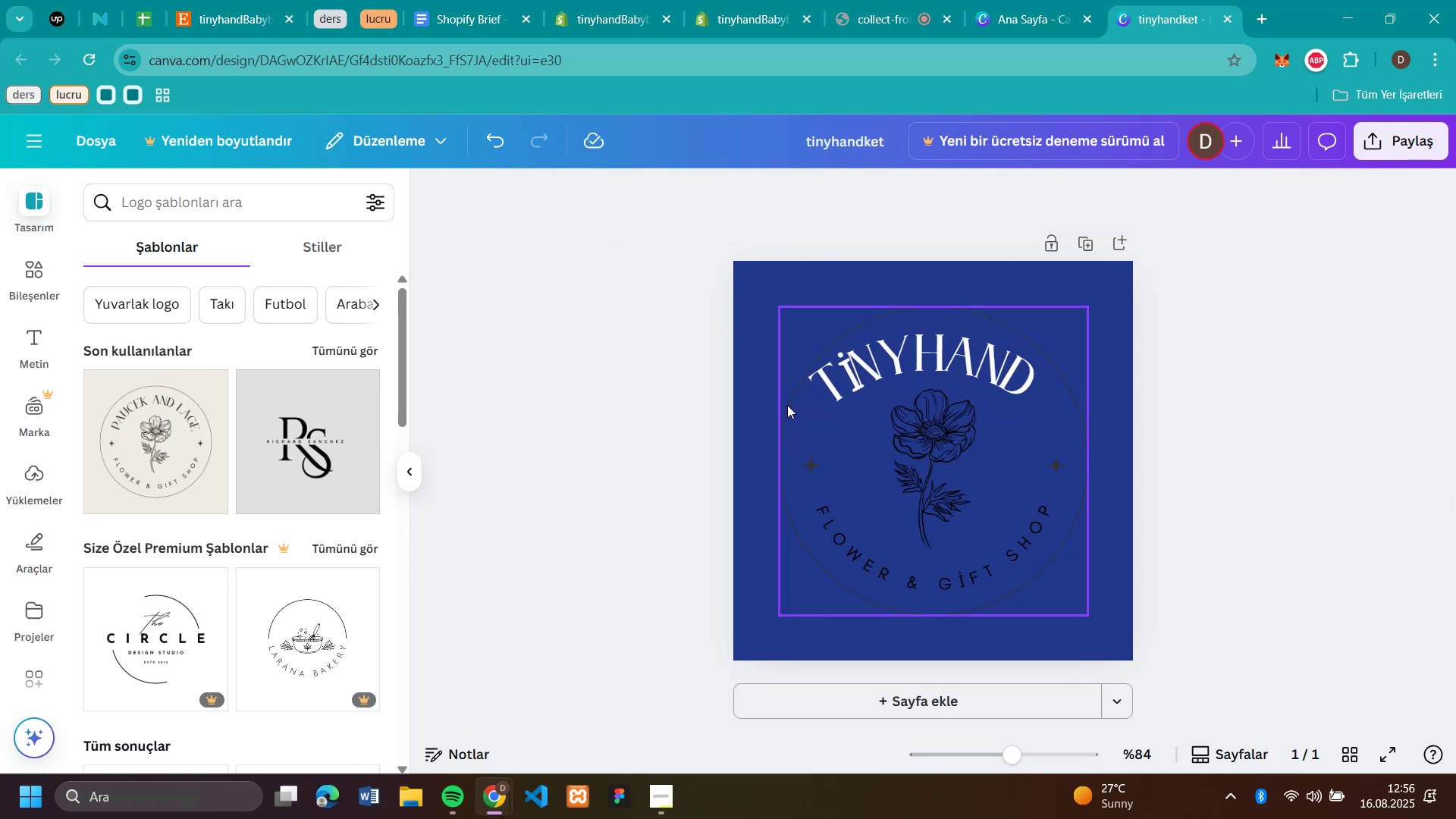 
left_click([1435, 490])
 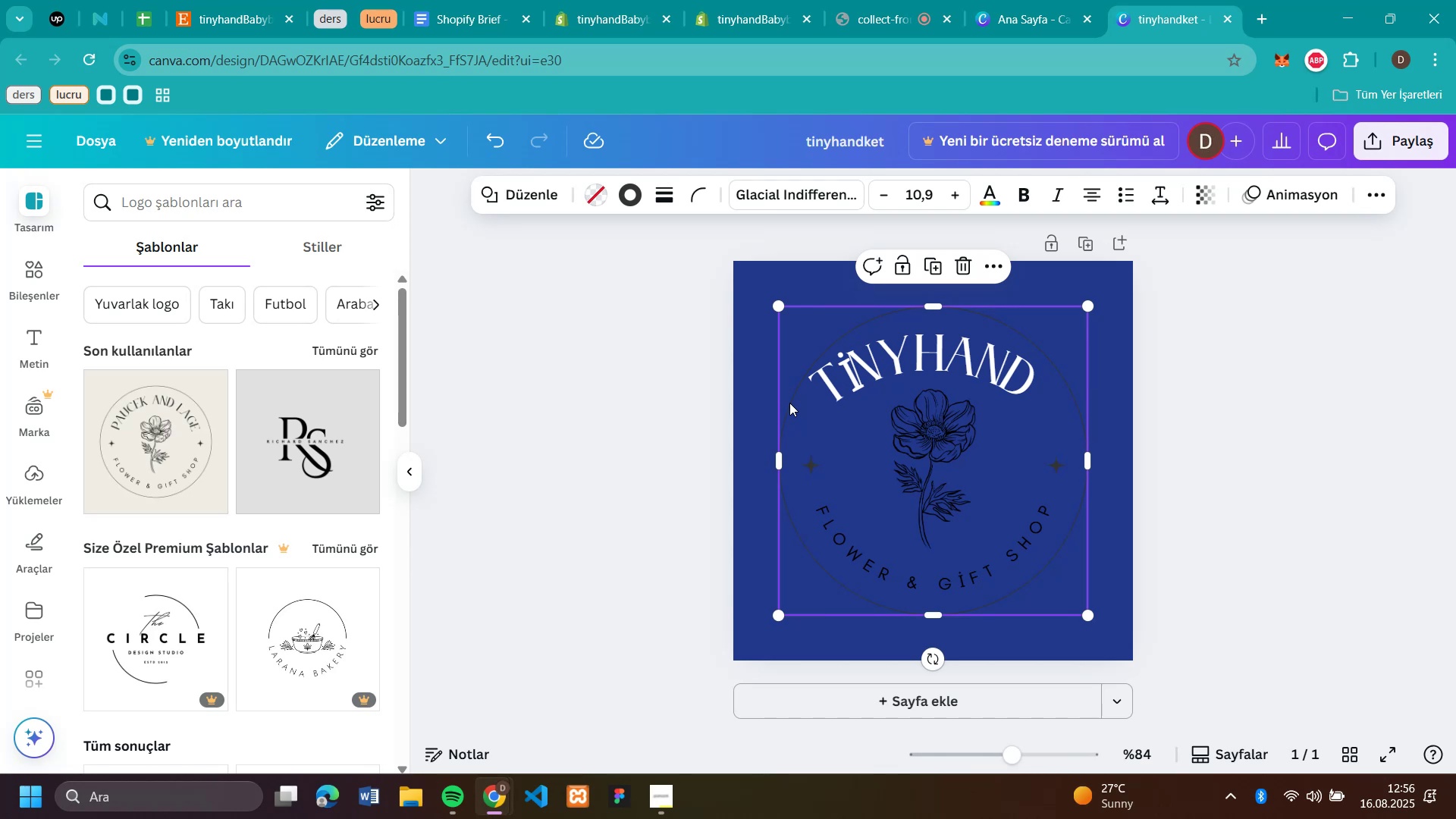 
left_click([789, 403])
 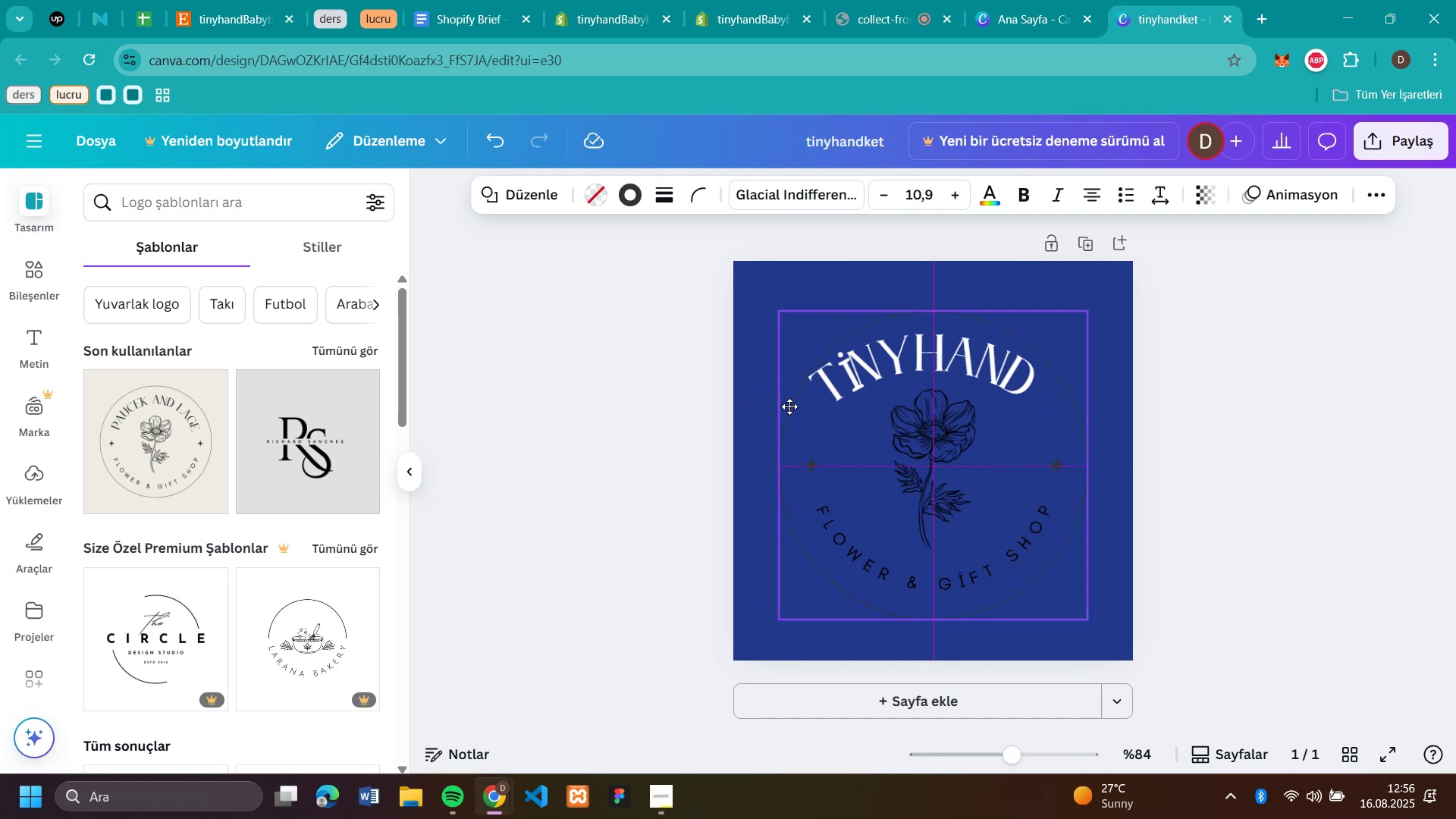 
left_click_drag(start_coordinate=[789, 403], to_coordinate=[789, 406])
 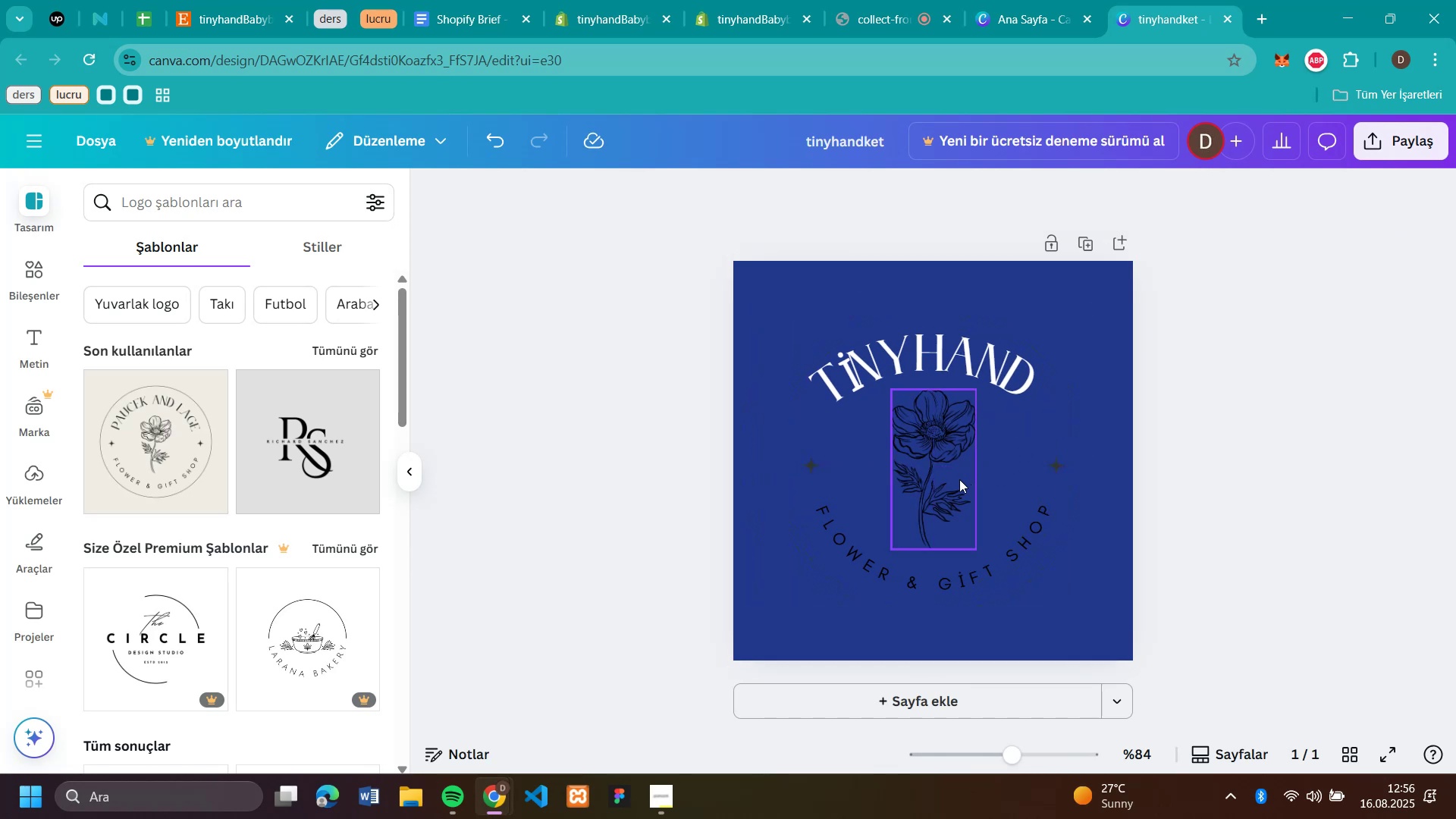 
key(Backspace)
 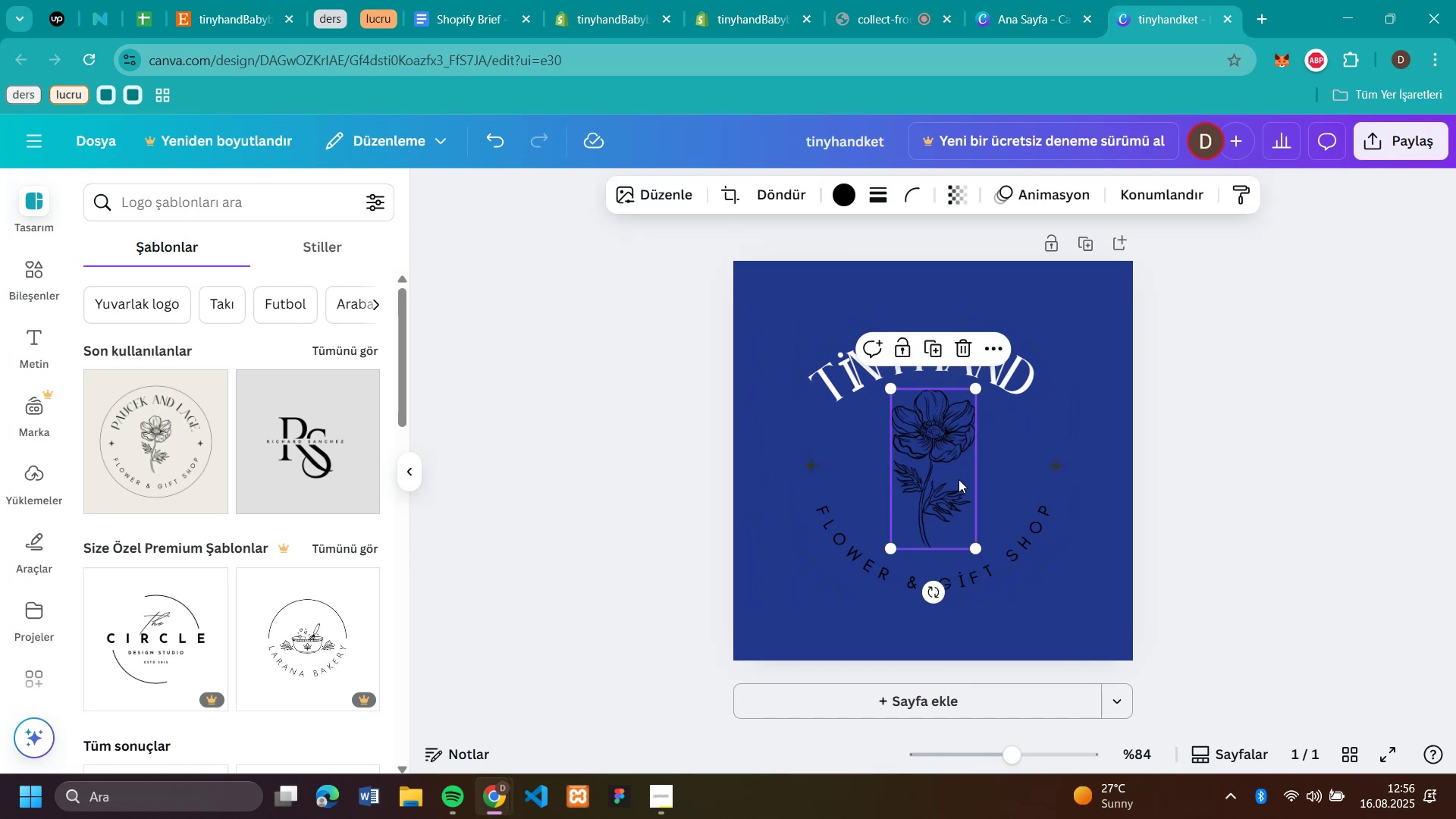 
left_click([959, 479])
 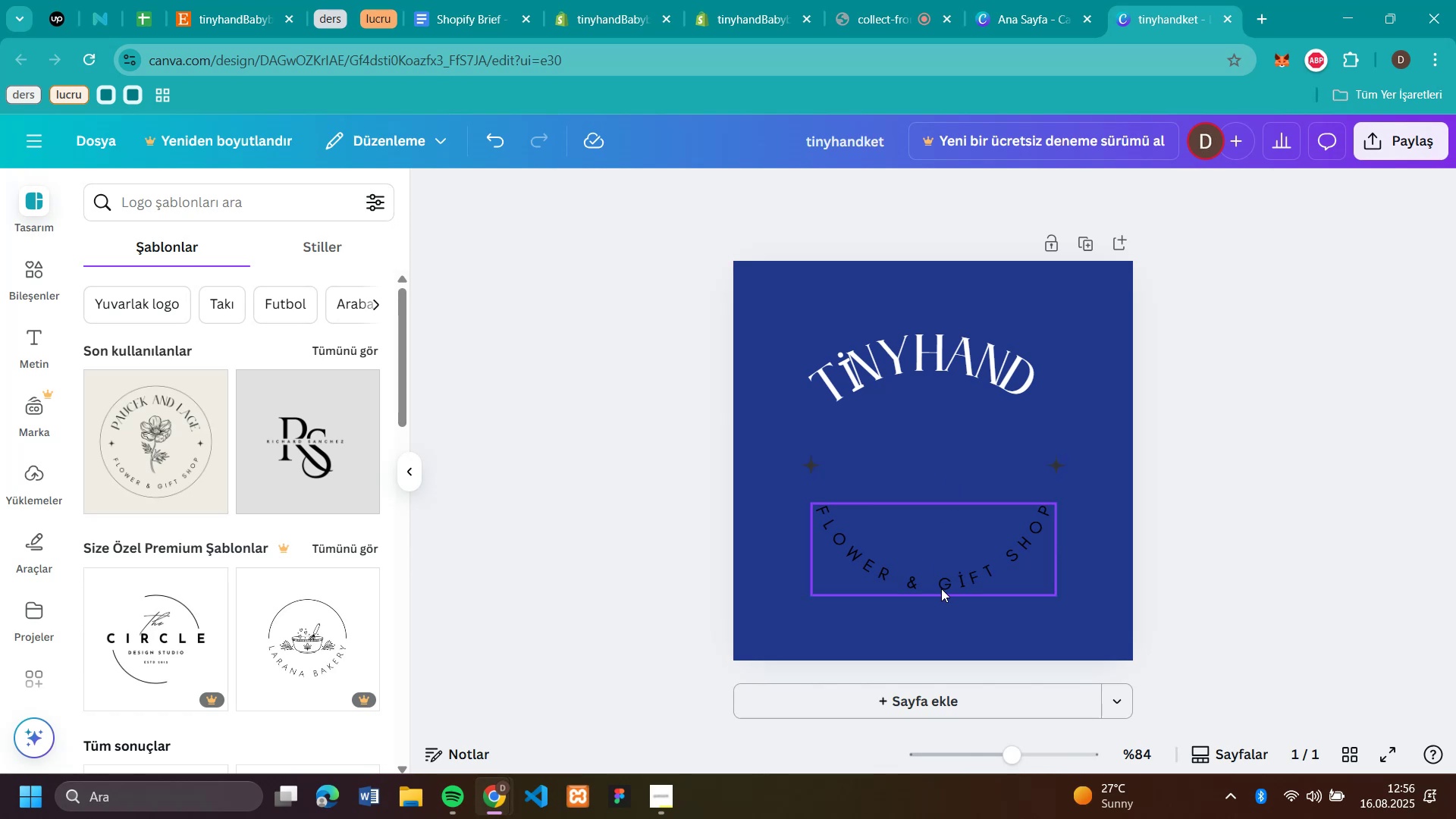 
key(Backspace)
 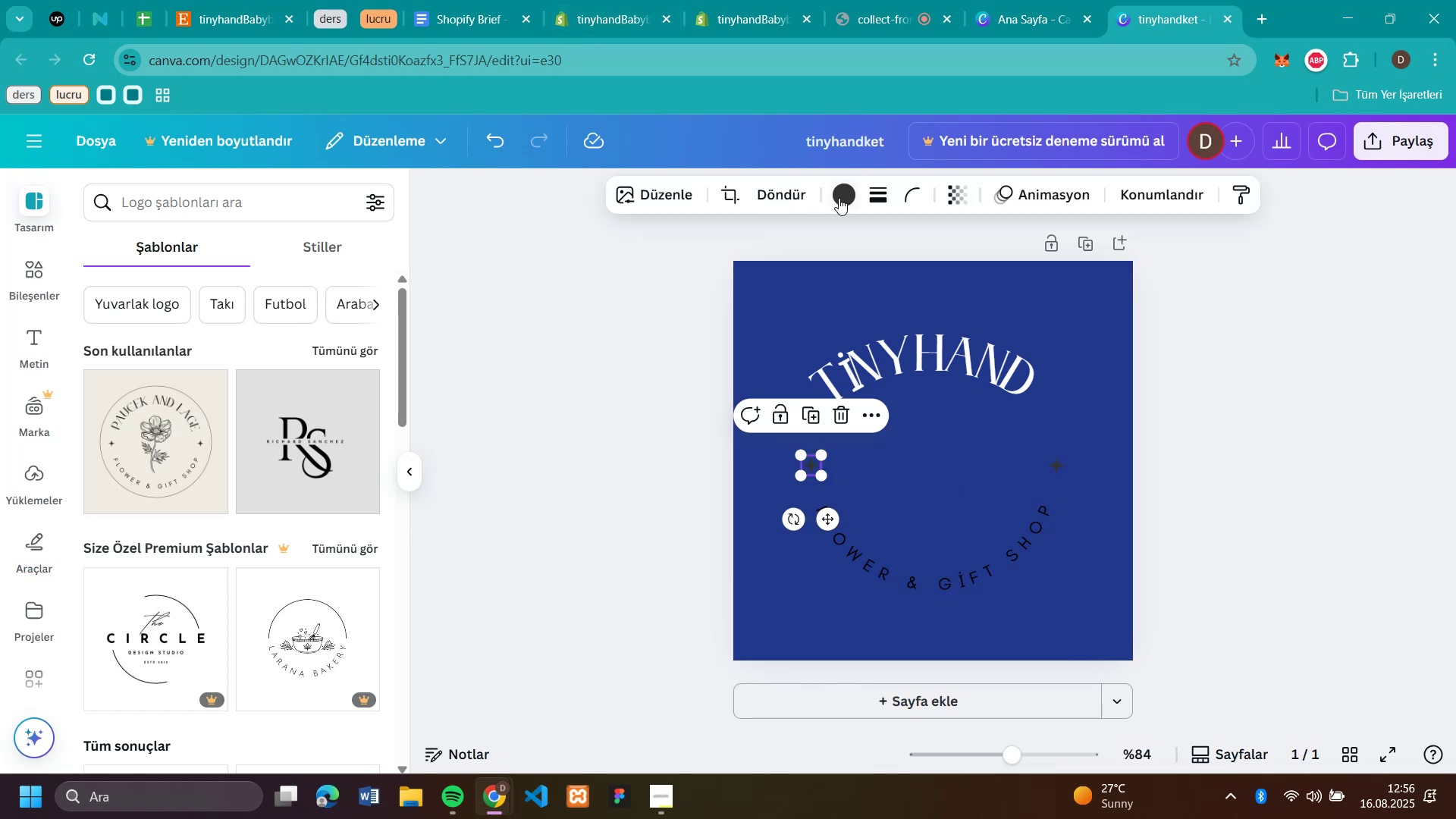 
left_click([814, 459])
 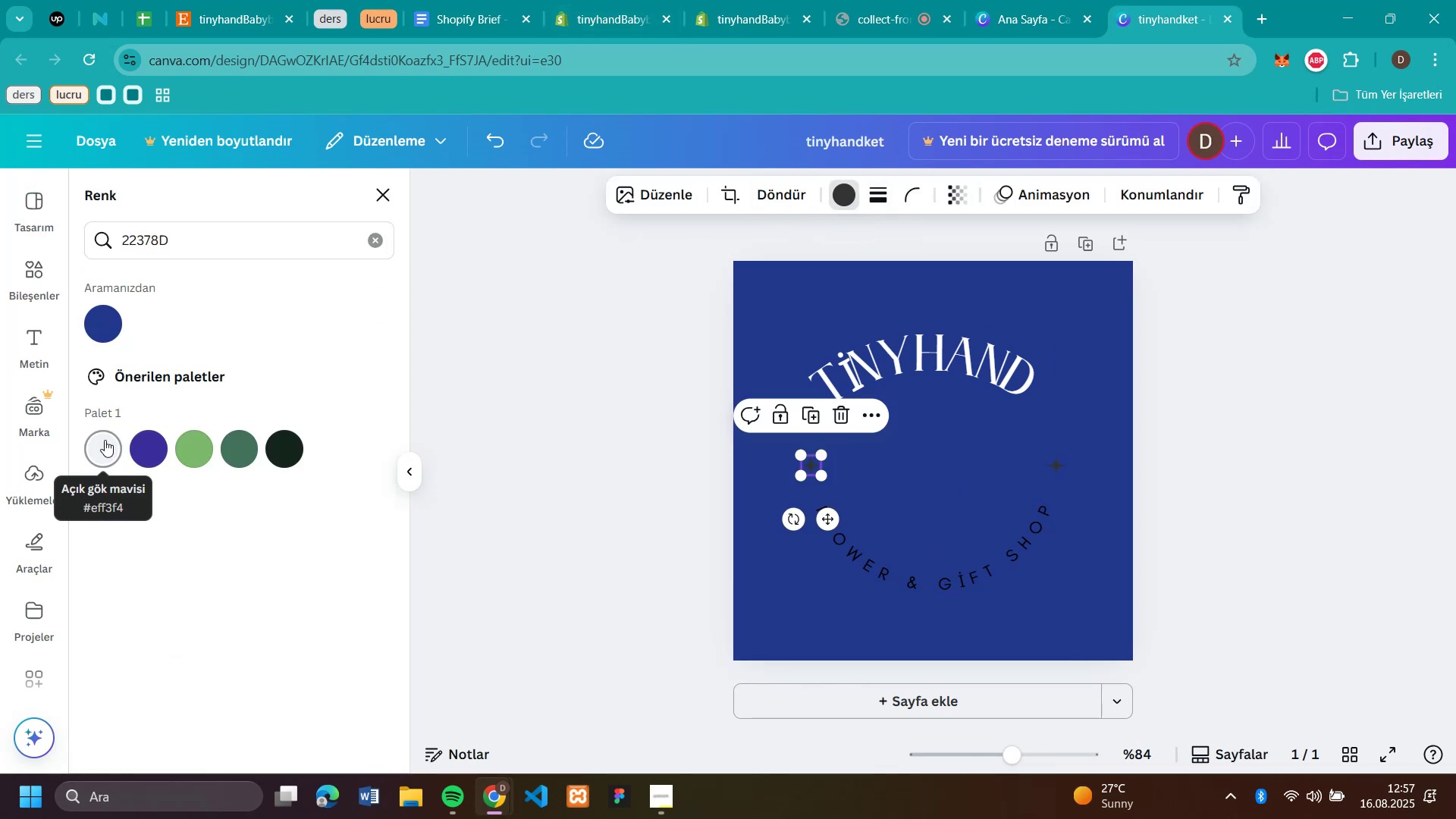 
left_click([846, 196])
 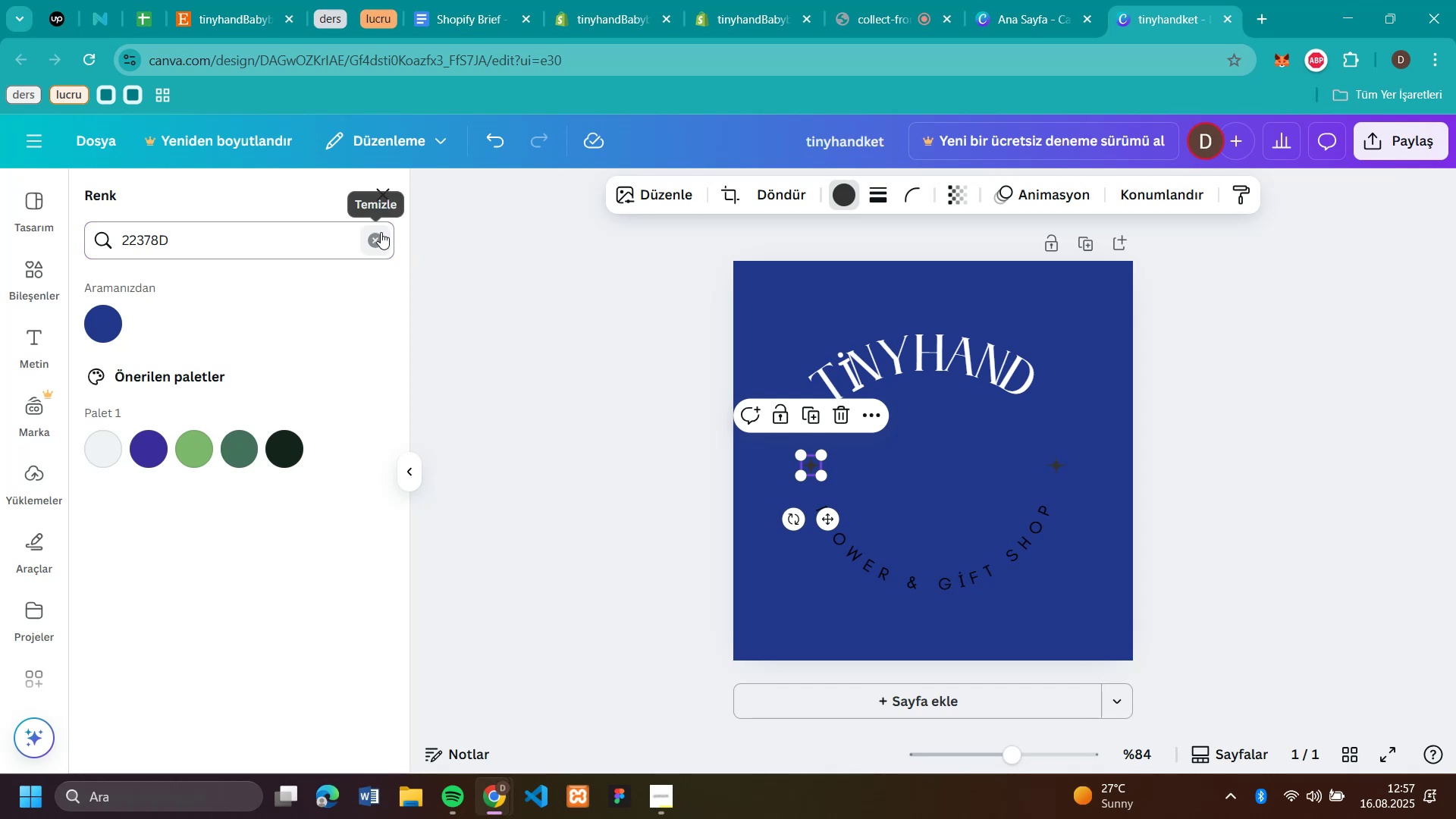 
left_click([243, 237])
 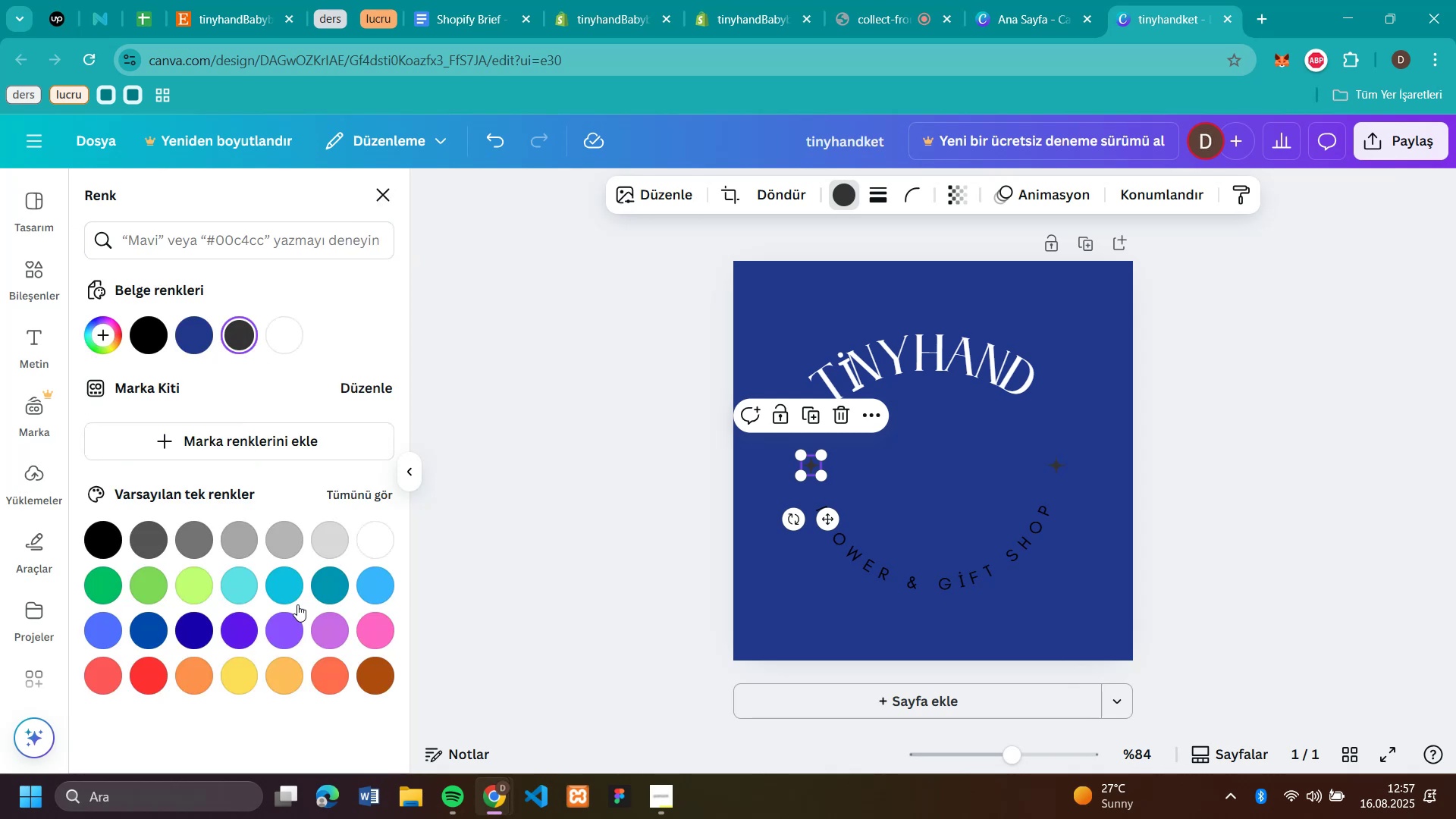 
left_click([381, 232])
 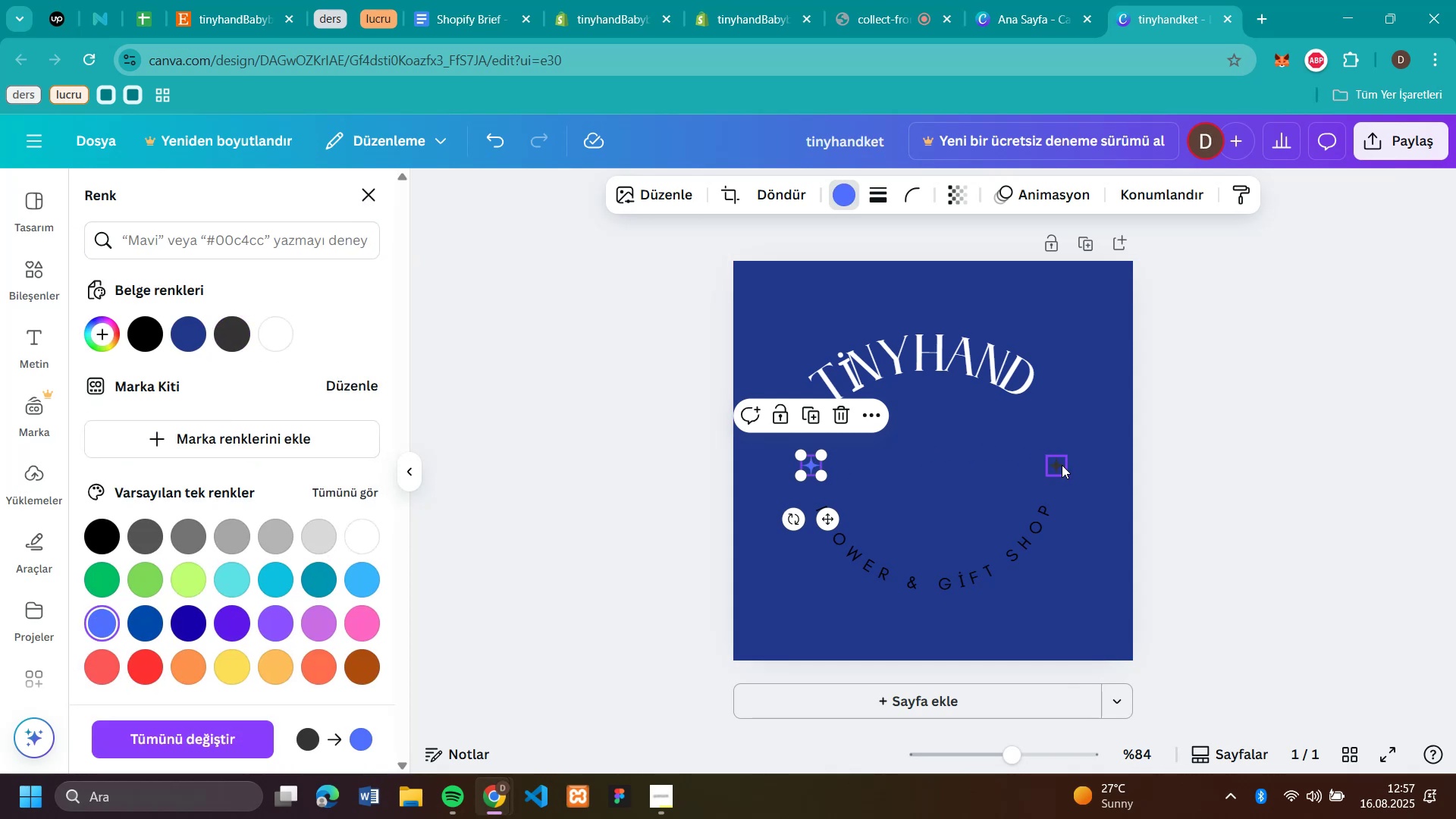 
left_click([96, 620])
 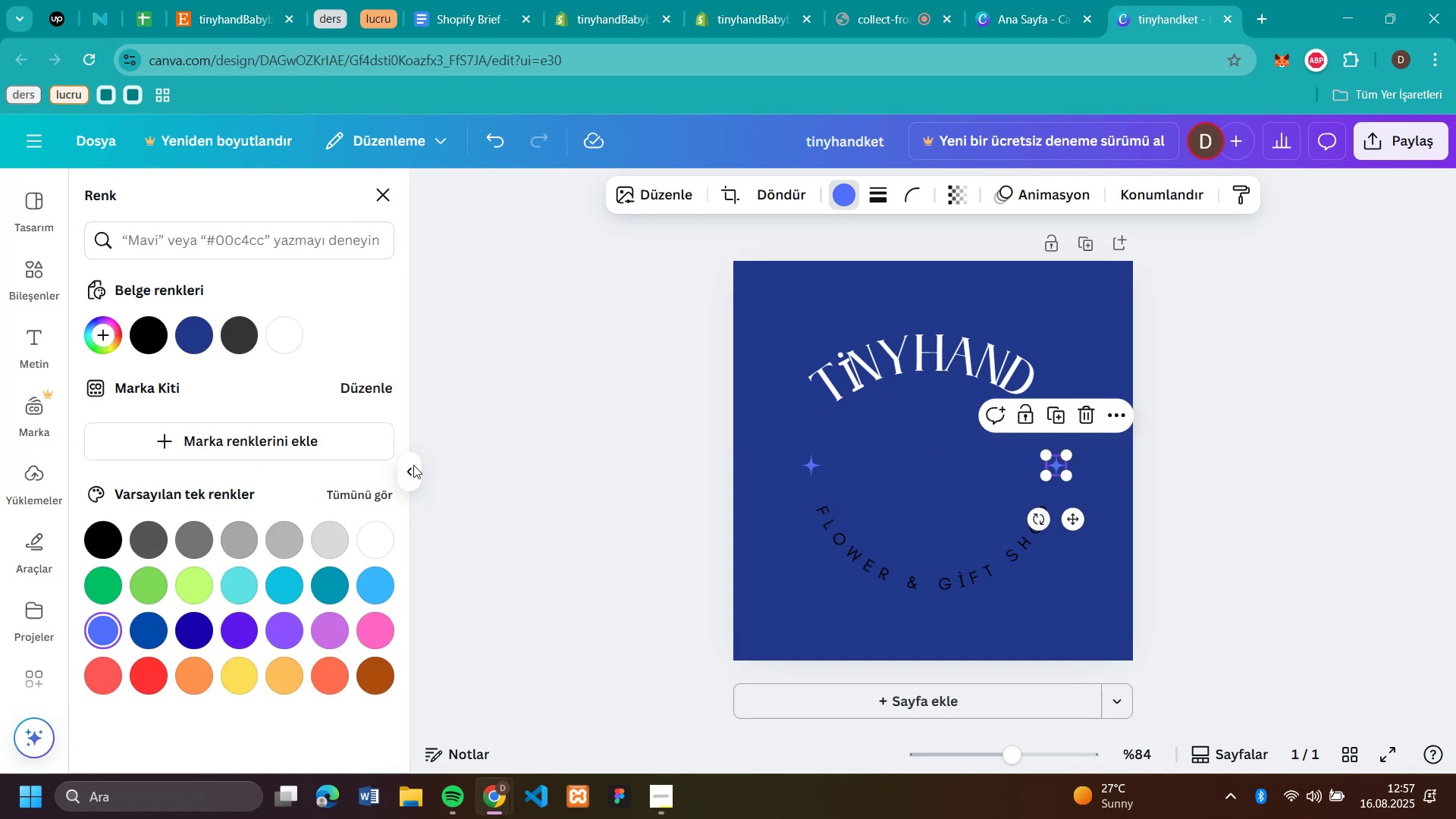 
left_click([1060, 466])
 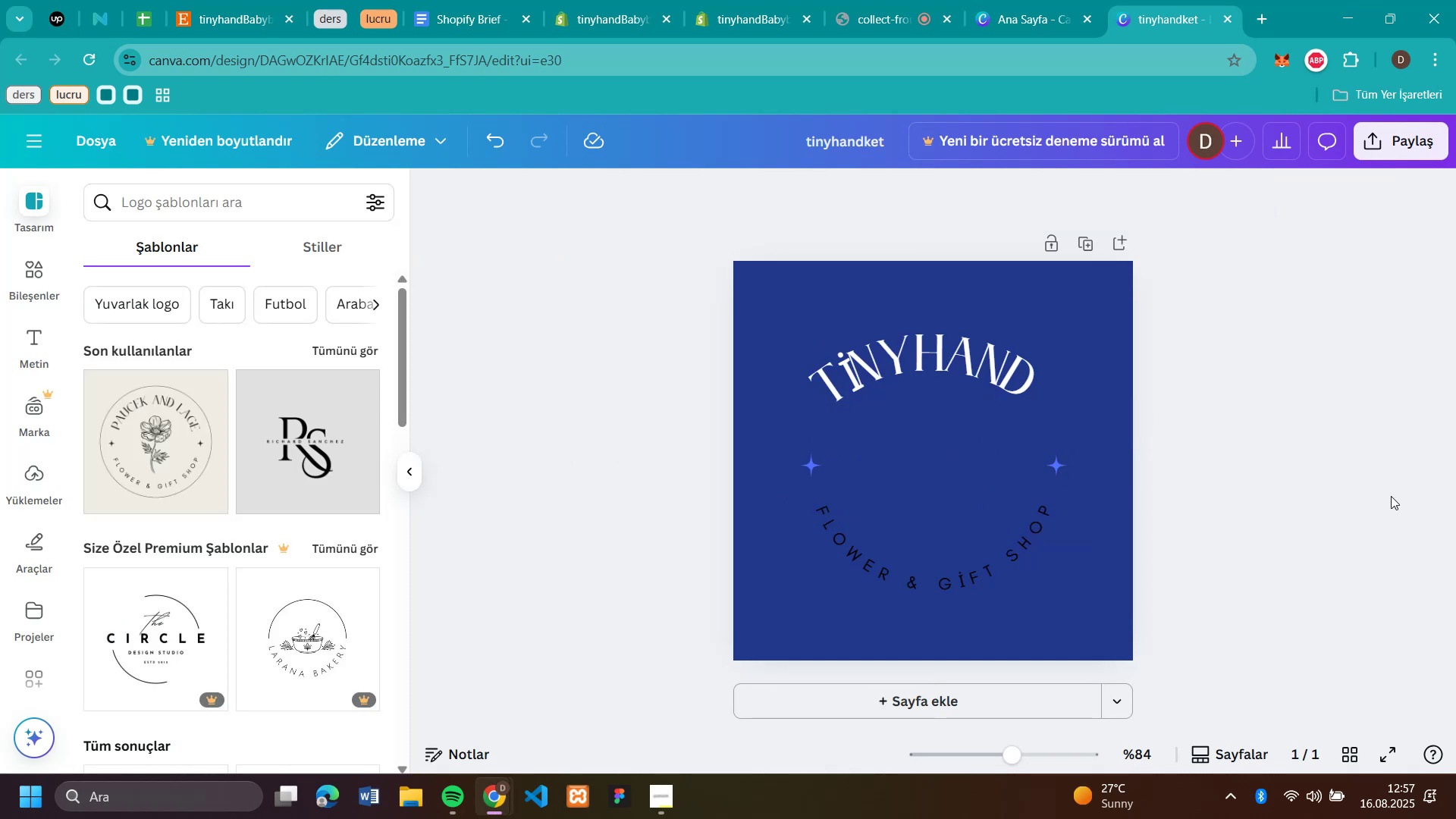 
left_click([572, 447])
 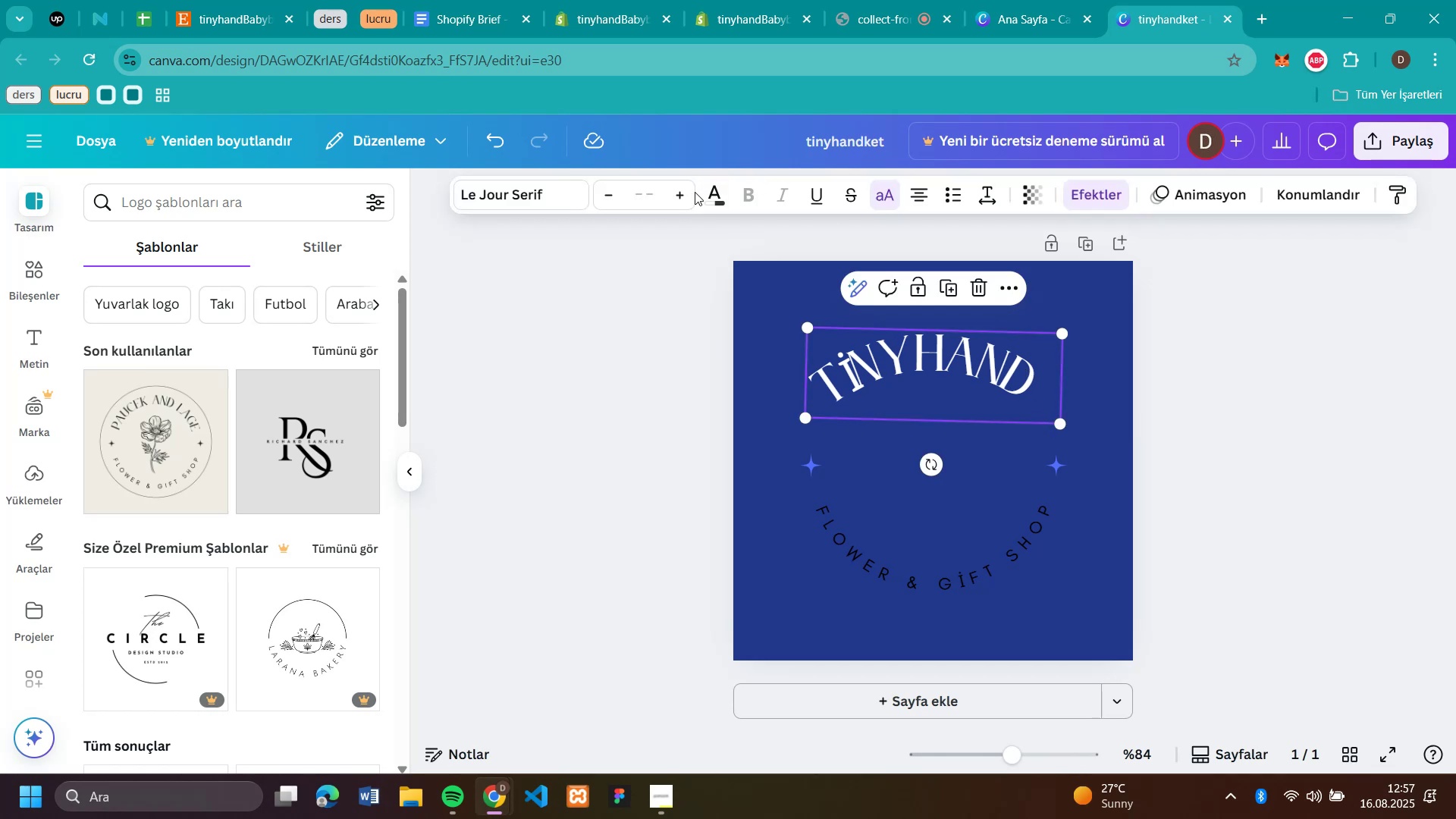 
left_click([1025, 369])
 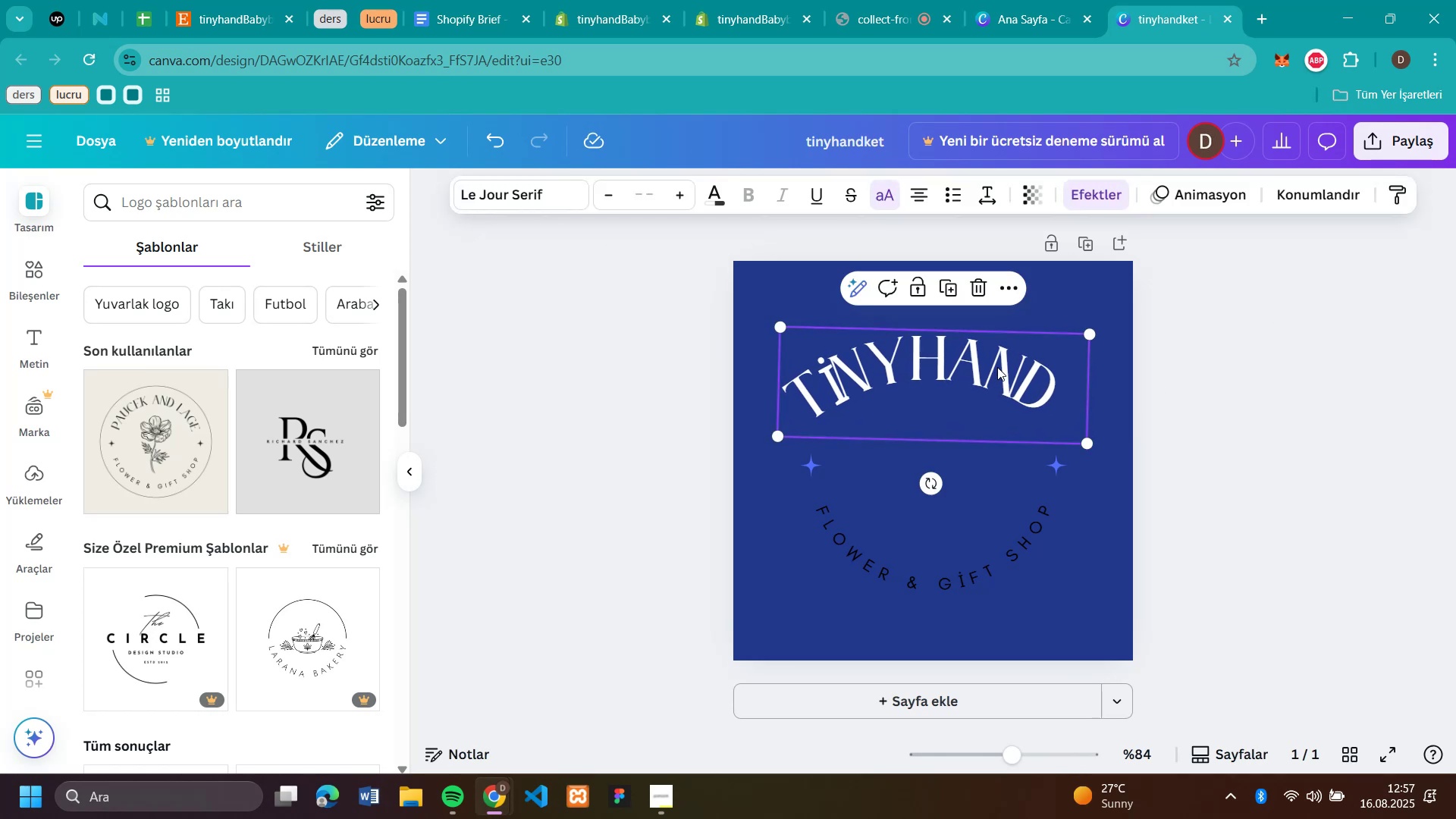 
left_click([679, 189])
 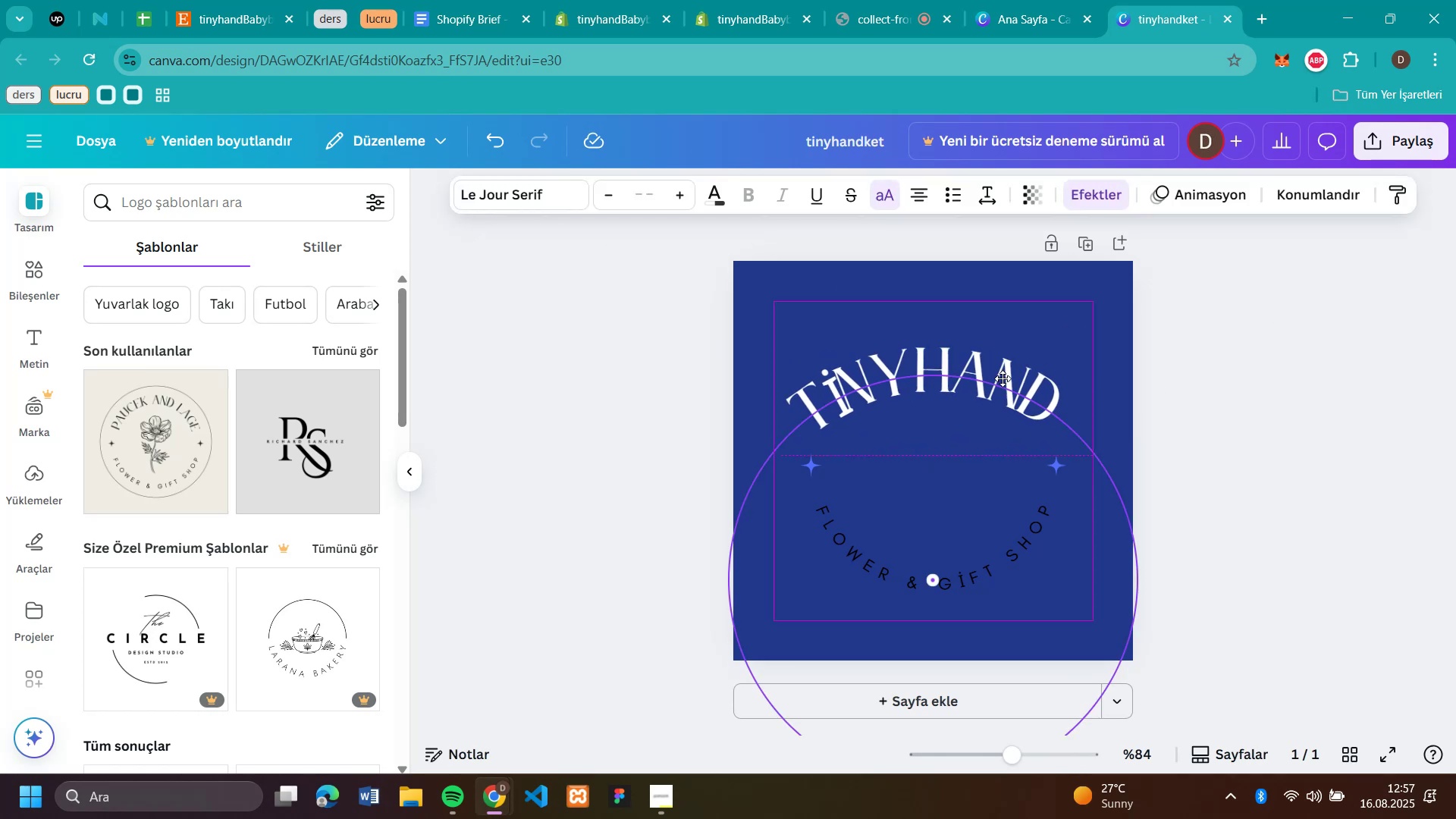 
left_click([1309, 346])
 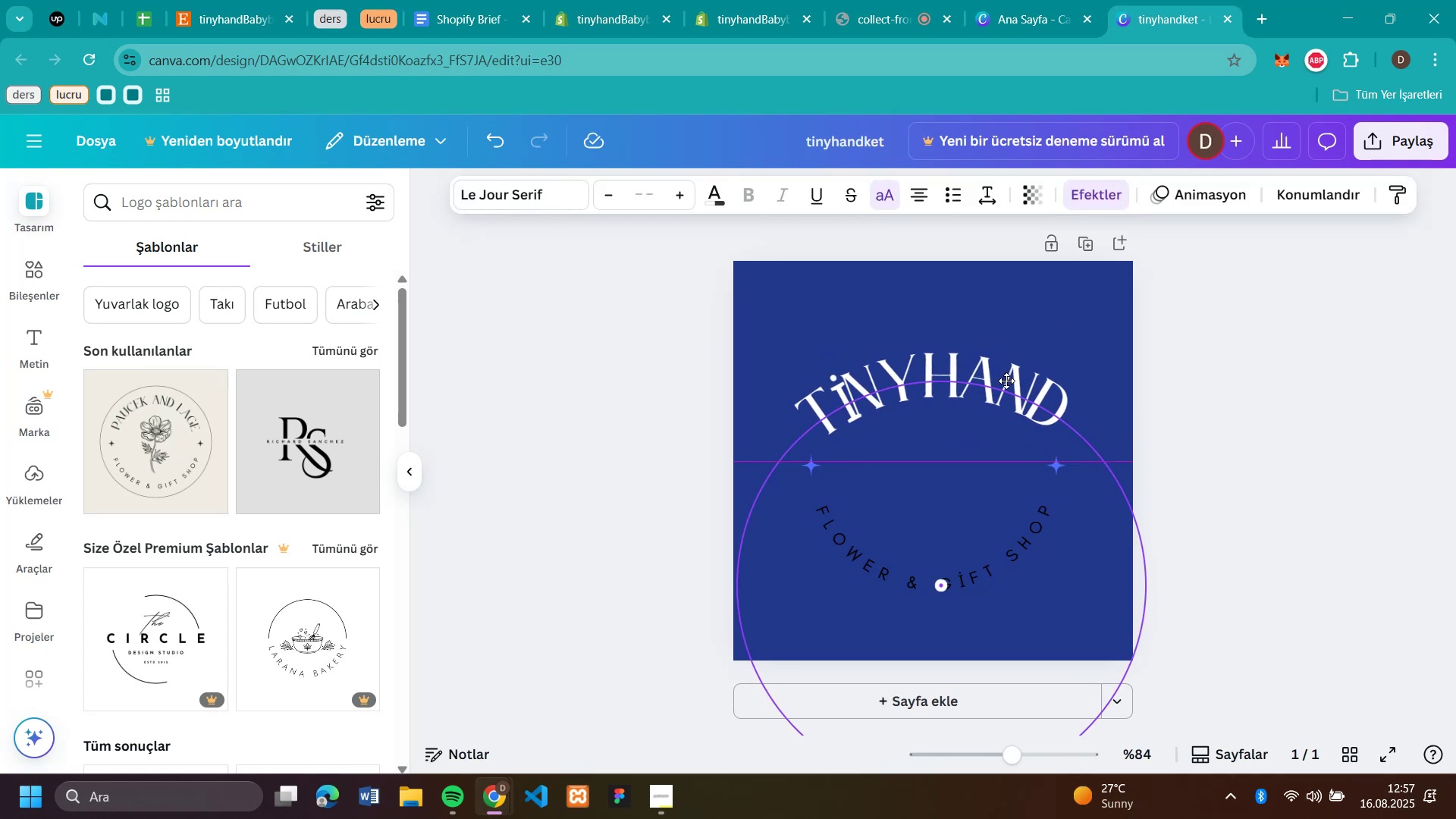 
left_click_drag(start_coordinate=[993, 364], to_coordinate=[1005, 375])
 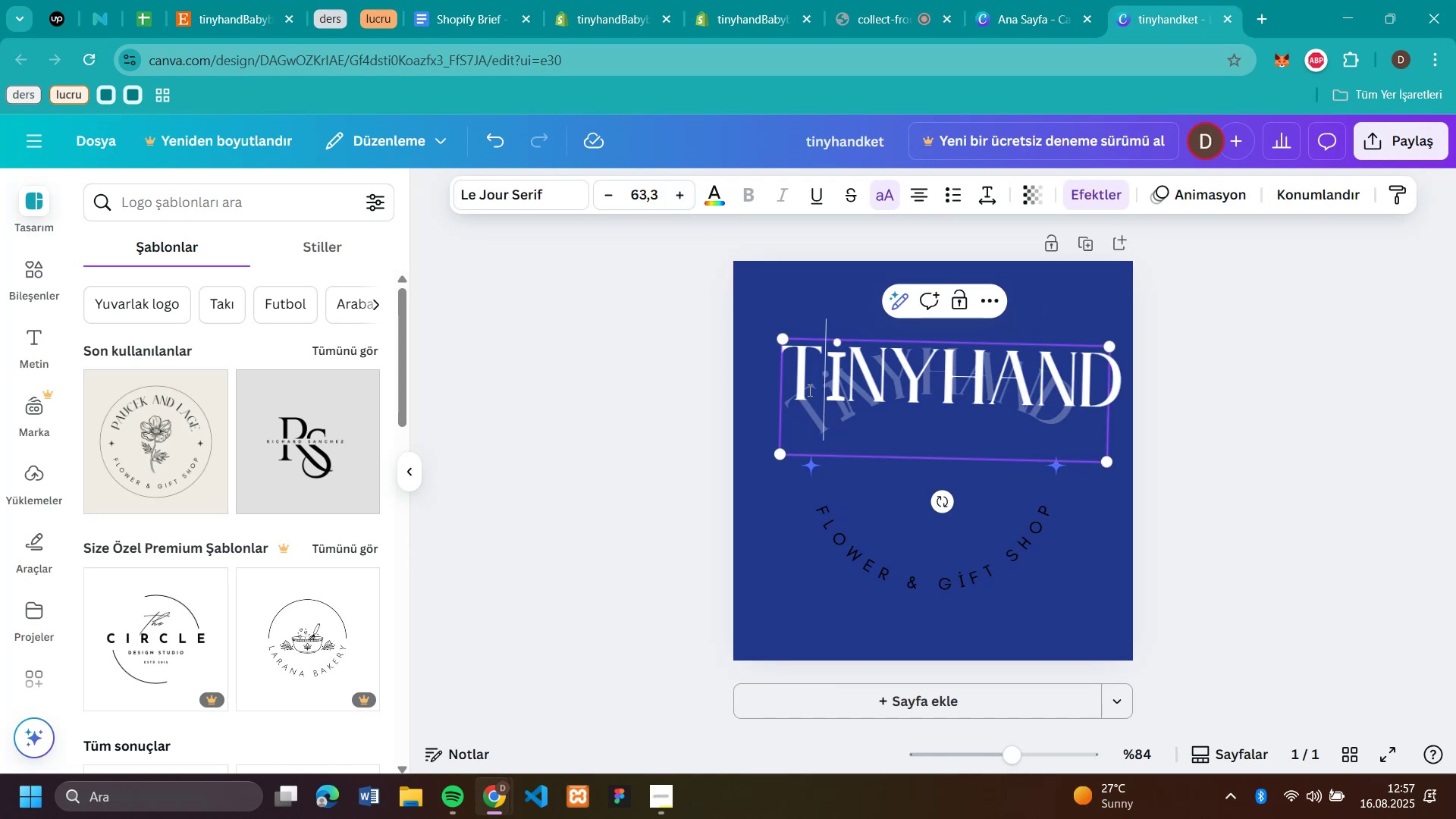 
double_click([686, 188])
 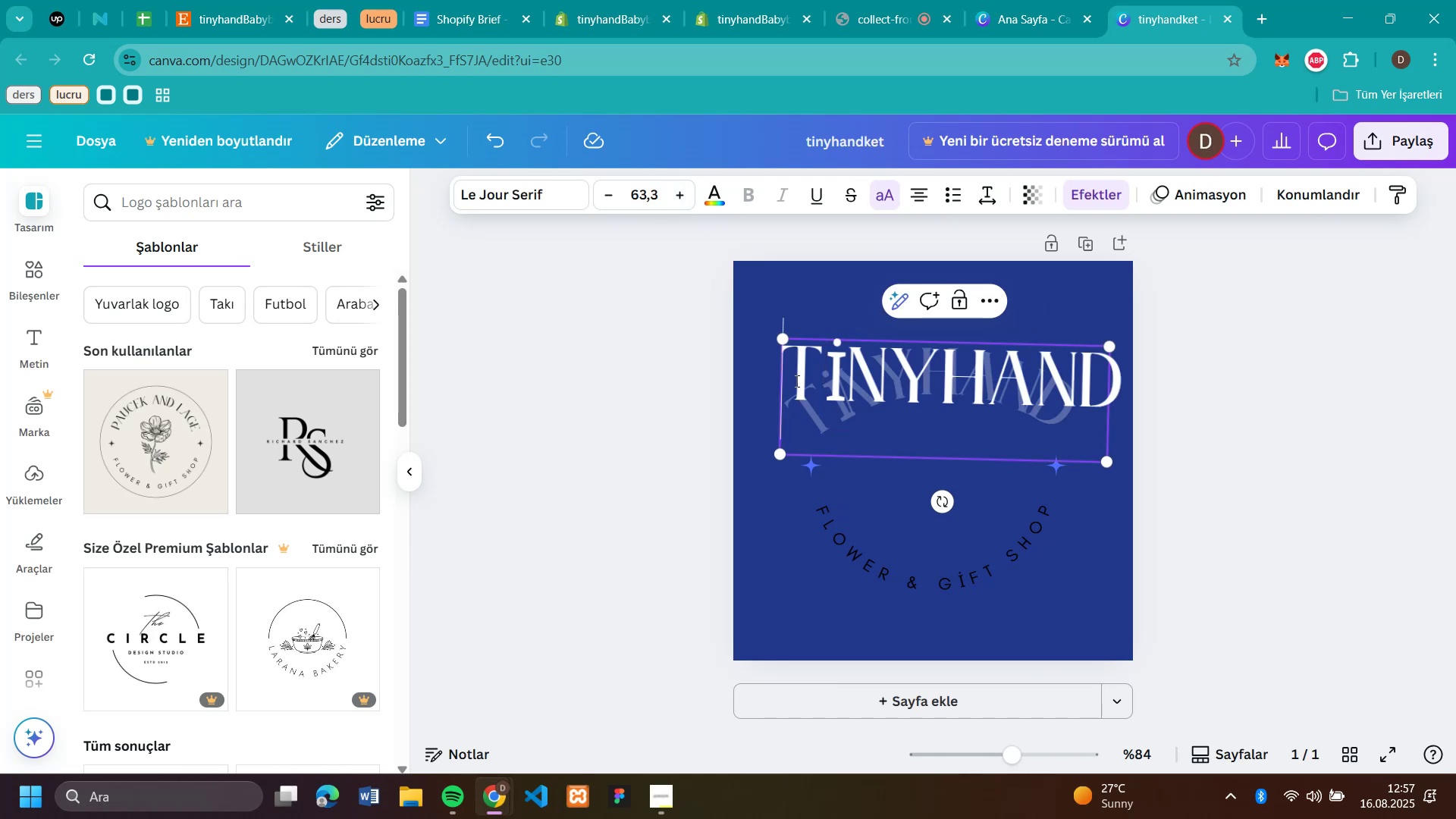 
triple_click([686, 188])
 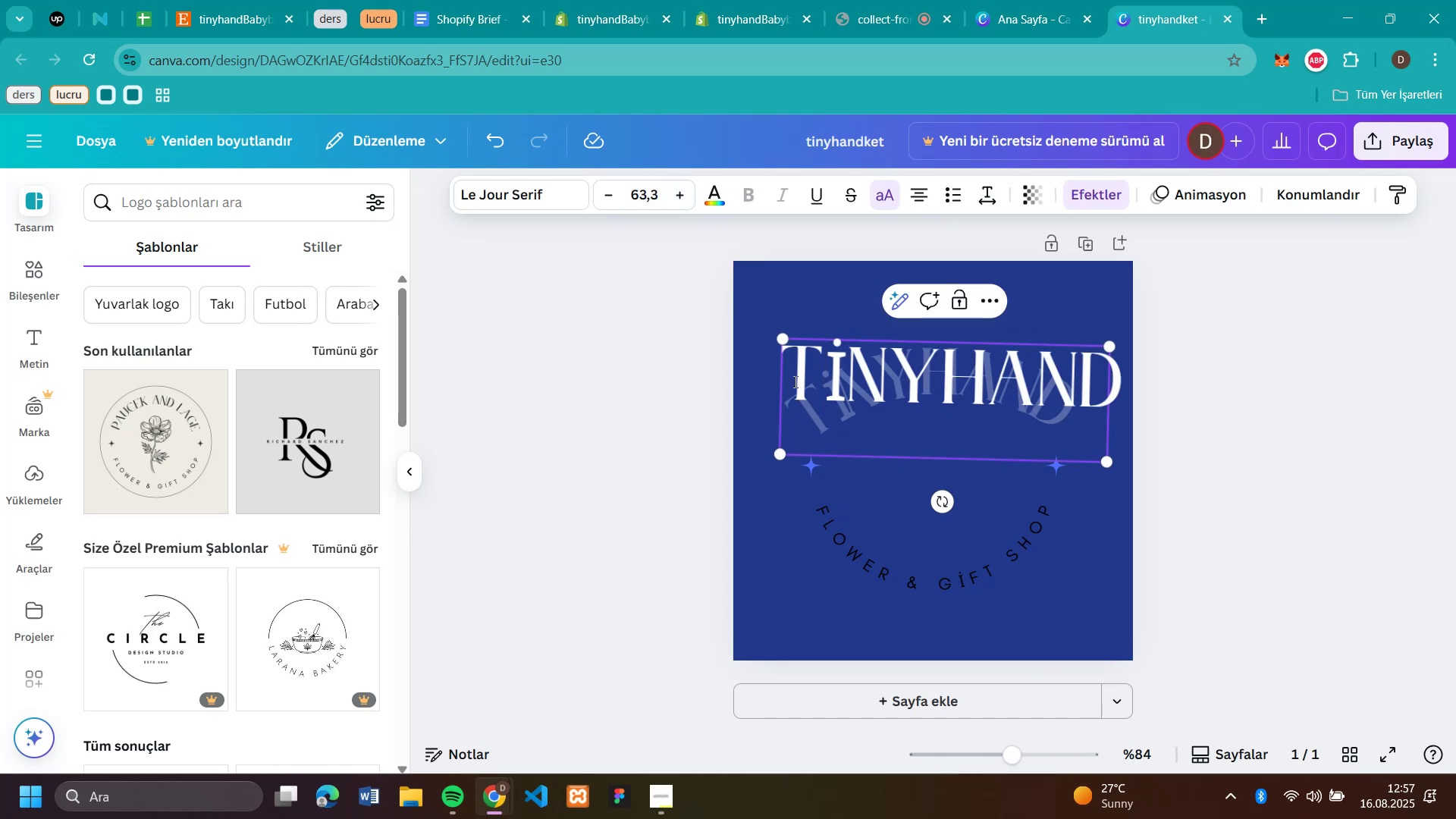 
left_click([837, 410])
 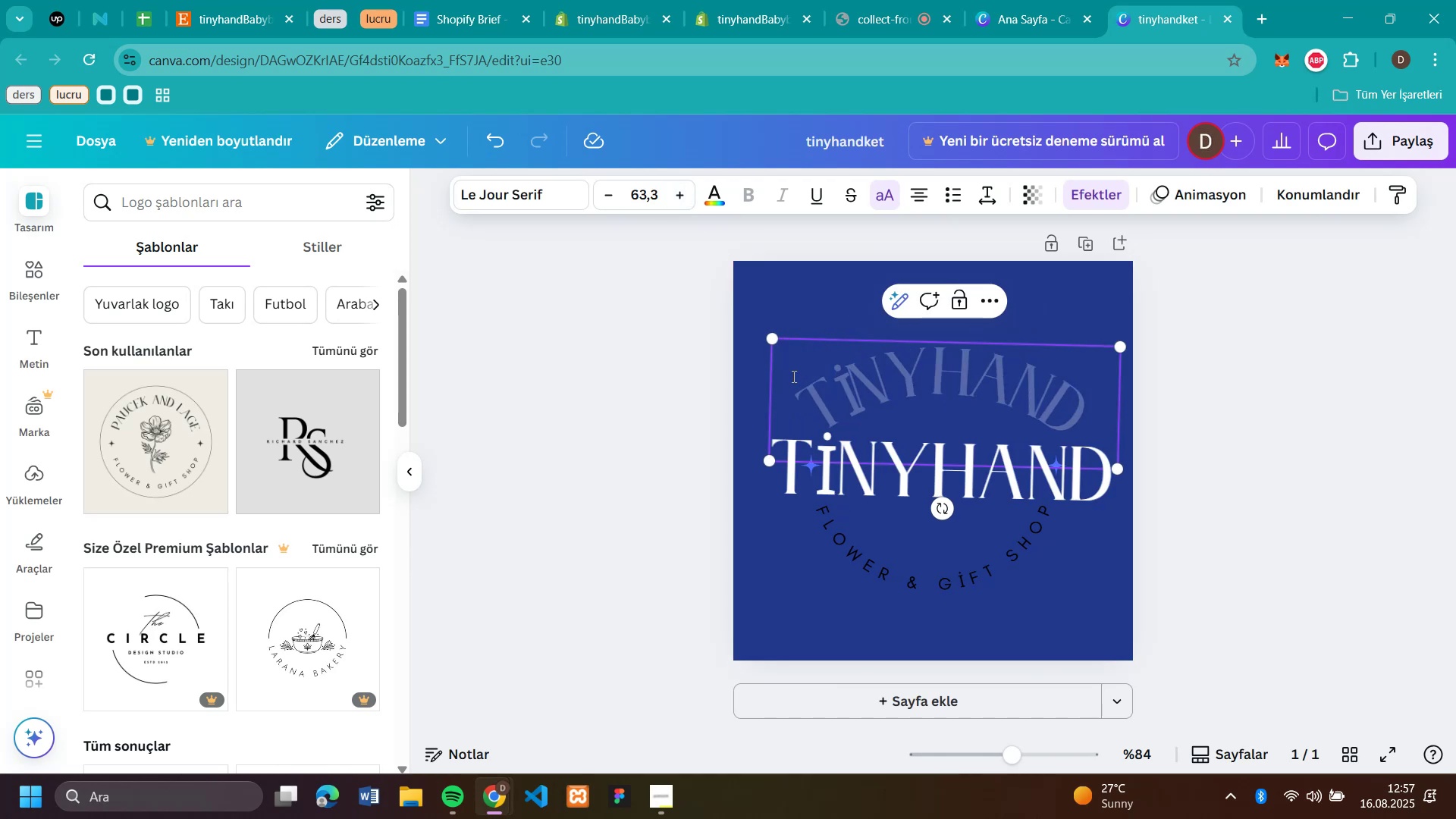 
left_click([795, 381])
 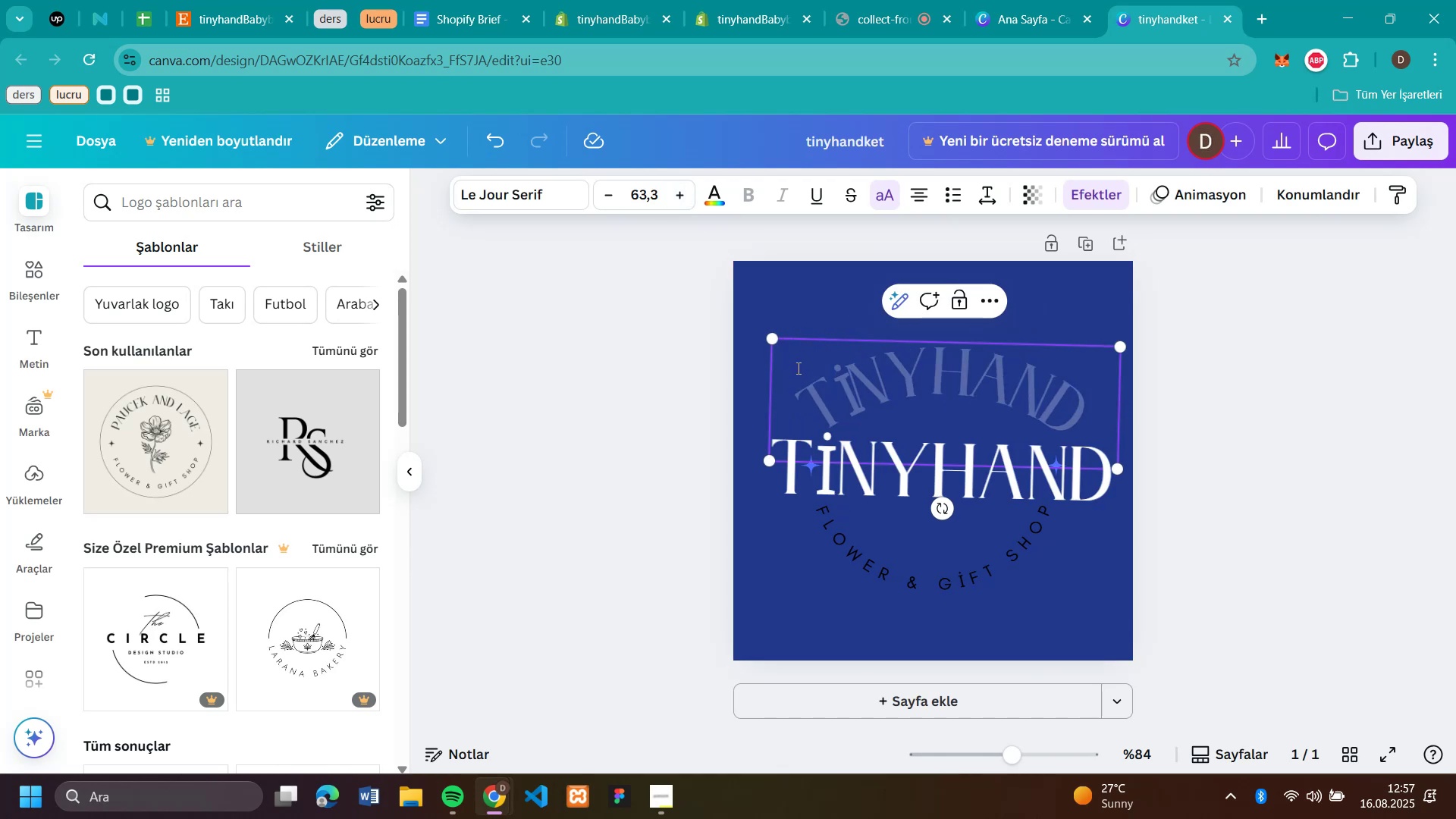 
key(Space)
 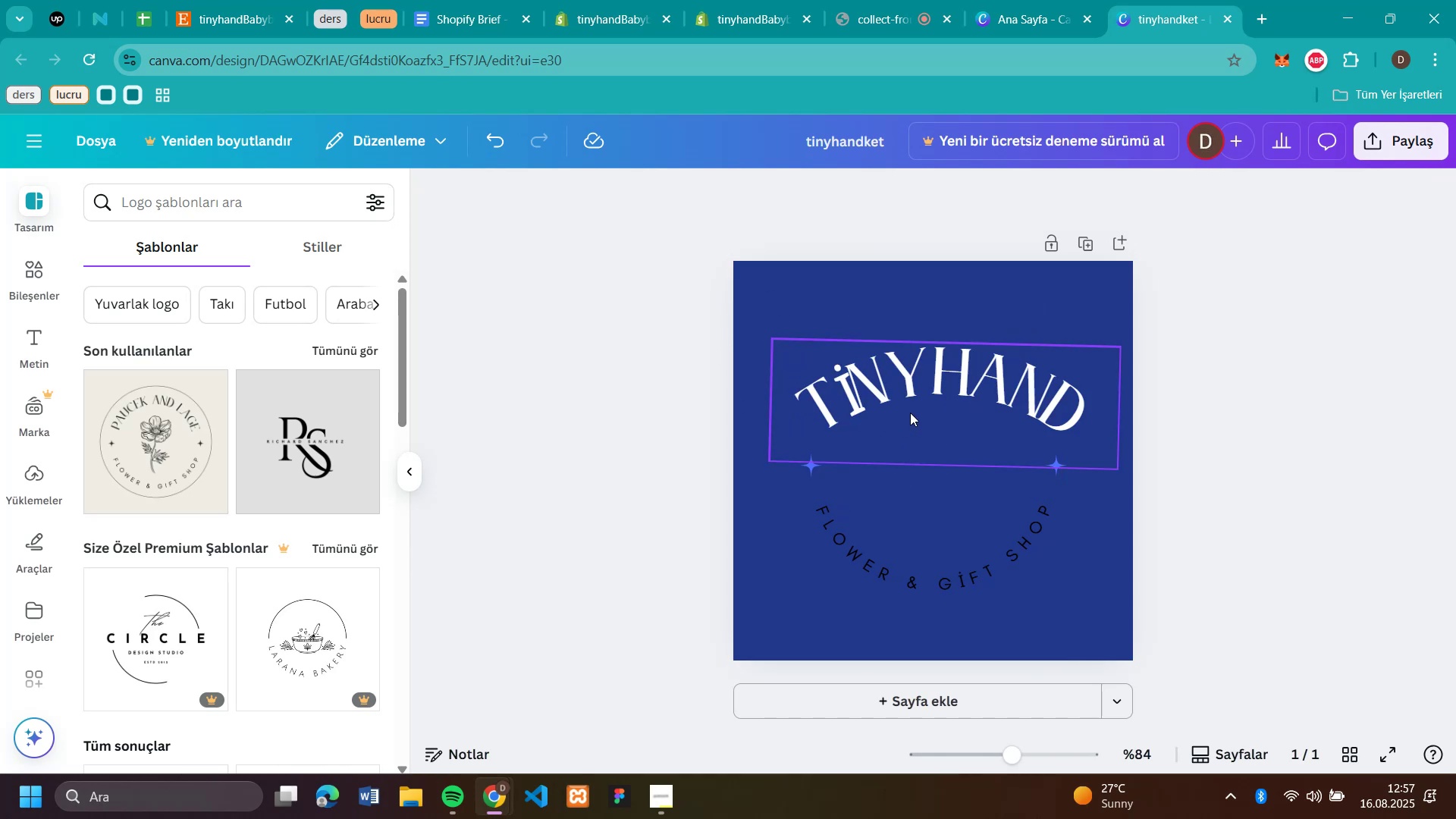 
left_click([657, 372])
 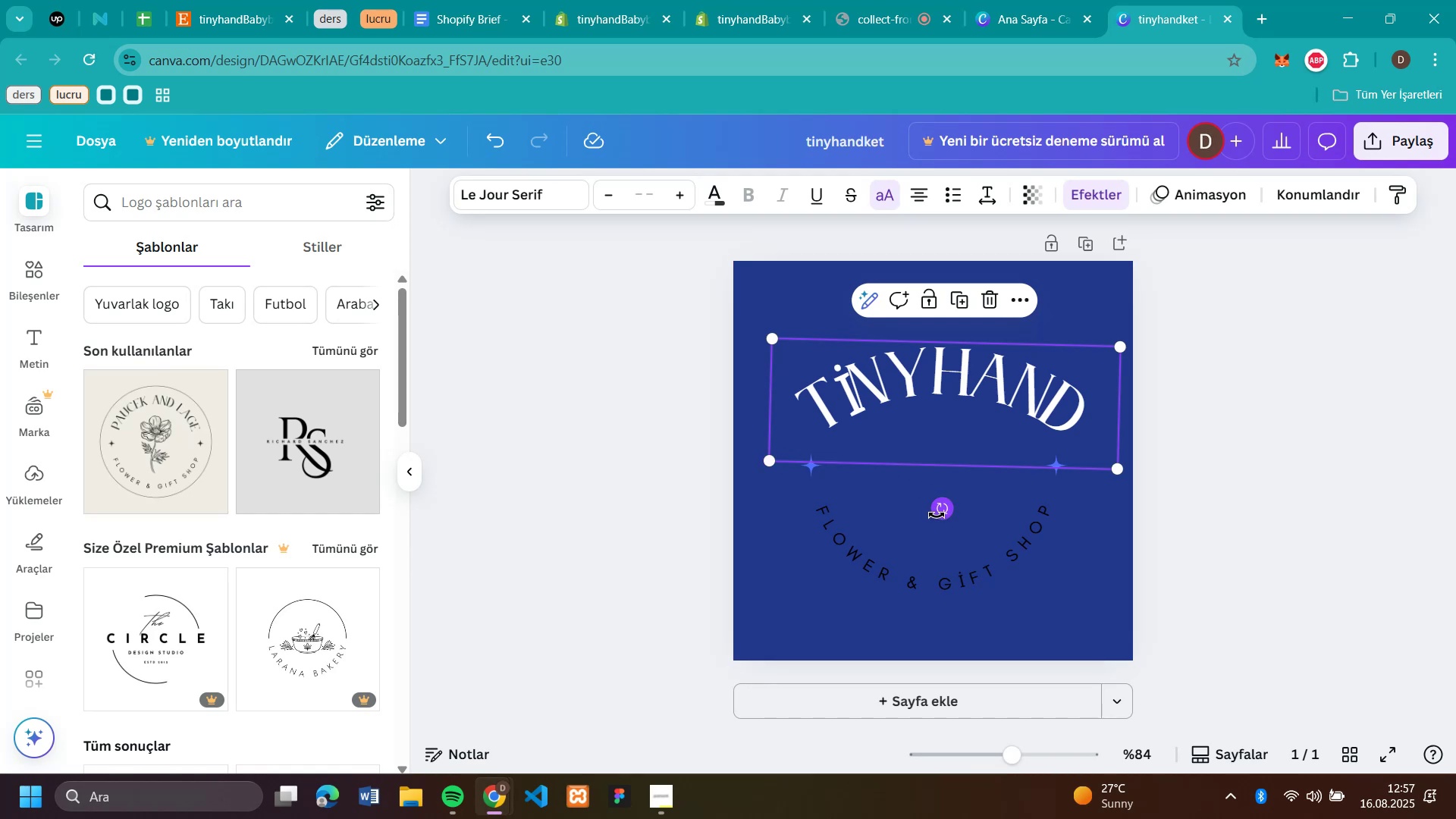 
left_click([814, 420])
 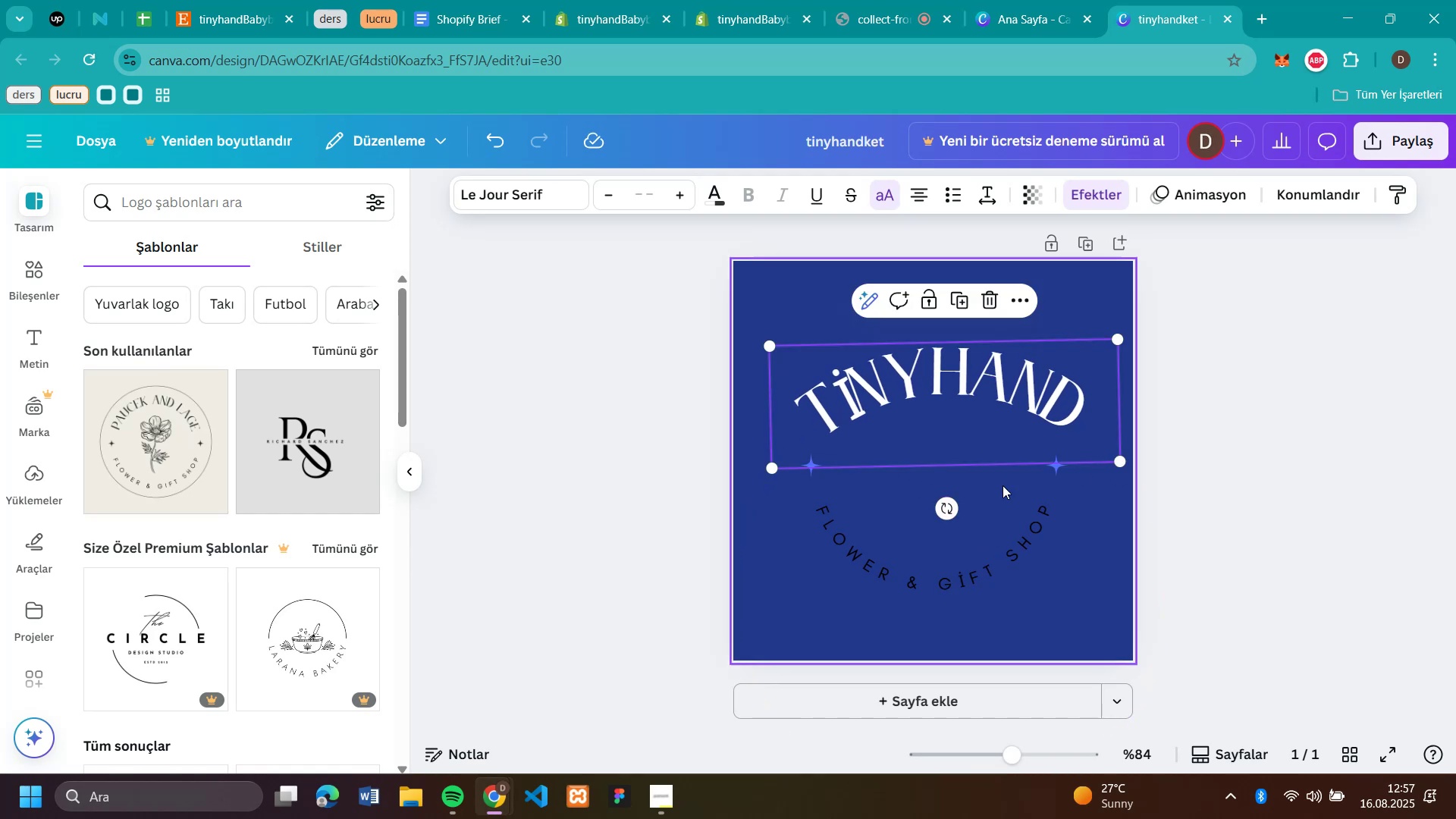 
left_click_drag(start_coordinate=[938, 515], to_coordinate=[943, 514])
 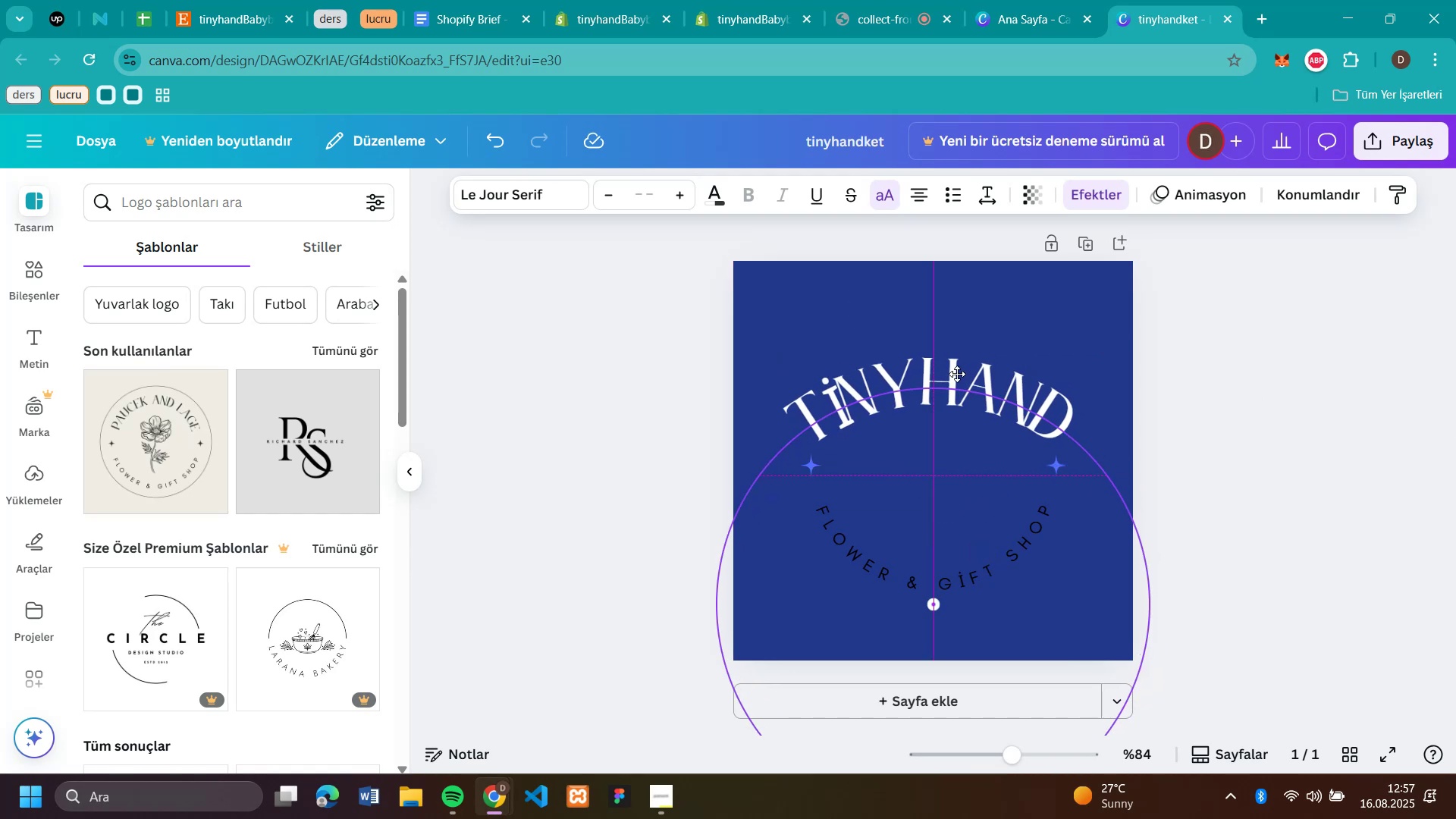 
left_click_drag(start_coordinate=[969, 368], to_coordinate=[954, 373])
 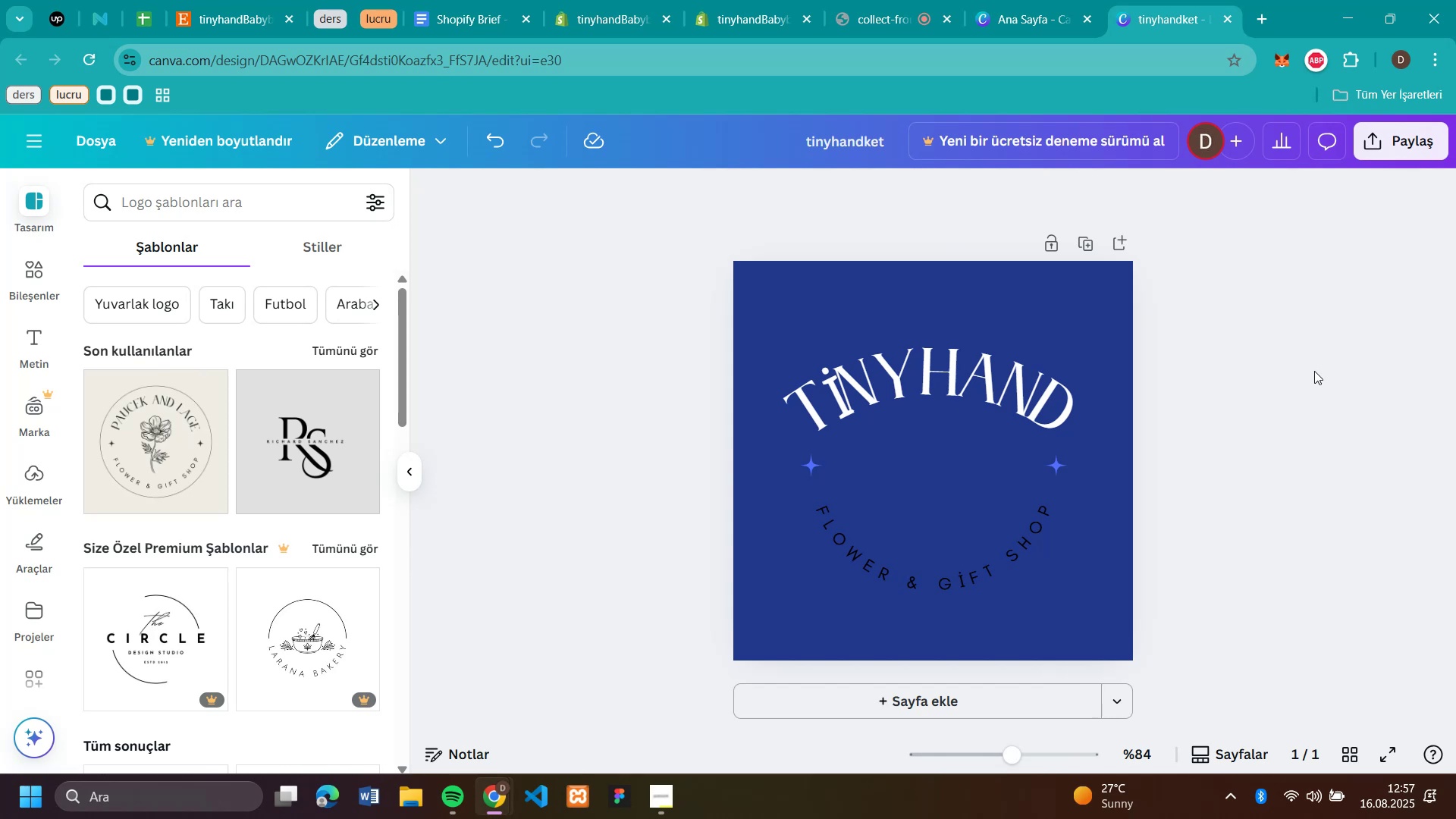 
left_click([1324, 376])
 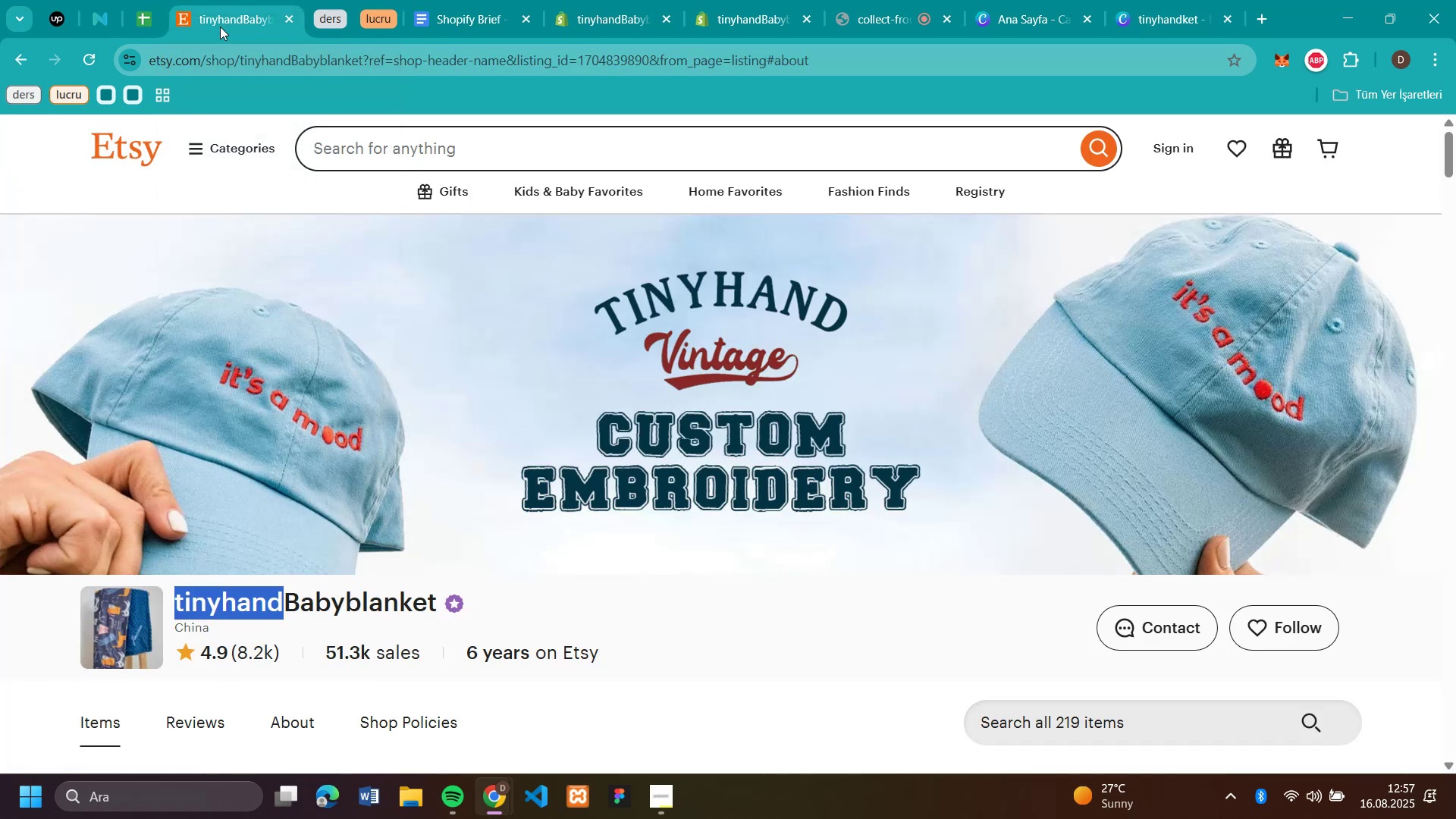 
left_click([220, 27])
 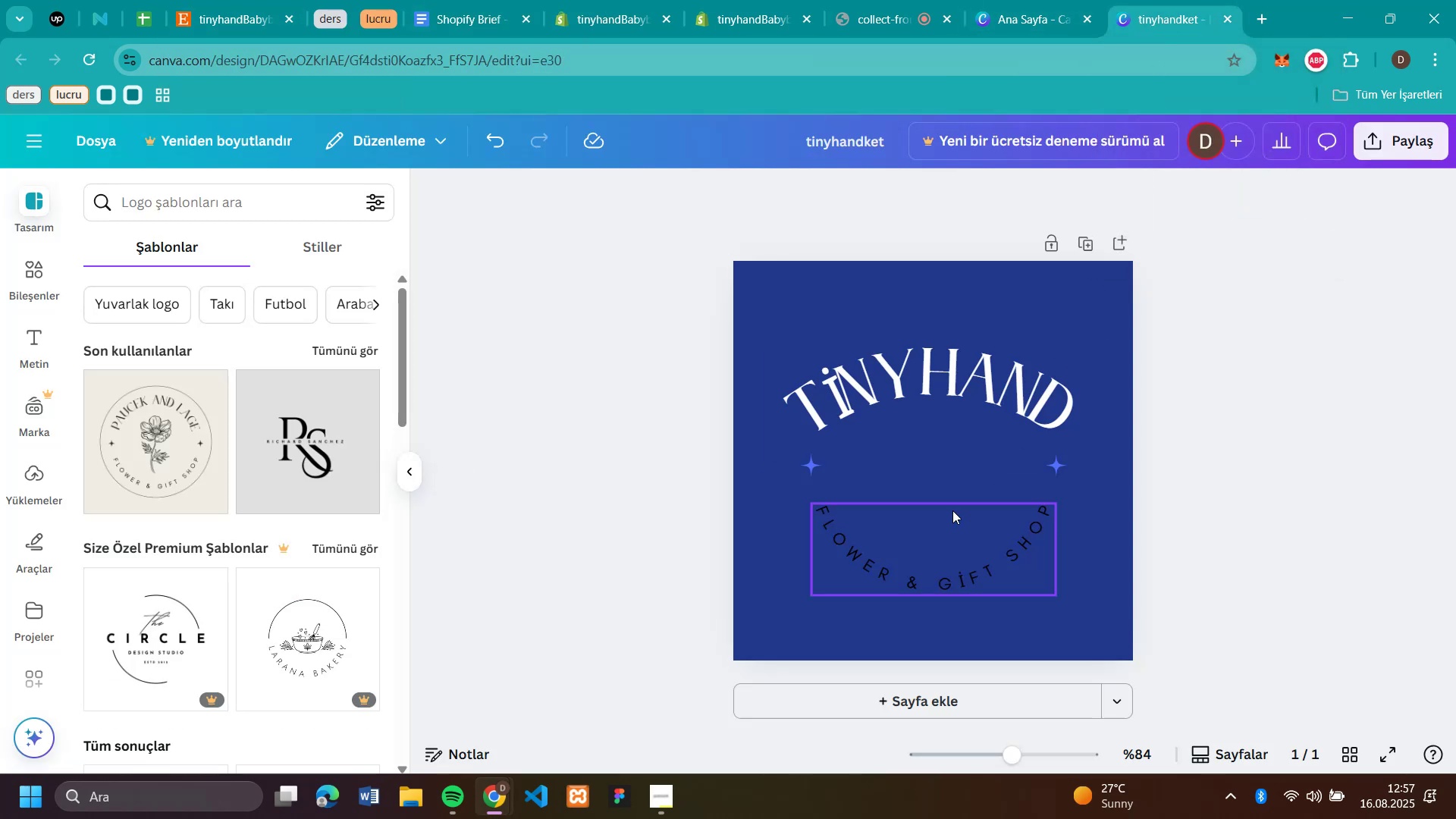 
wait(6.1)
 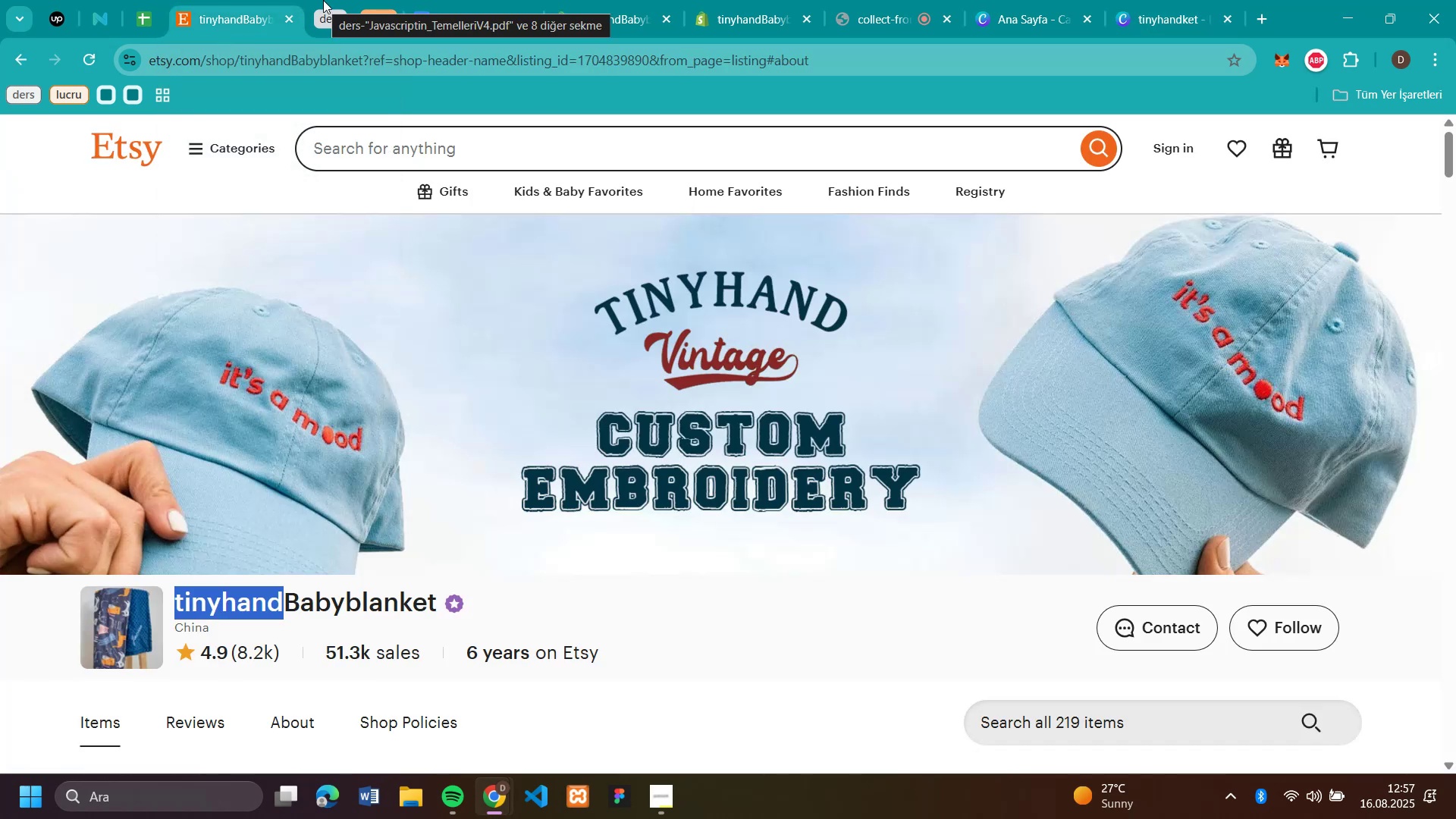 
left_click([1164, 18])
 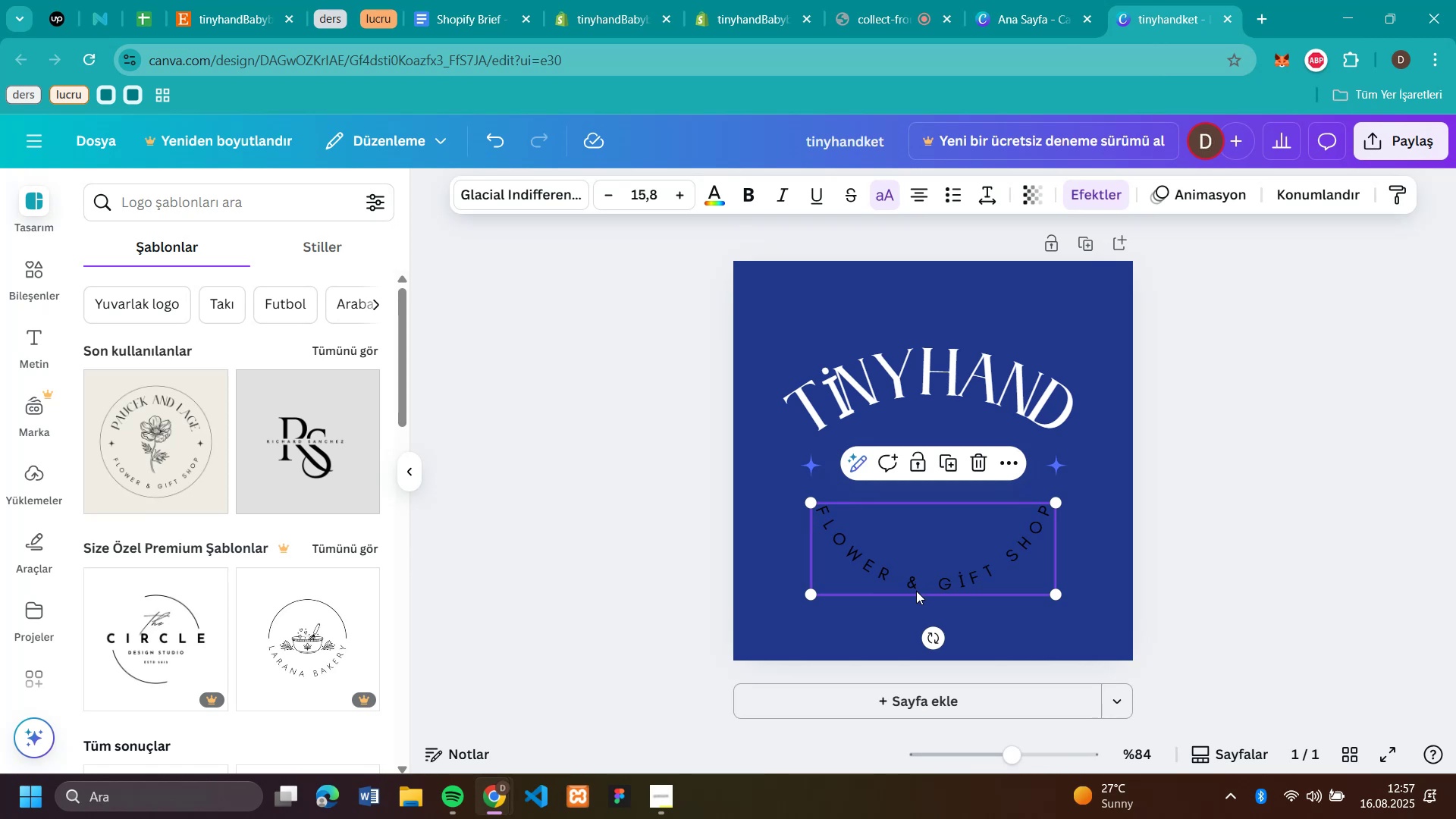 
left_click([915, 576])
 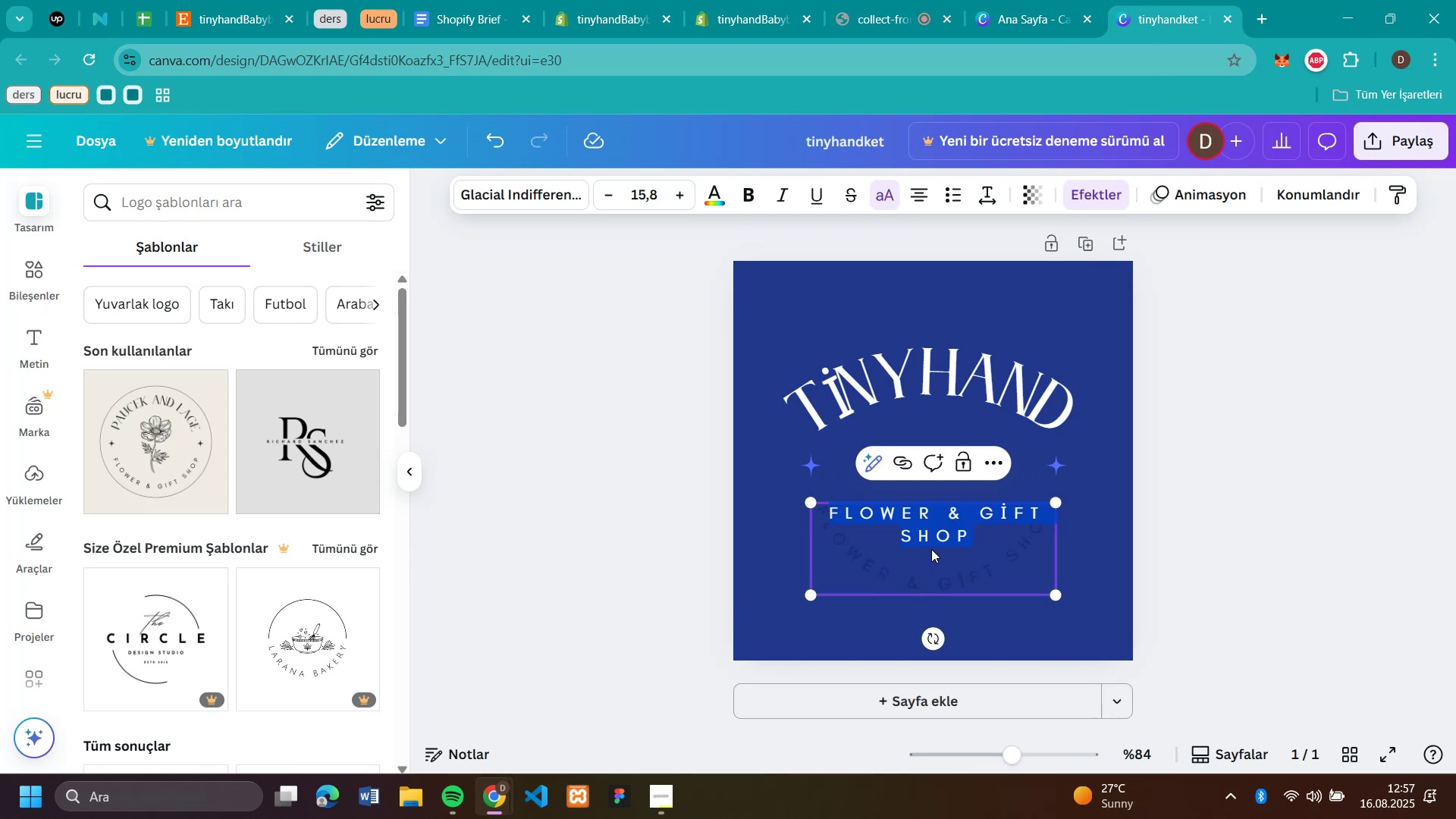 
left_click([916, 591])
 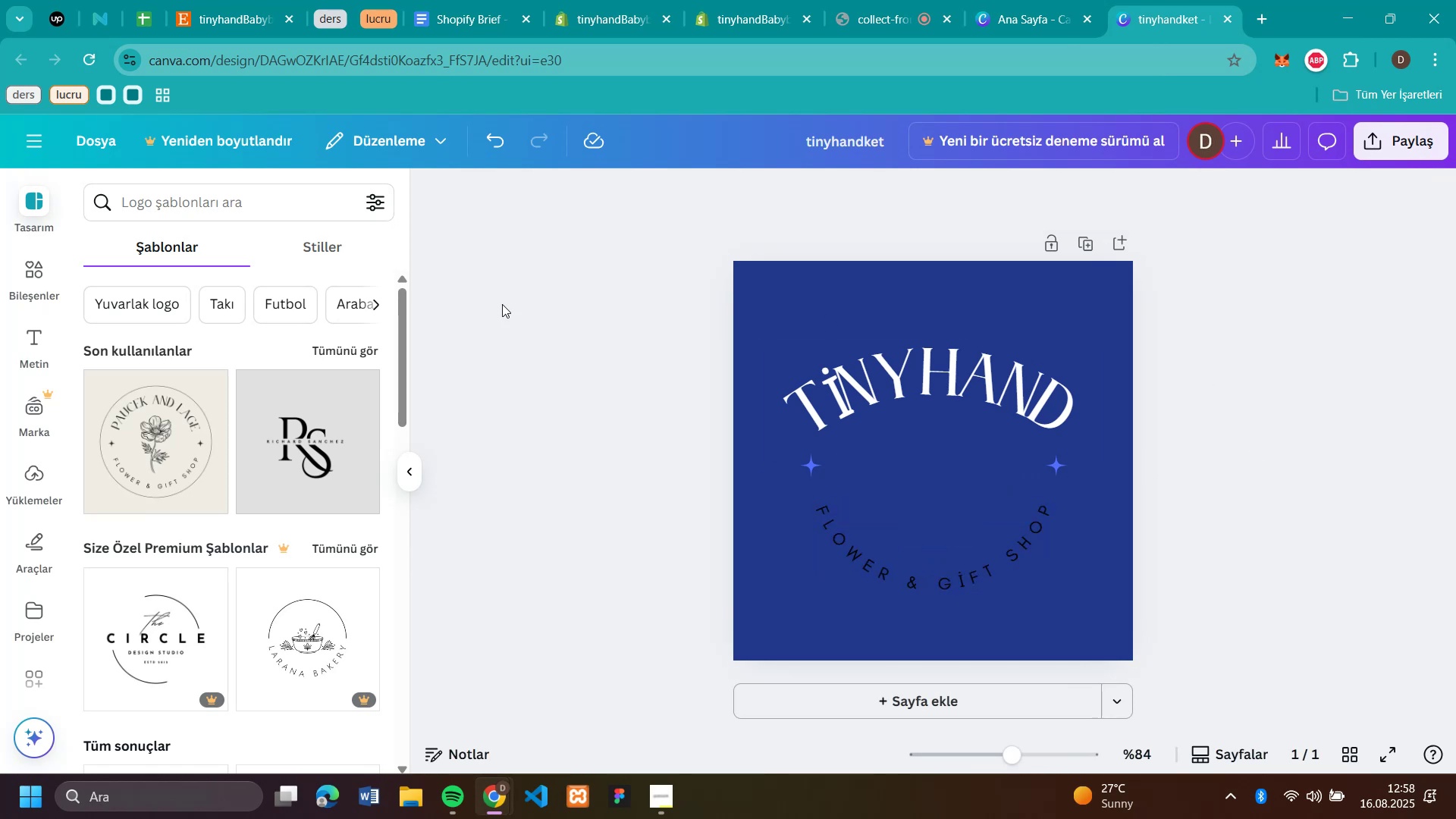 
wait(6.8)
 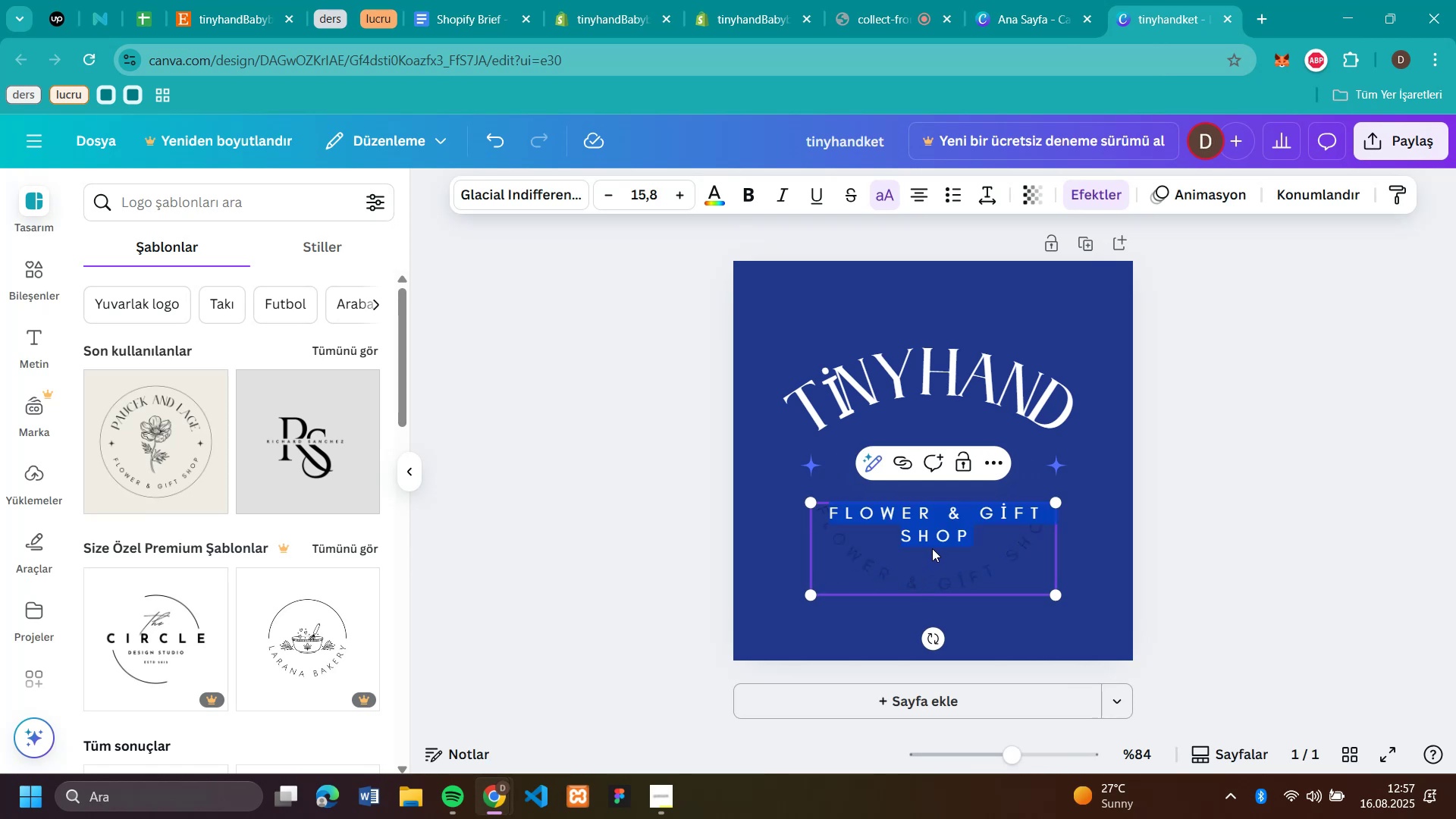 
left_click([1357, 428])
 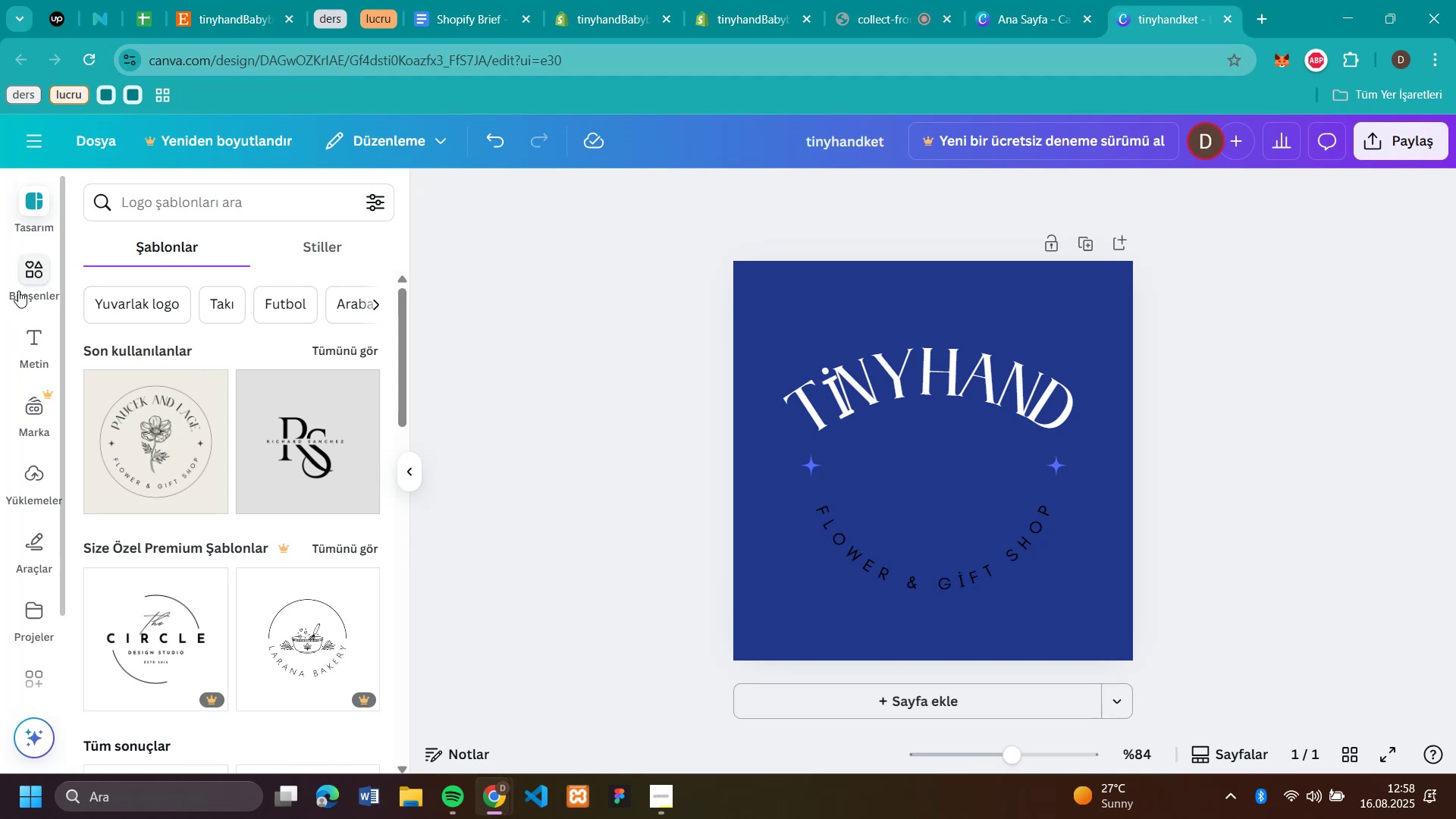 
mouse_move([20, 315])
 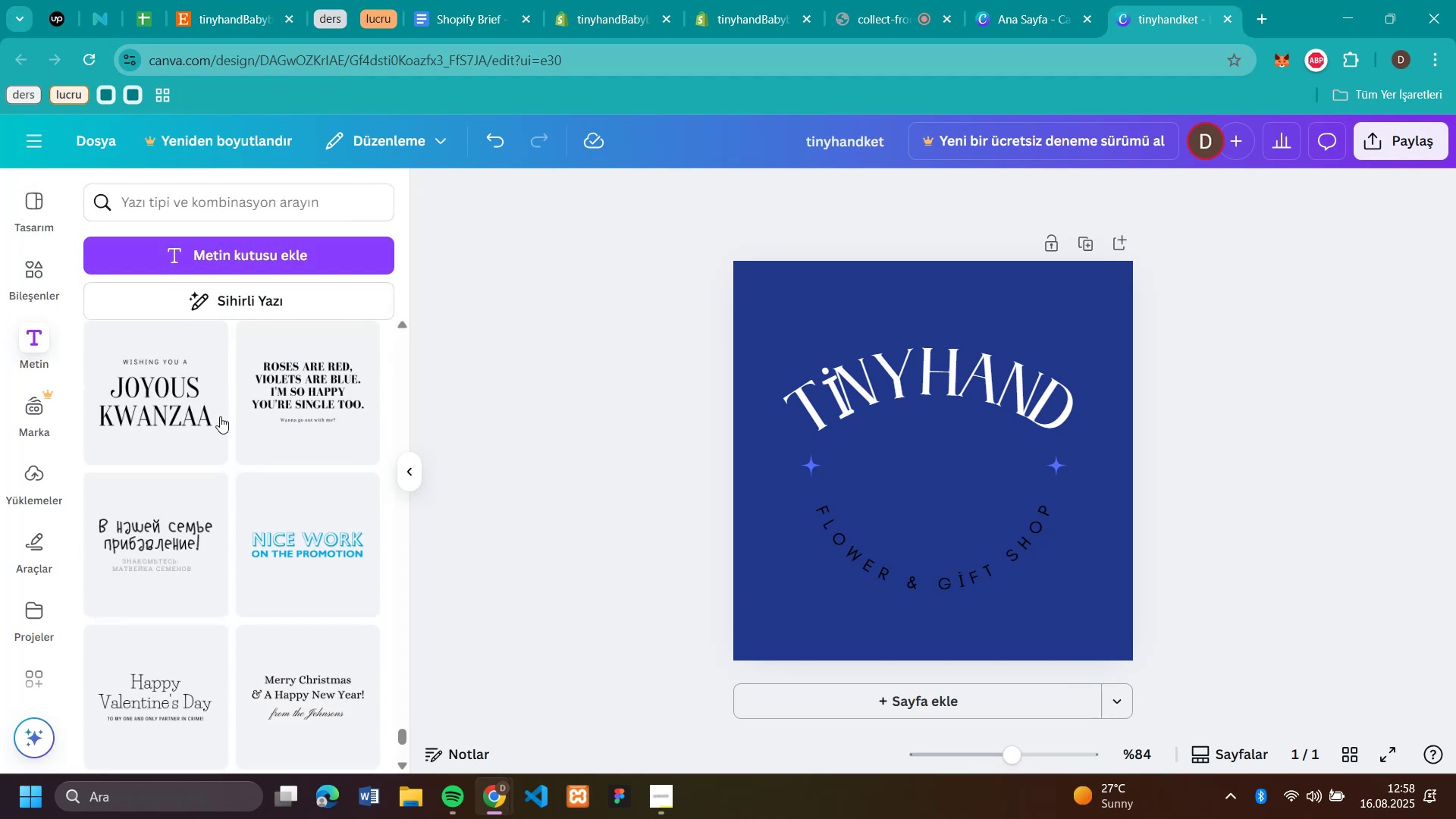 
scroll: coordinate [220, 416], scroll_direction: up, amount: 3.0
 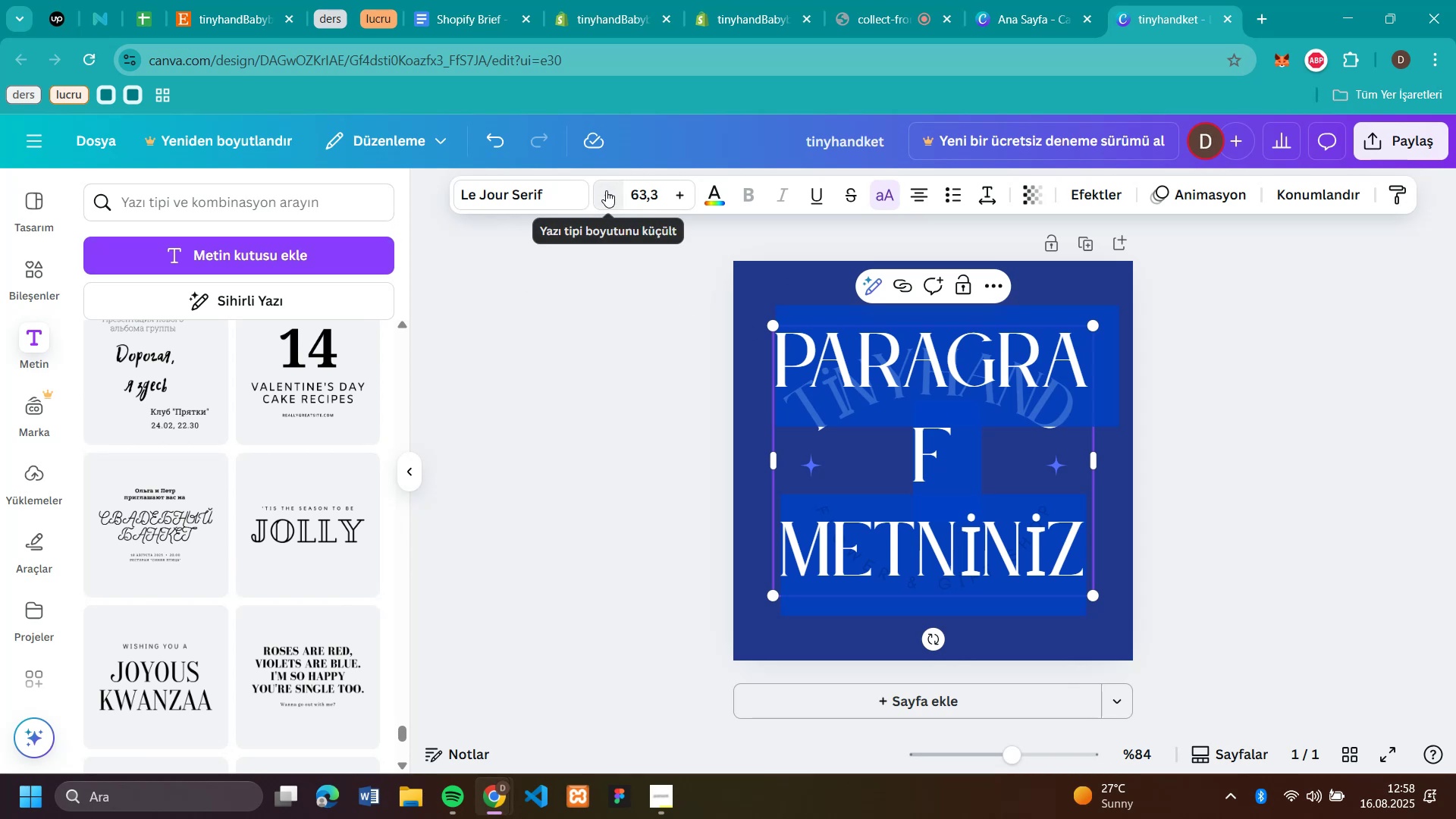 
left_click([228, 247])
 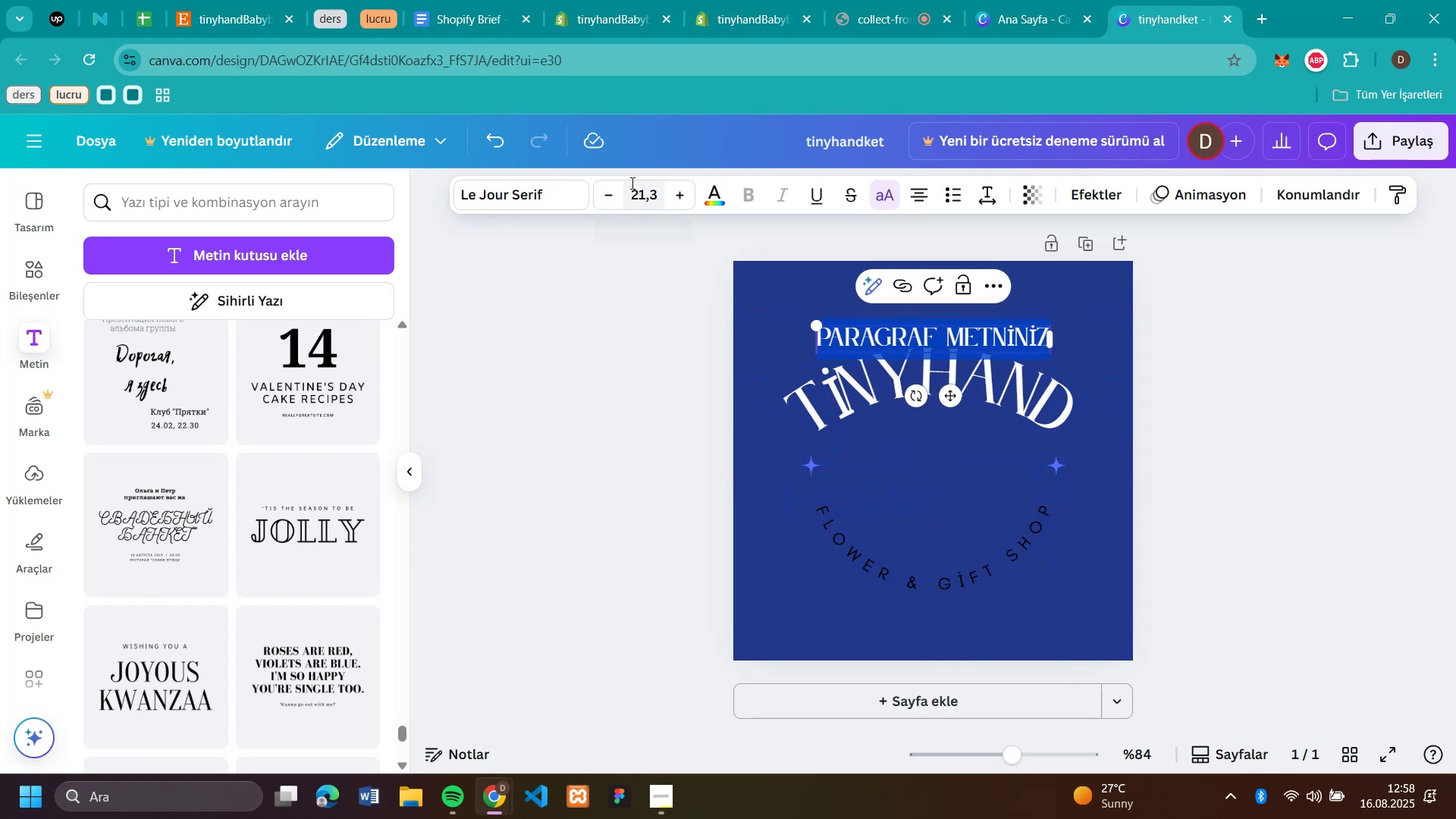 
wait(6.44)
 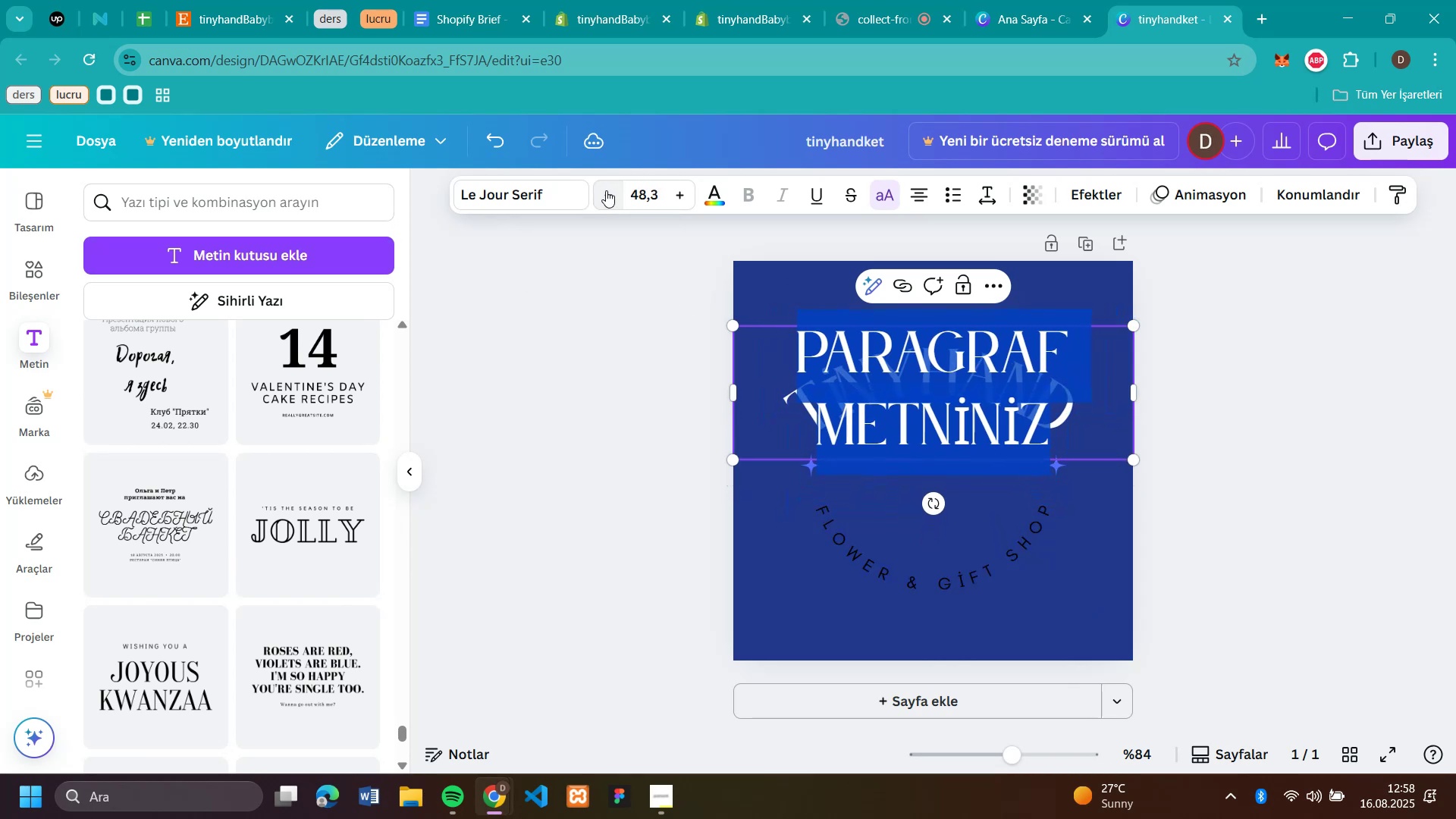 
left_click([606, 190])
 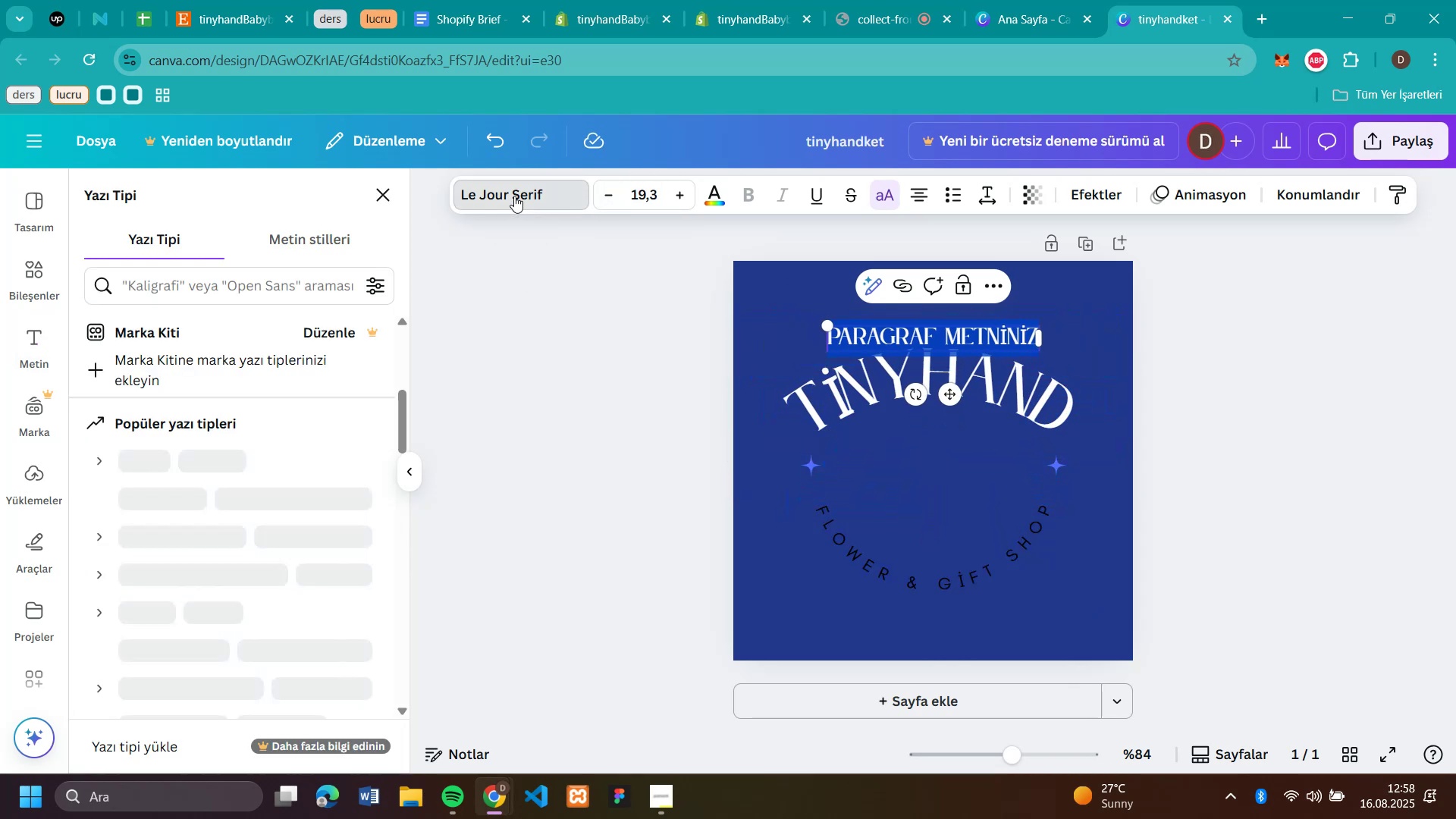 
double_click([602, 195])
 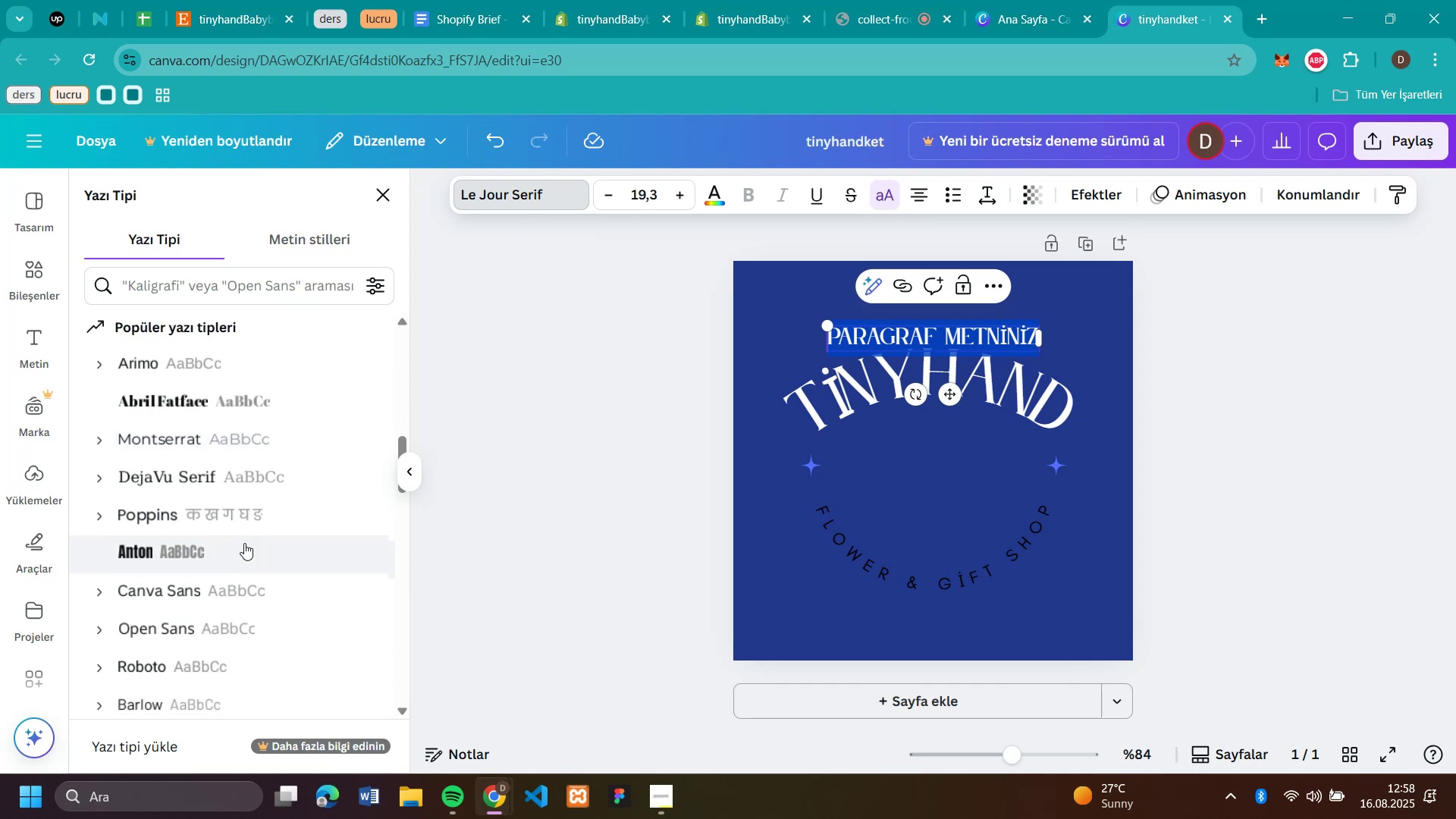 
left_click([514, 196])
 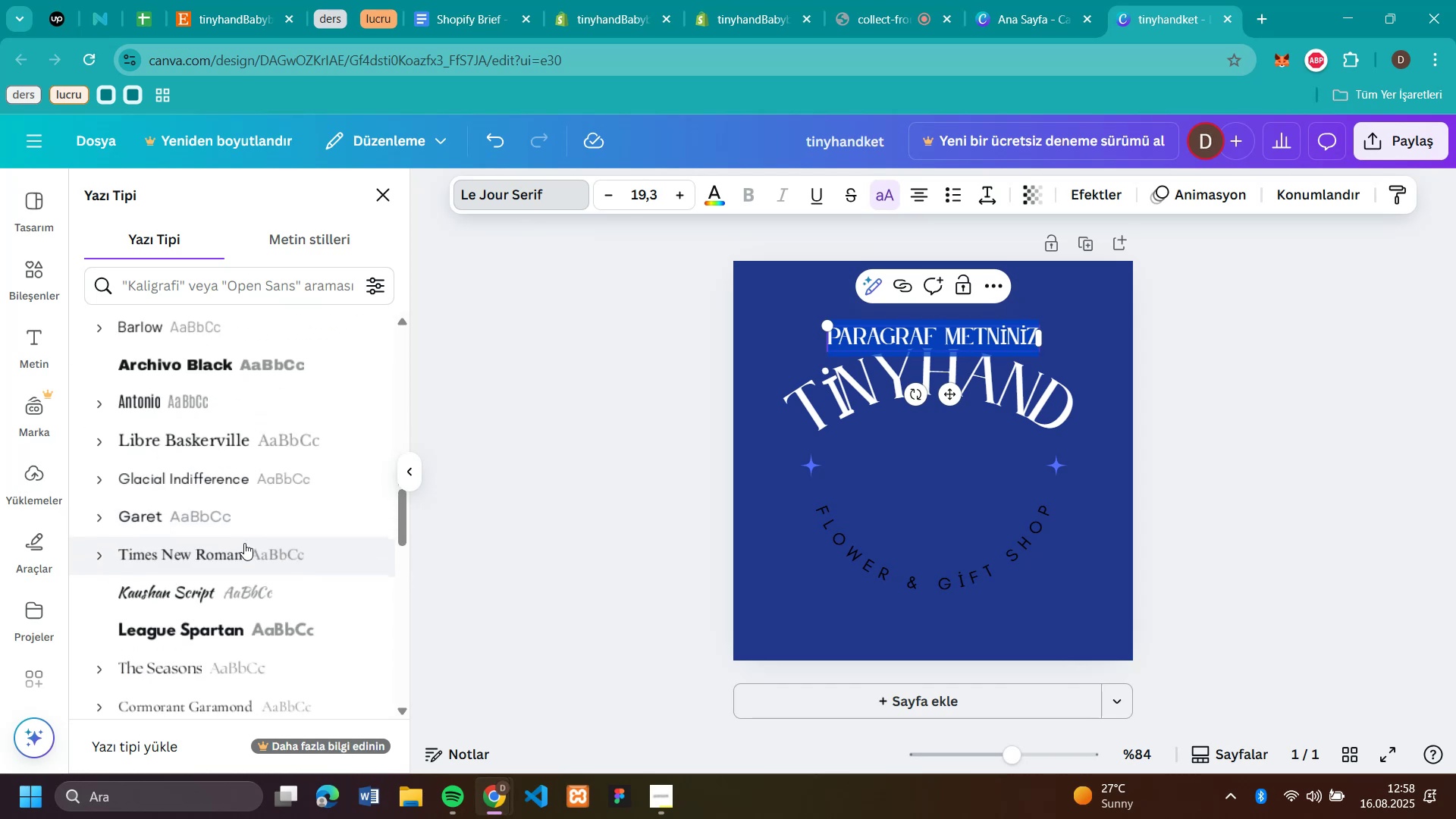 
scroll: coordinate [233, 473], scroll_direction: down, amount: 10.0
 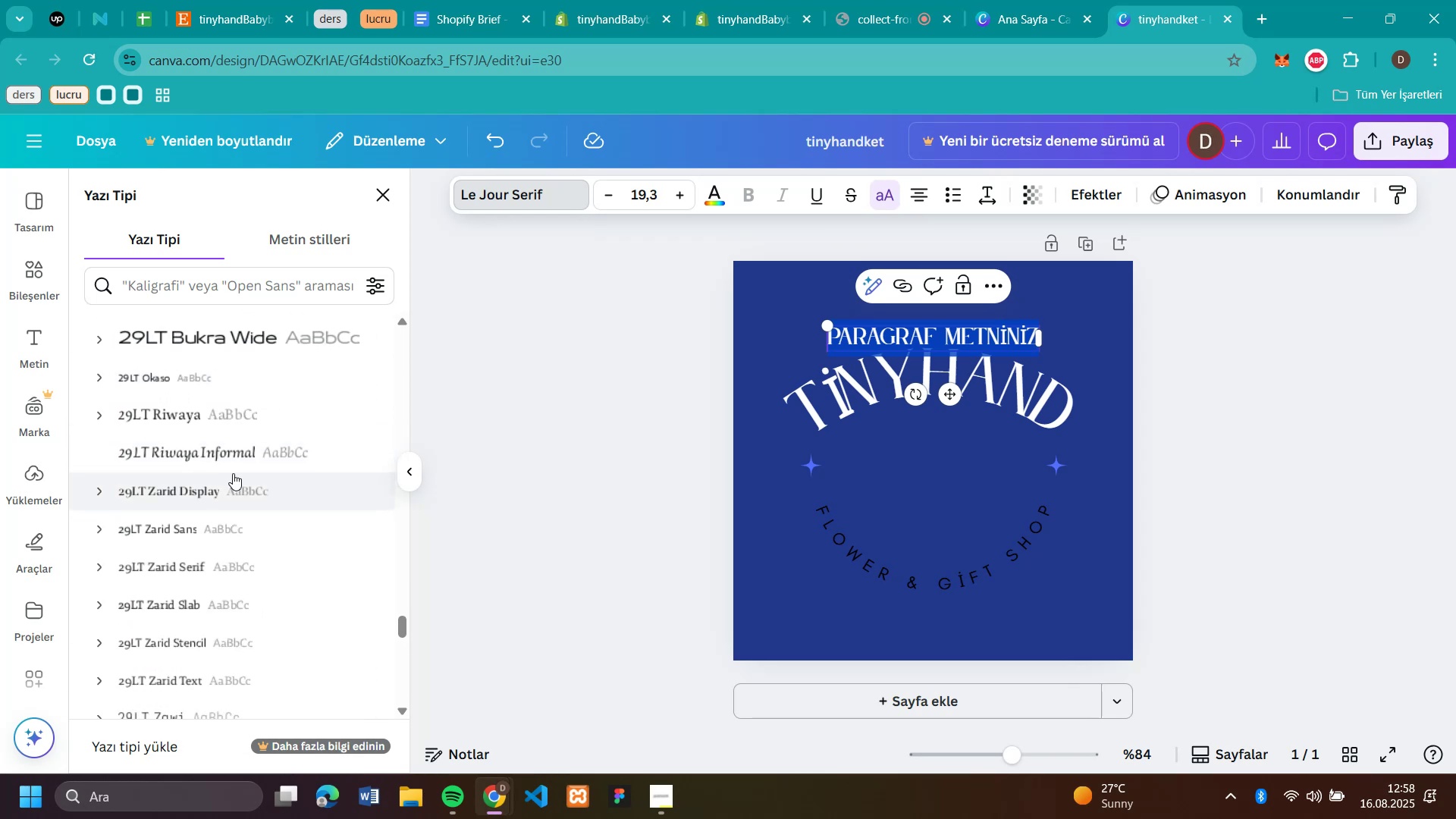 
scroll: coordinate [233, 472], scroll_direction: down, amount: 24.0
 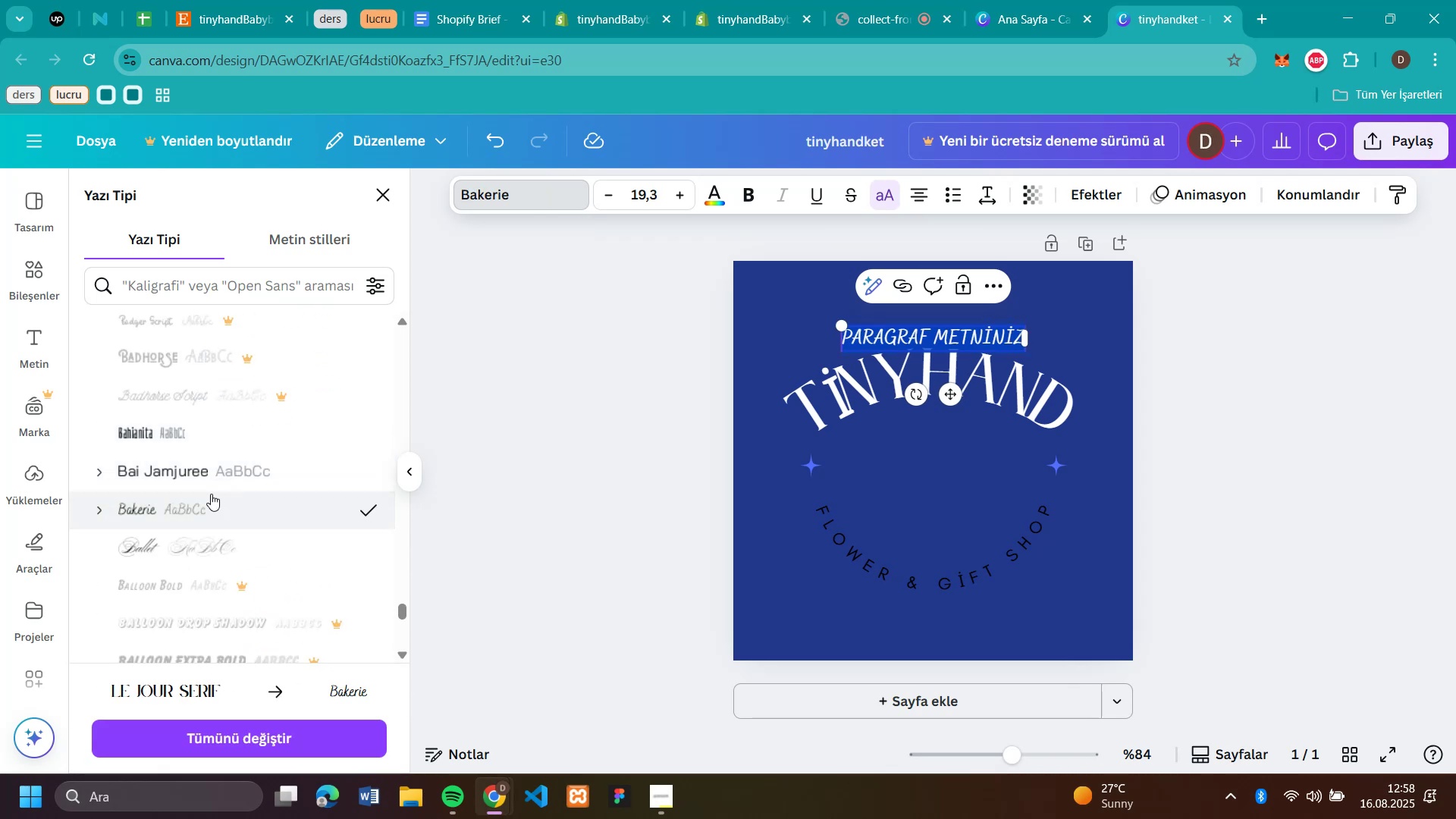 
left_click([212, 494])
 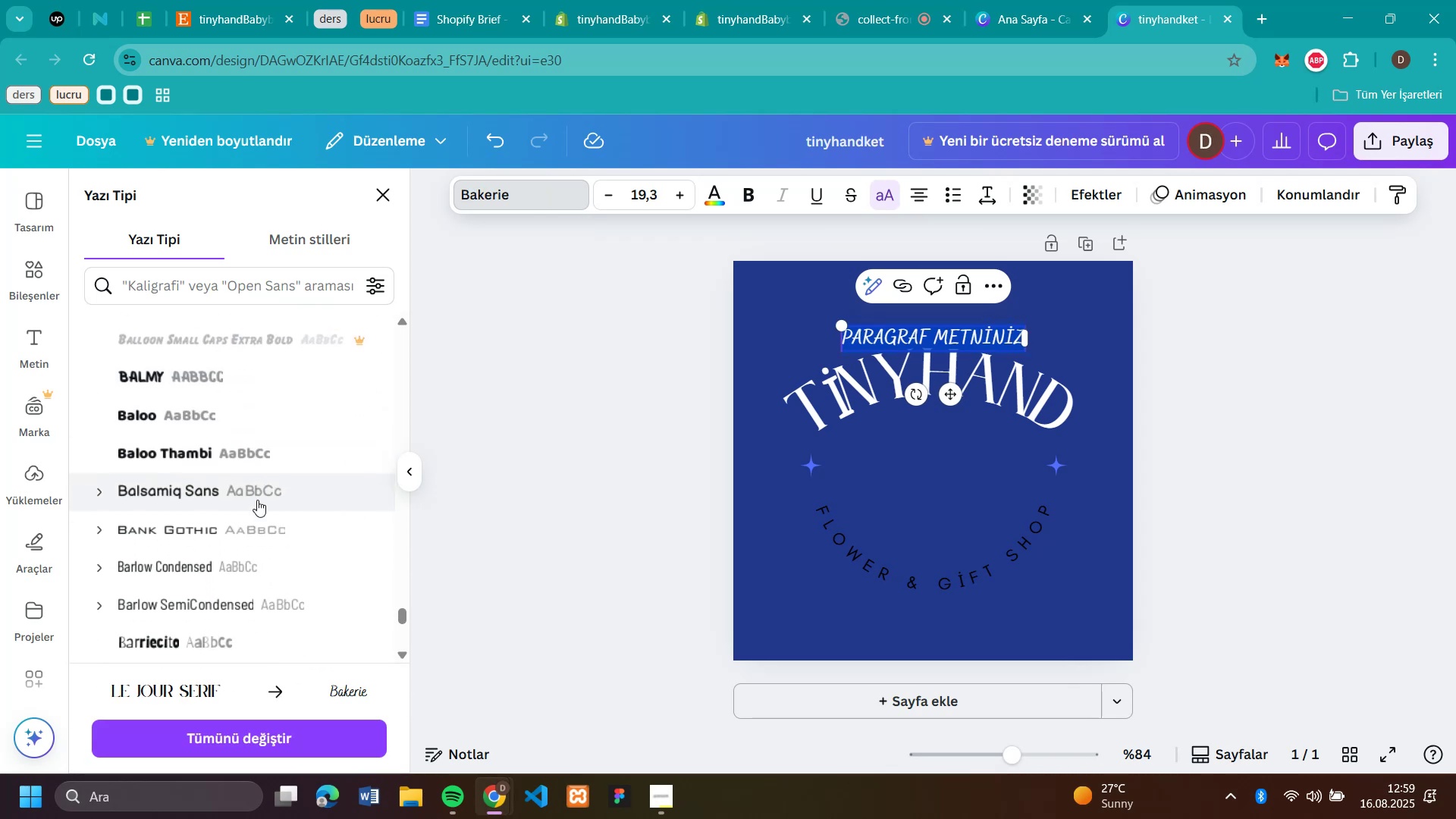 
scroll: coordinate [257, 500], scroll_direction: down, amount: 6.0
 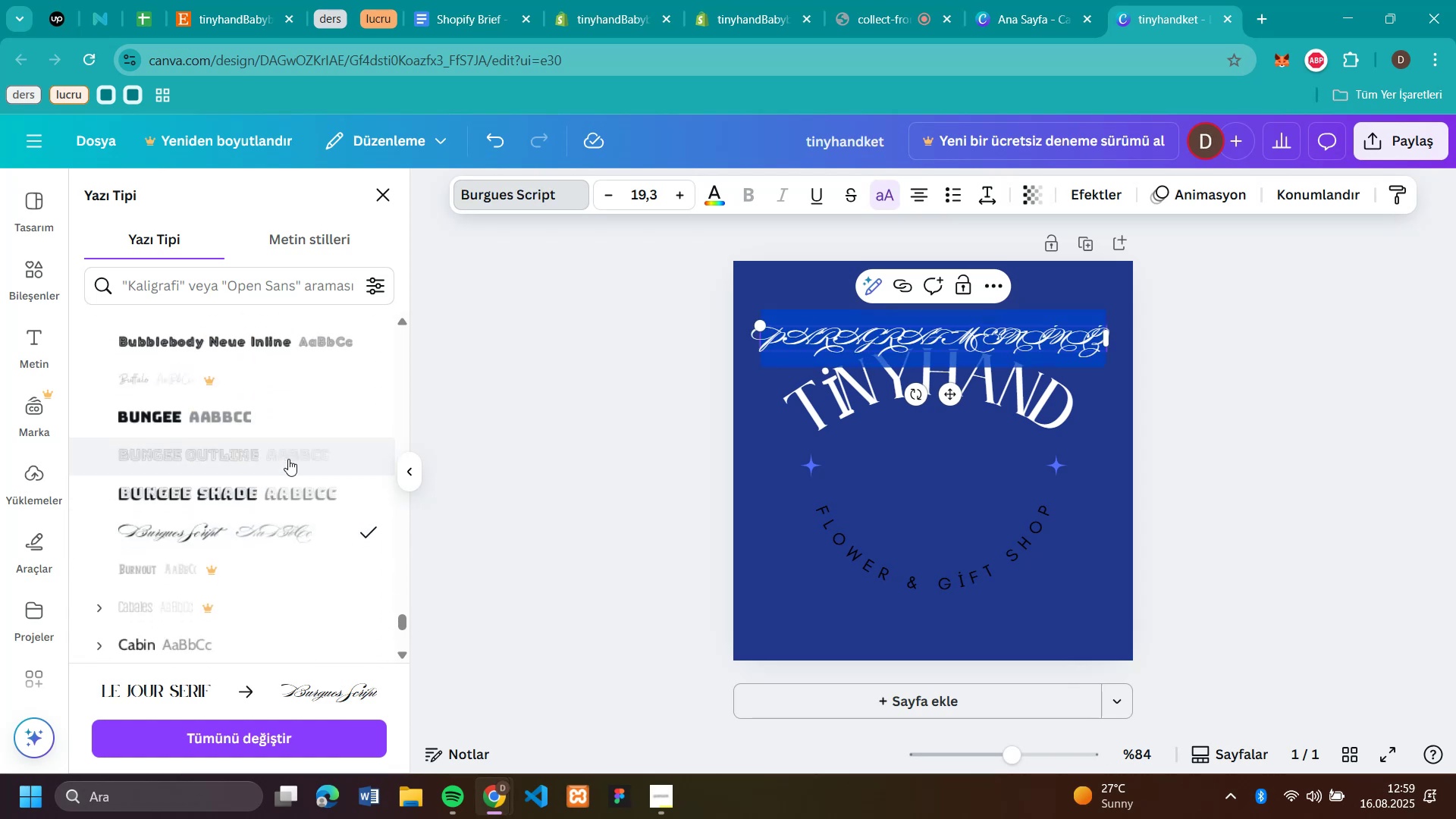 
left_click([232, 560])
 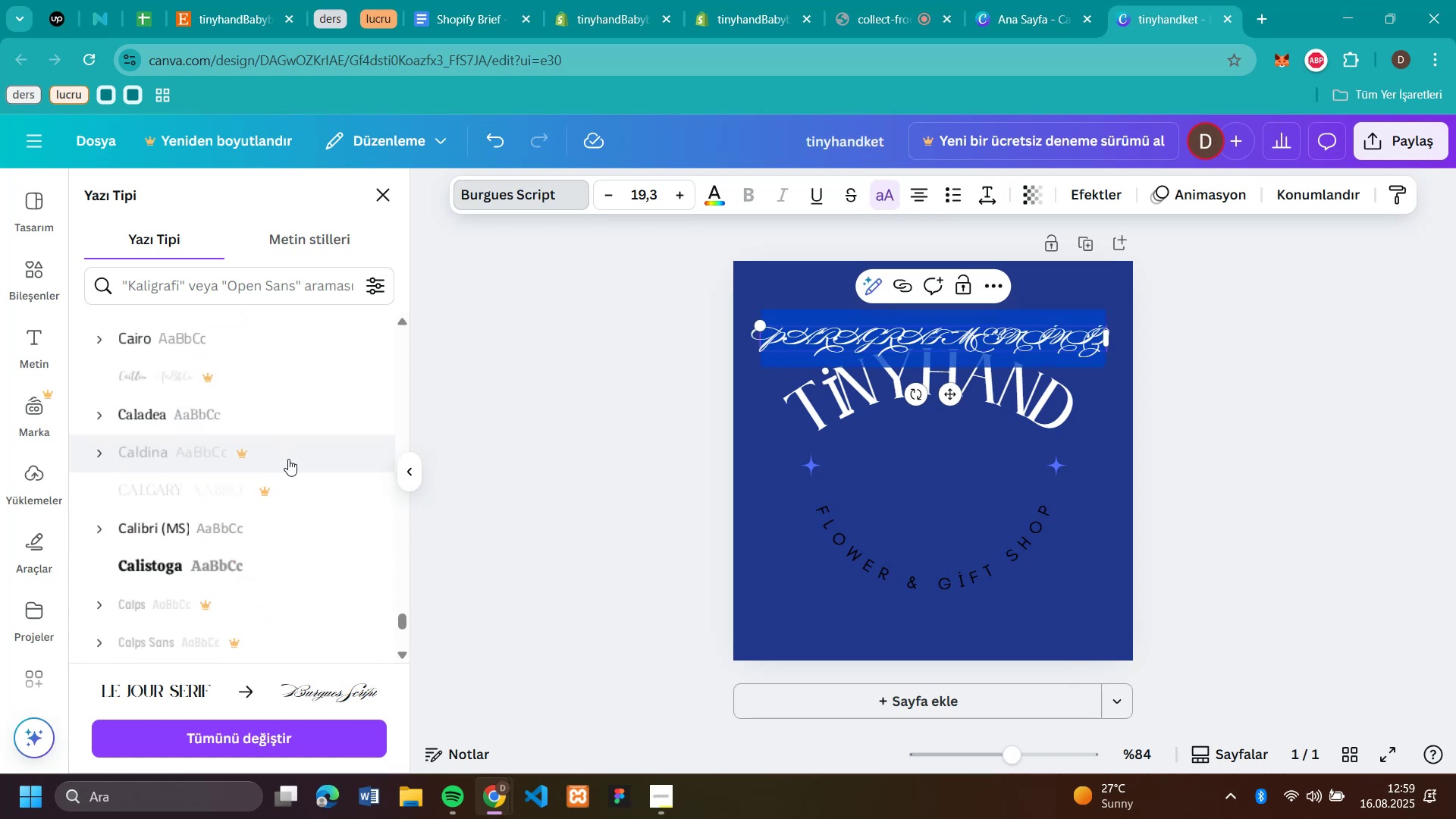 
scroll: coordinate [288, 459], scroll_direction: down, amount: 9.0
 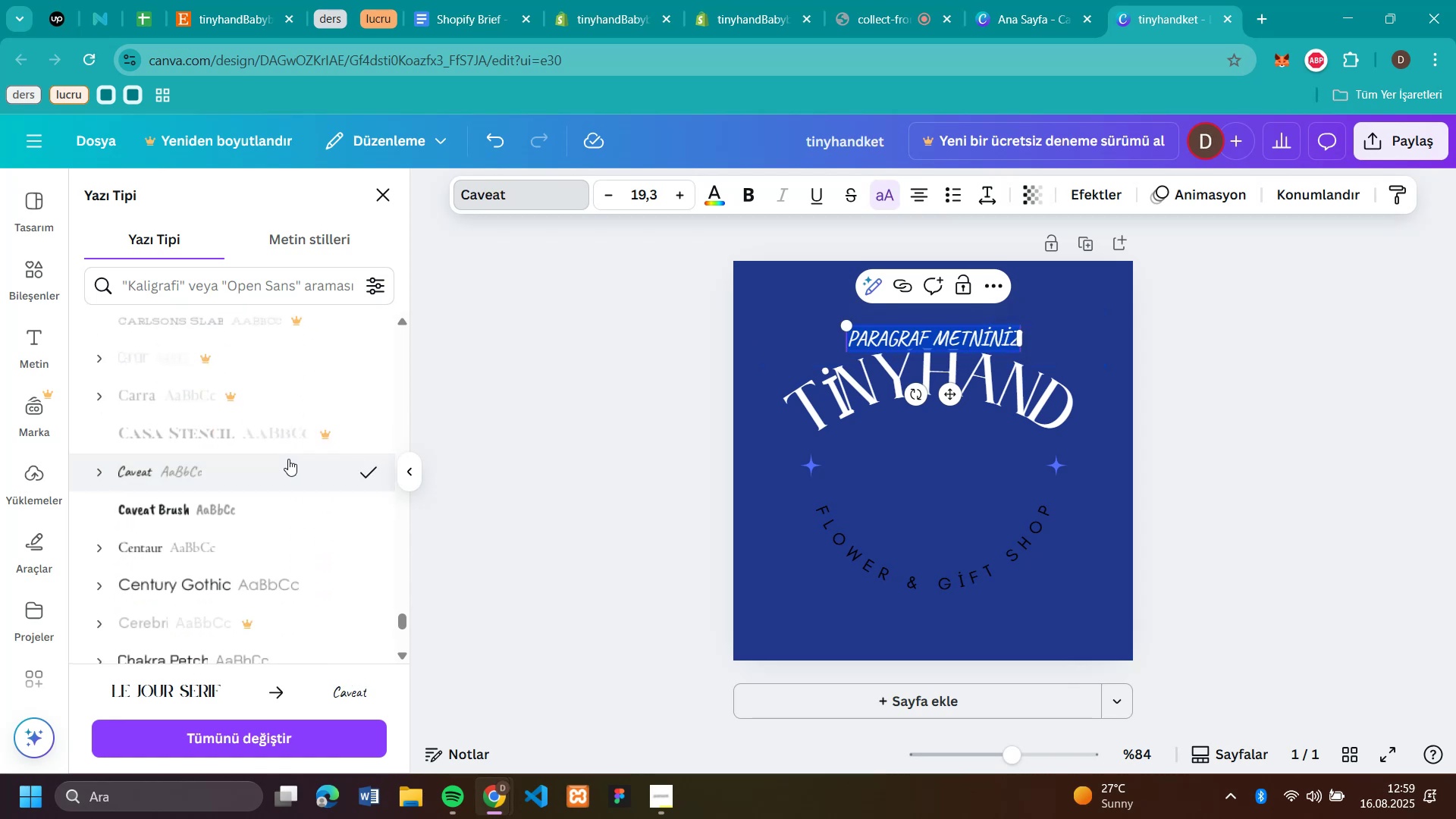 
left_click([288, 459])
 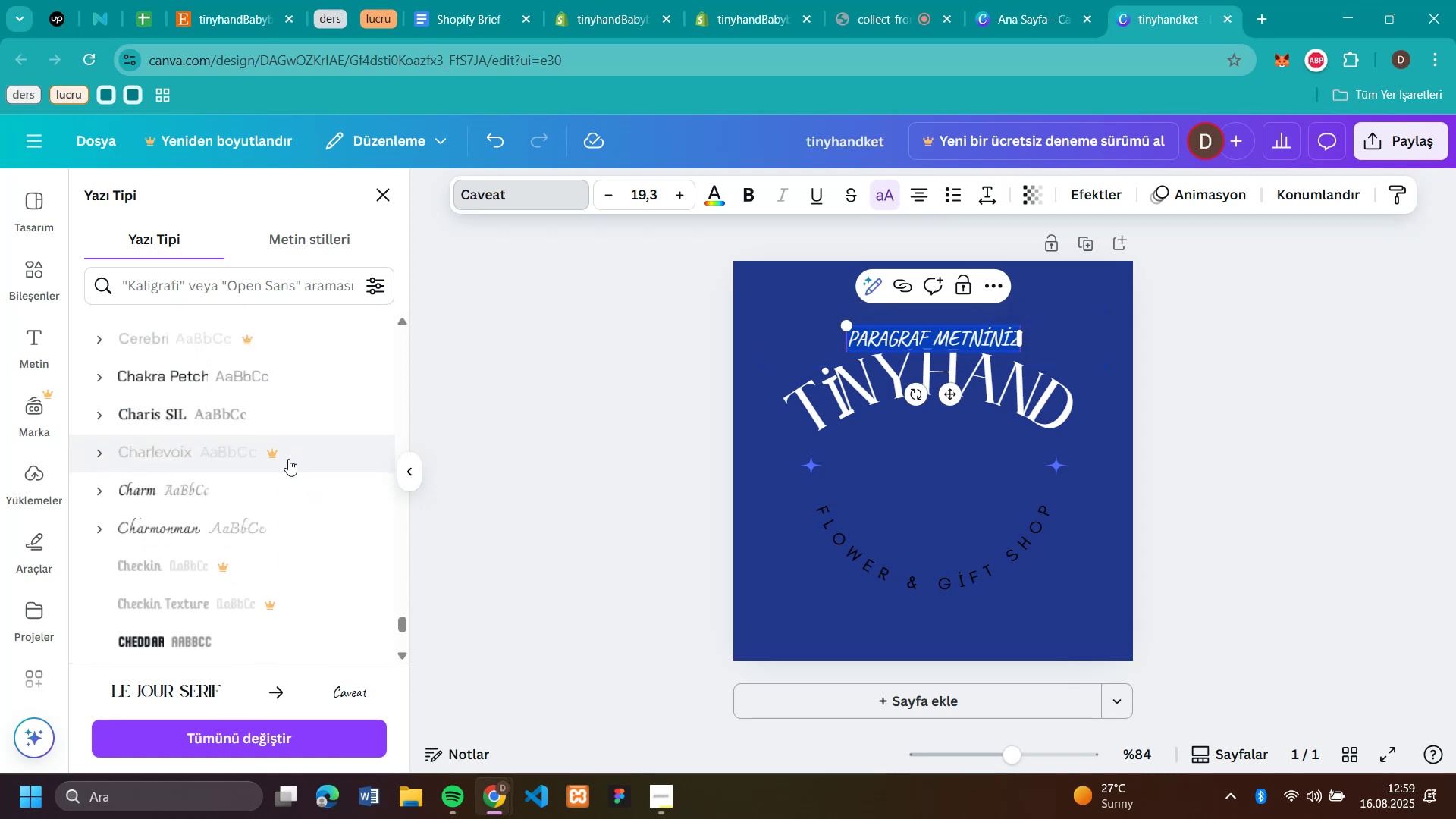 
scroll: coordinate [288, 459], scroll_direction: down, amount: 2.0
 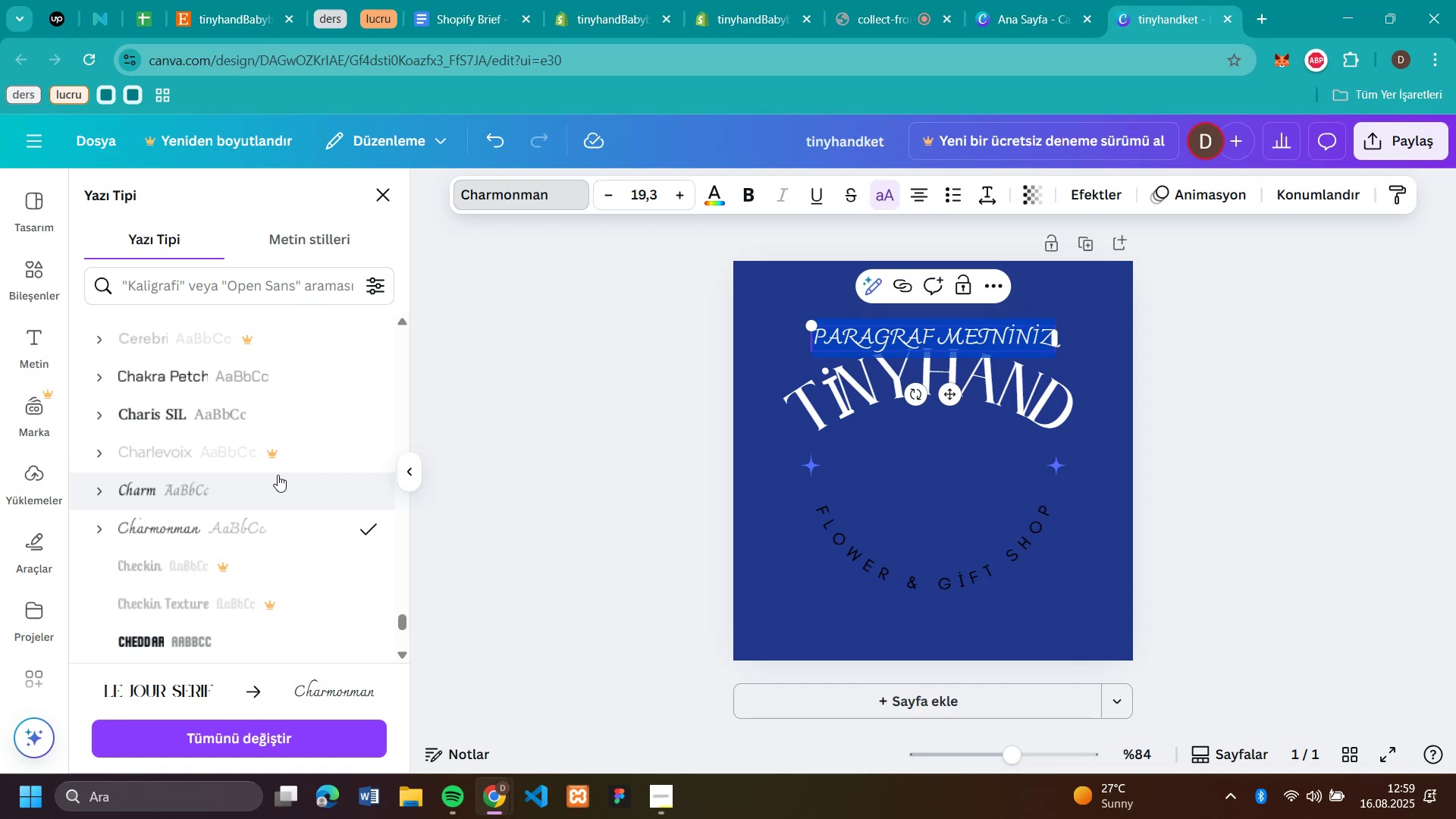 
left_click([268, 522])
 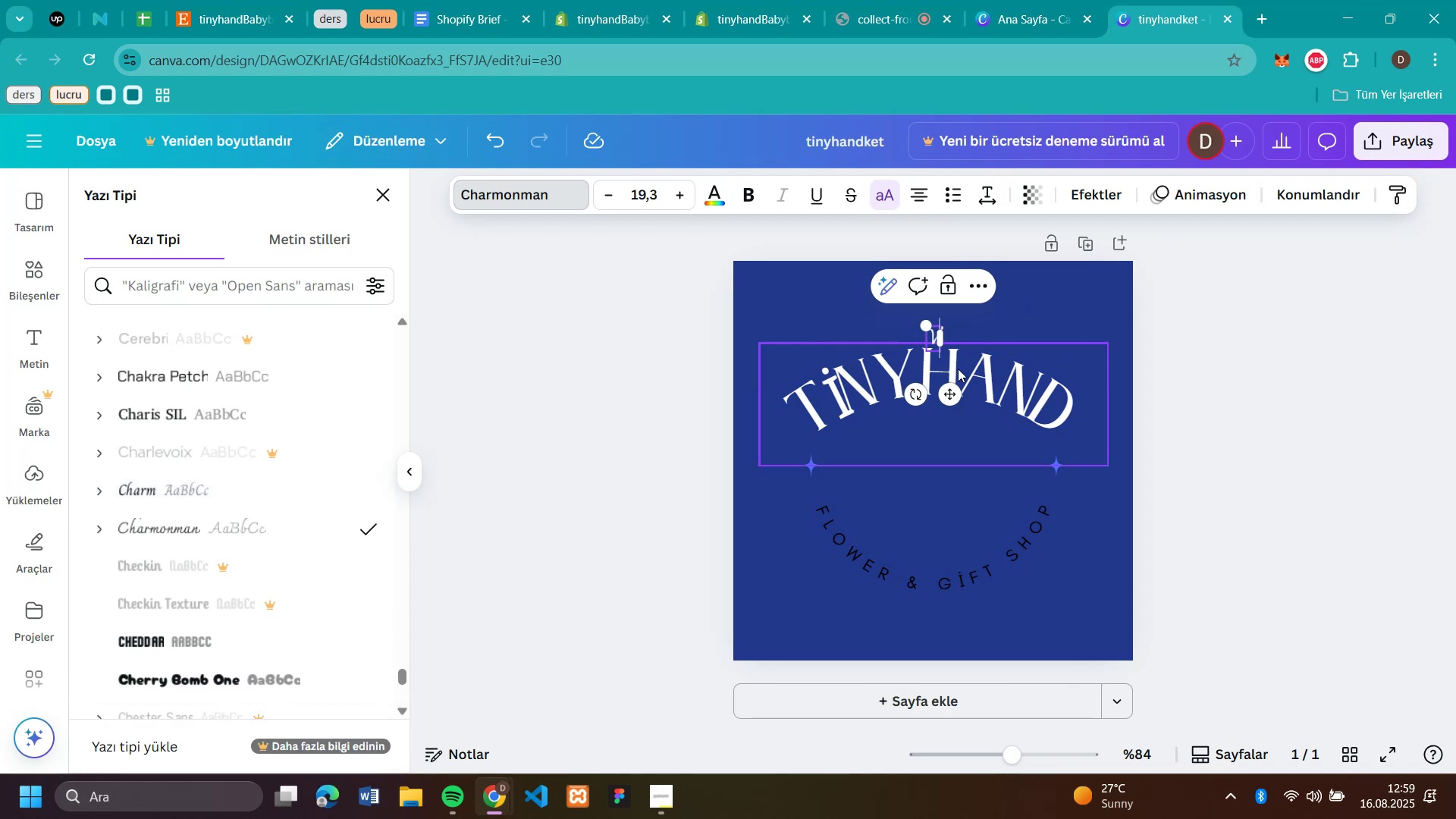 
type(V'NTAJ)
key(Backspace)
type(GE)
 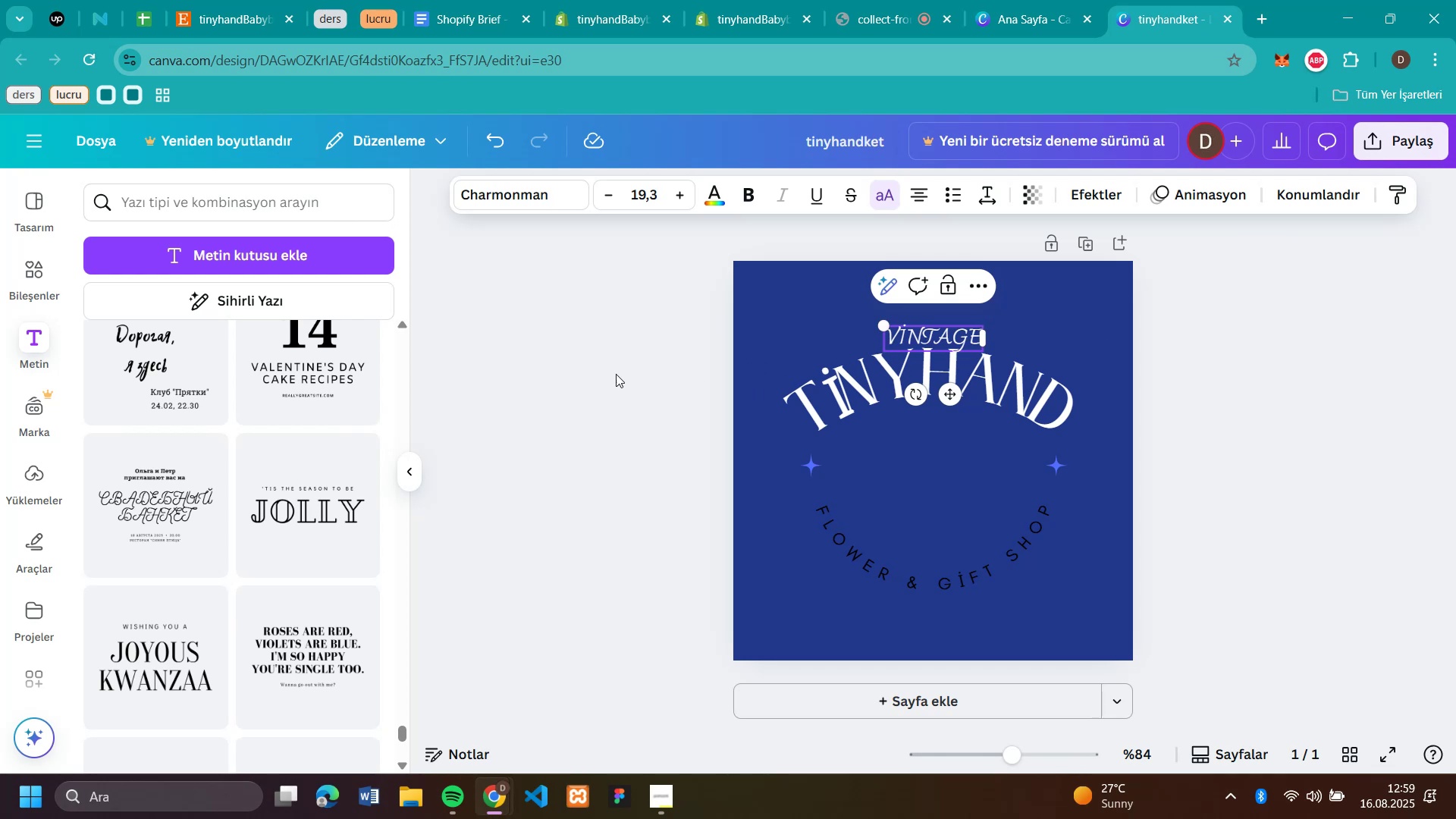 
left_click([1196, 422])
 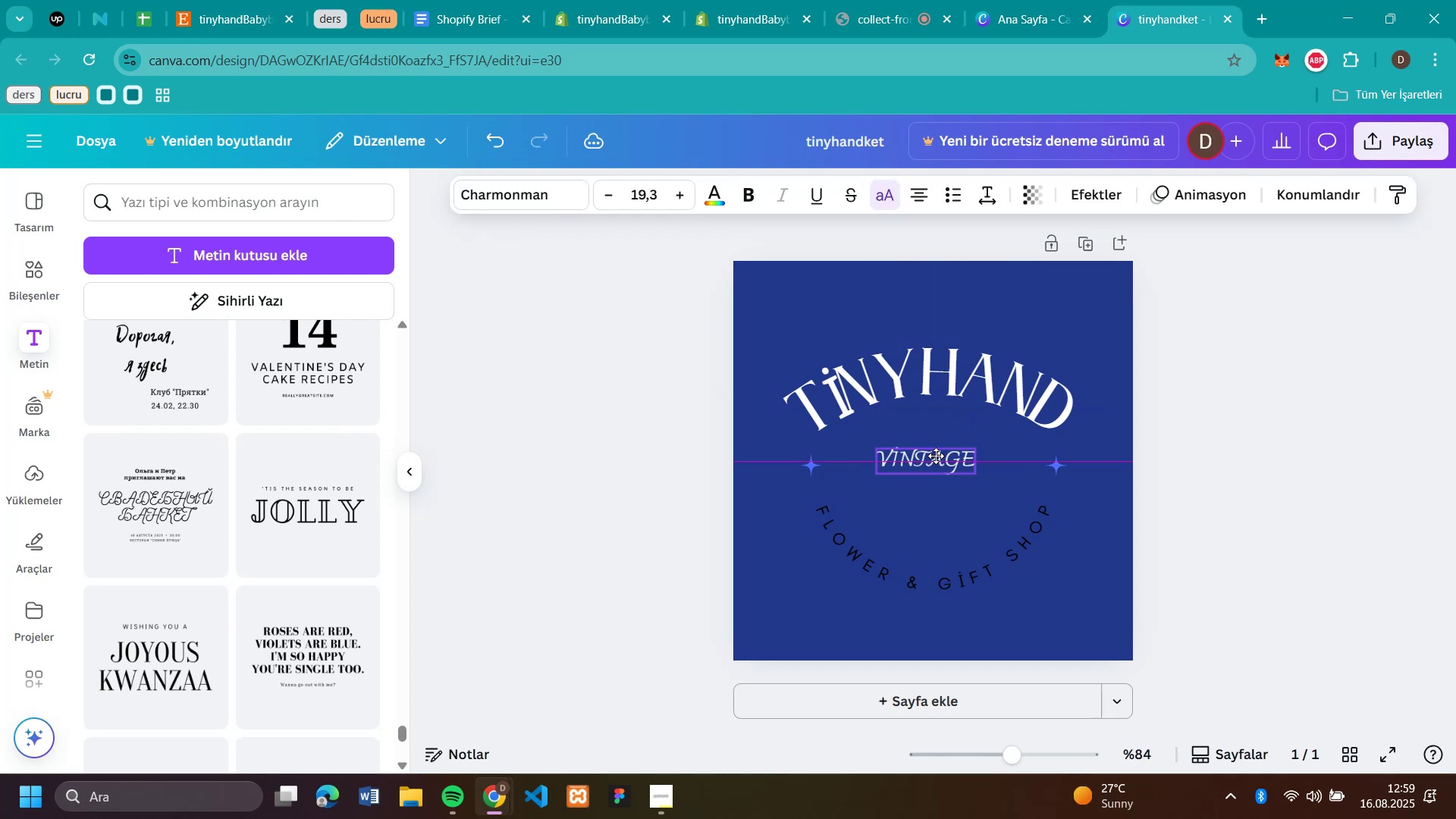 
left_click_drag(start_coordinate=[943, 335], to_coordinate=[937, 458])
 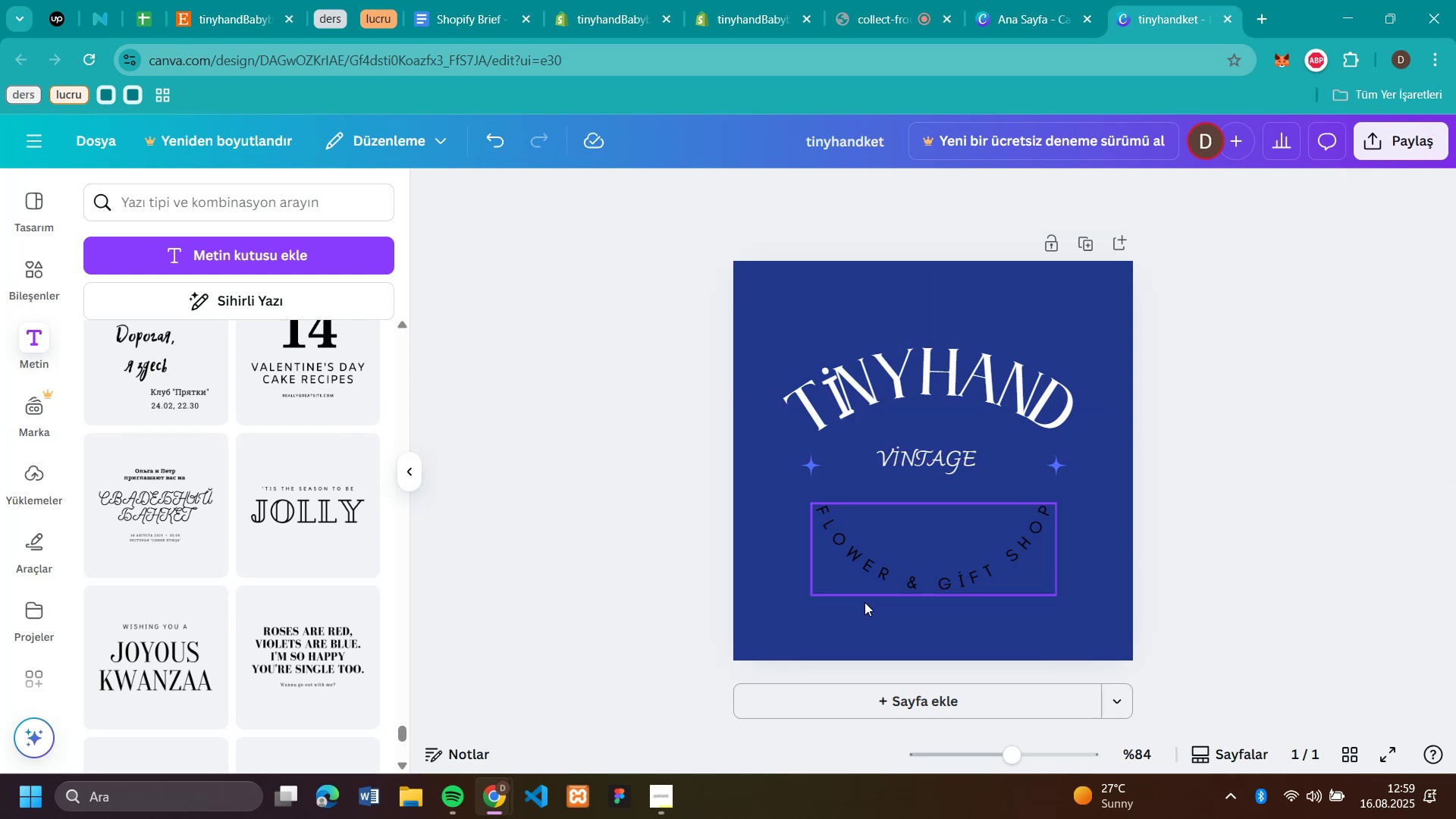 
left_click([1421, 476])
 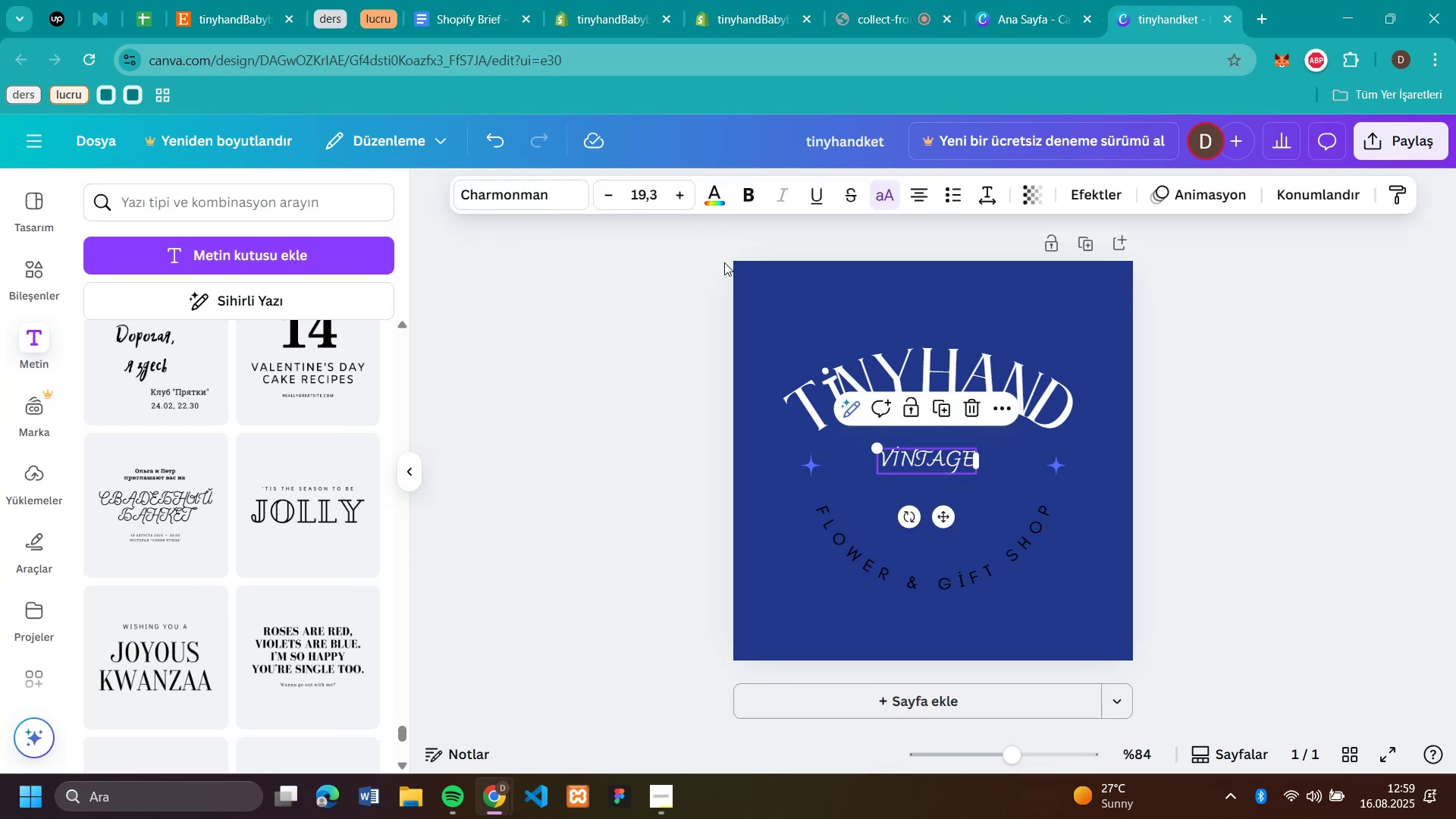 
left_click([937, 462])
 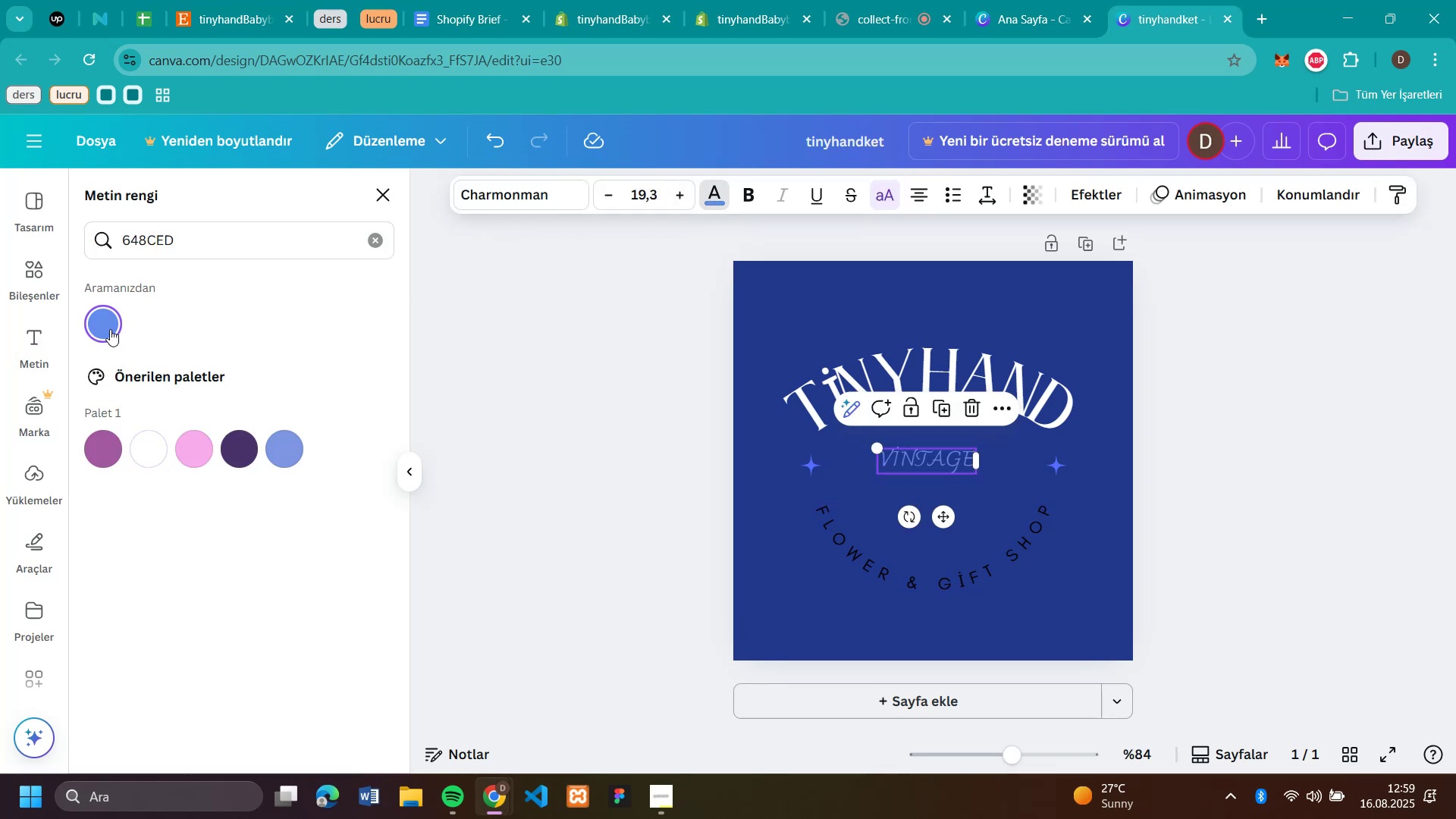 
left_click([710, 199])
 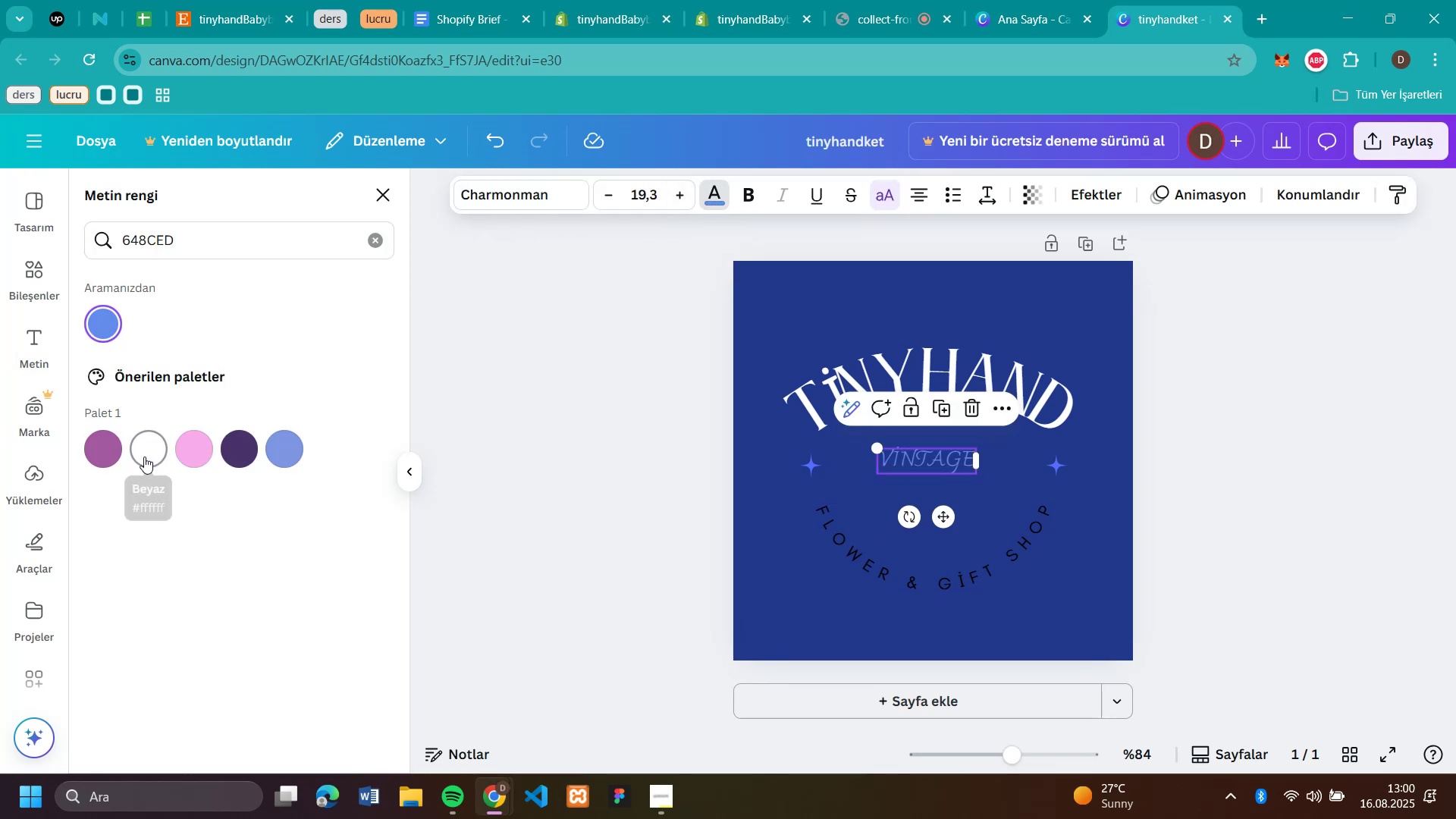 
left_click([110, 329])
 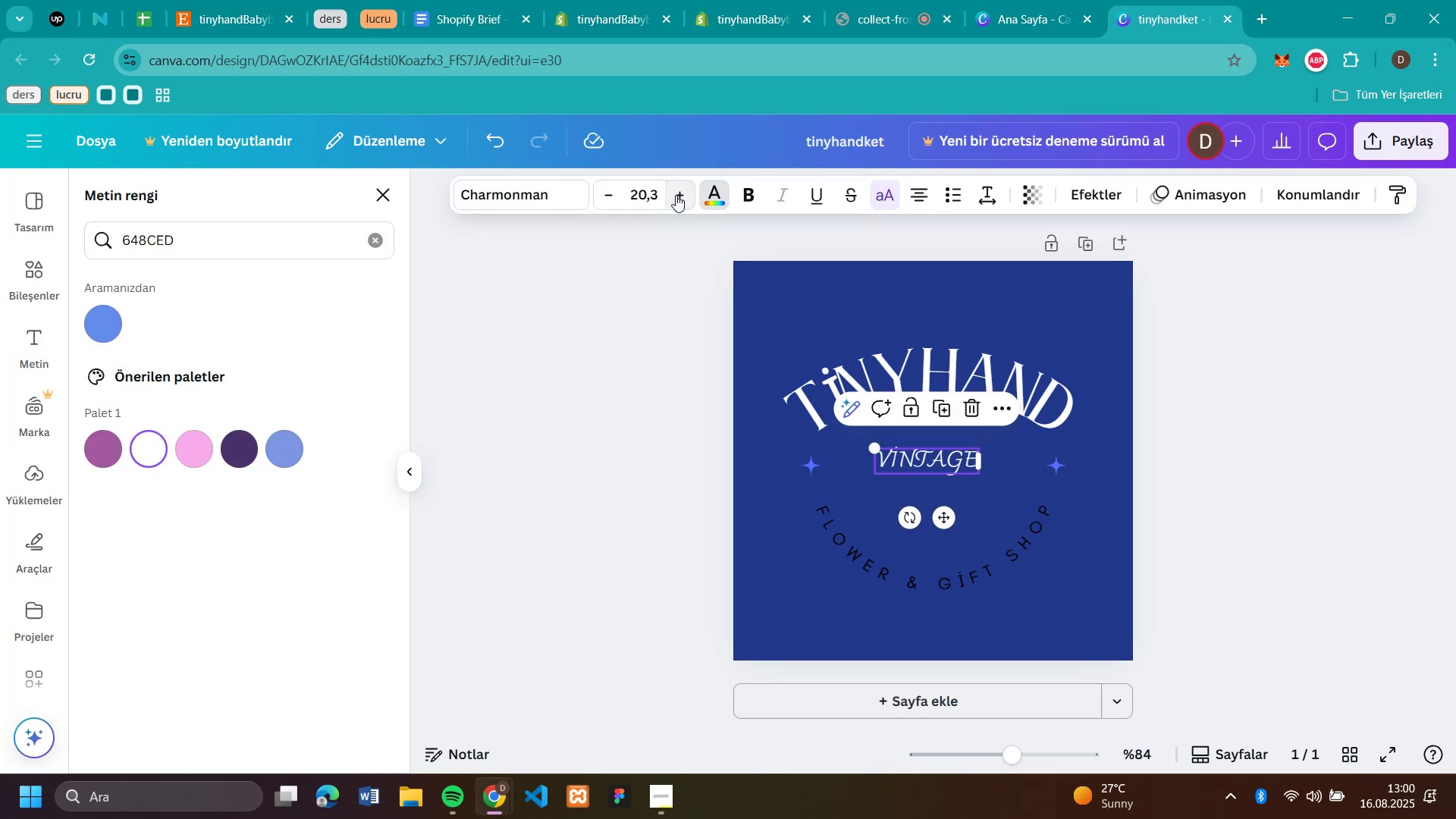 
left_click([144, 457])
 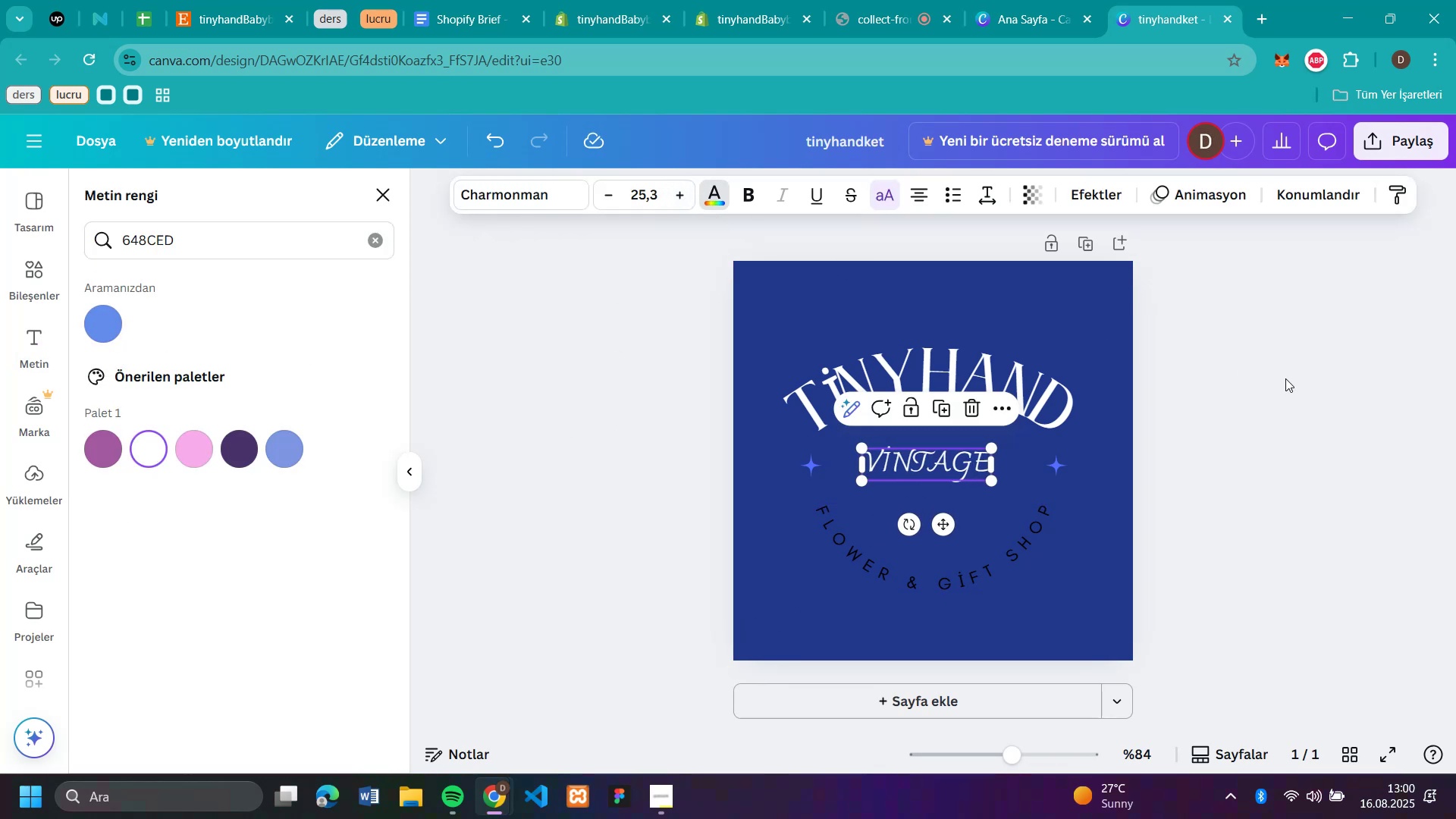 
double_click([676, 195])
 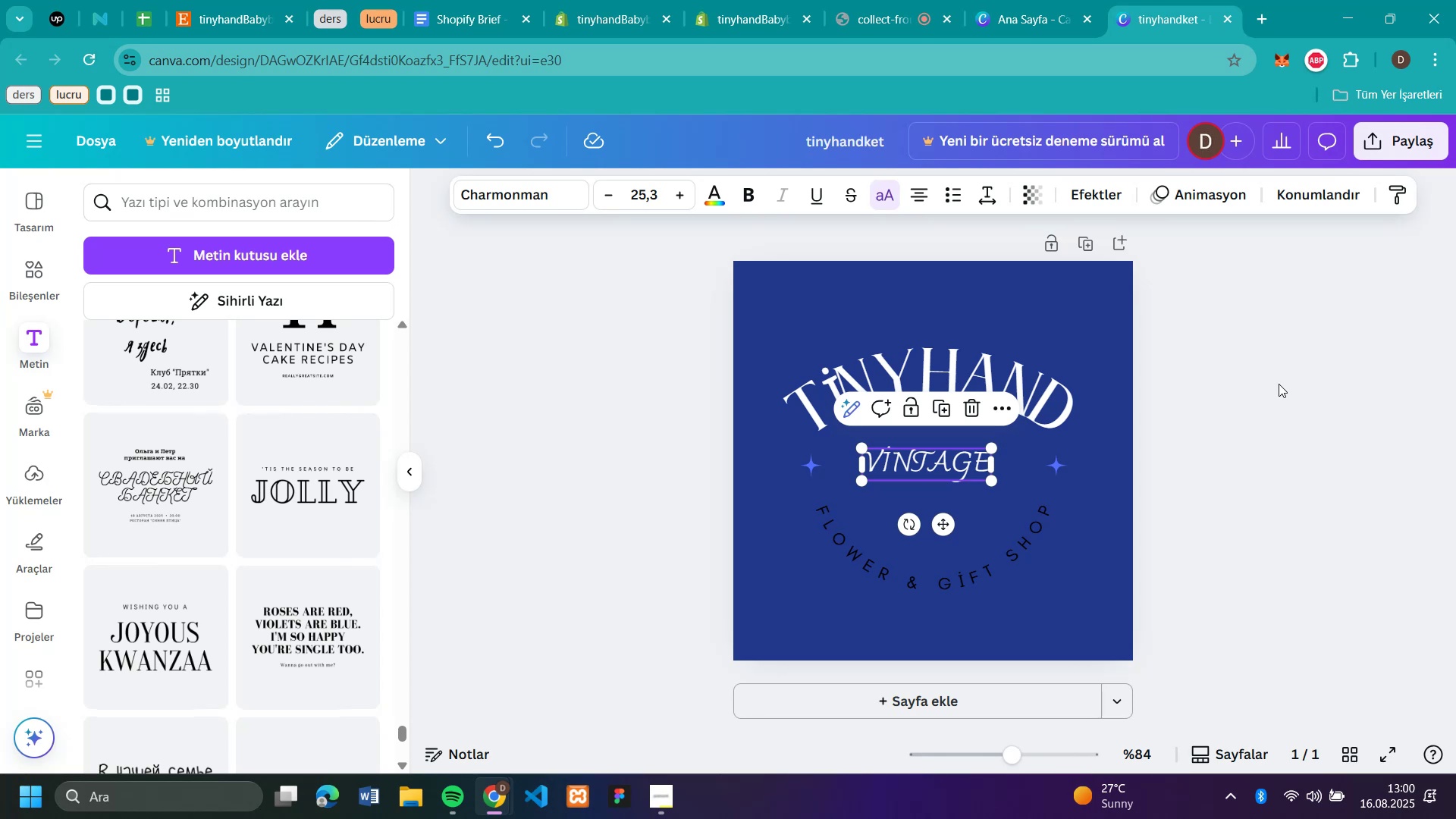 
triple_click([676, 195])
 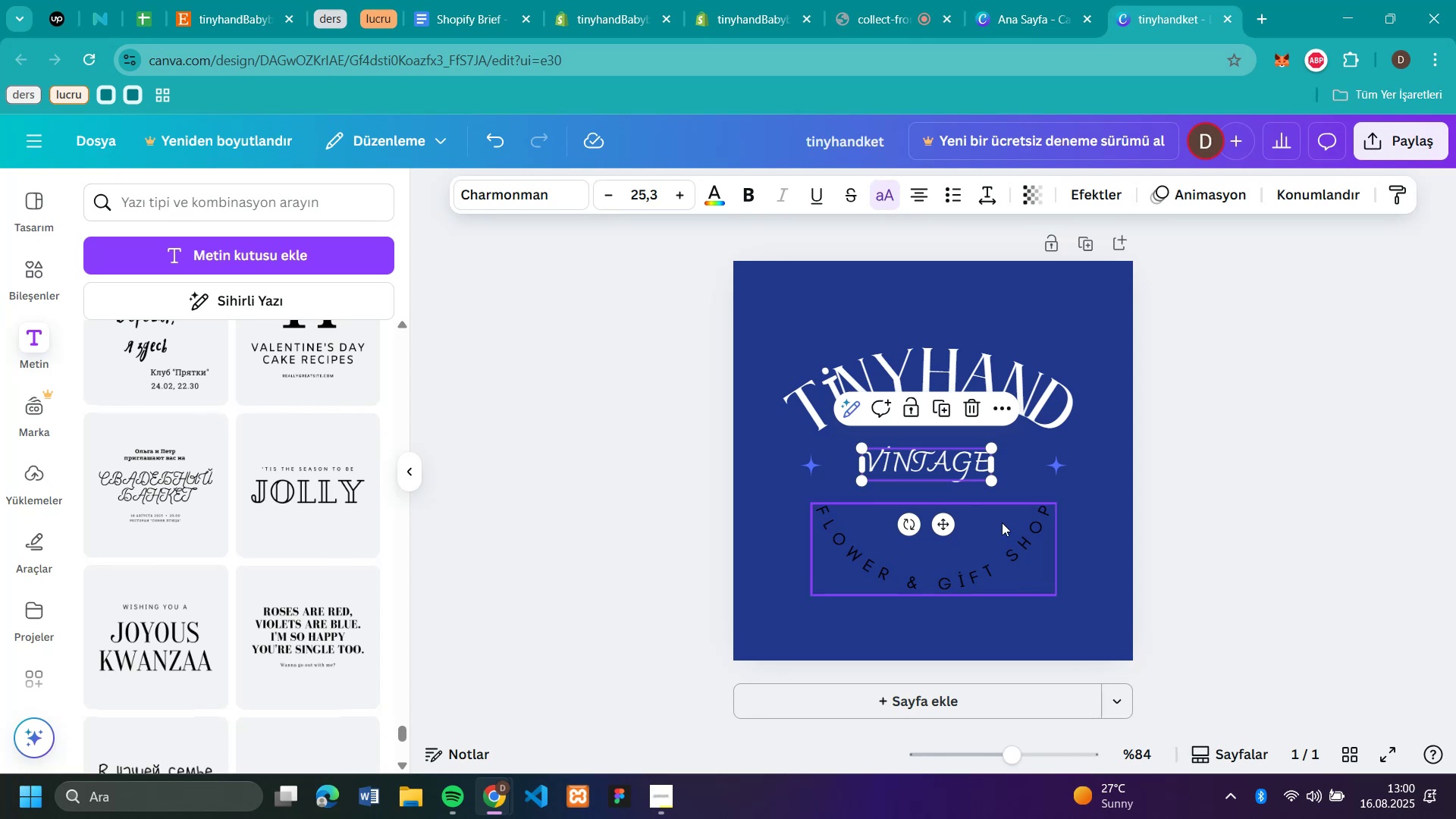 
triple_click([676, 195])
 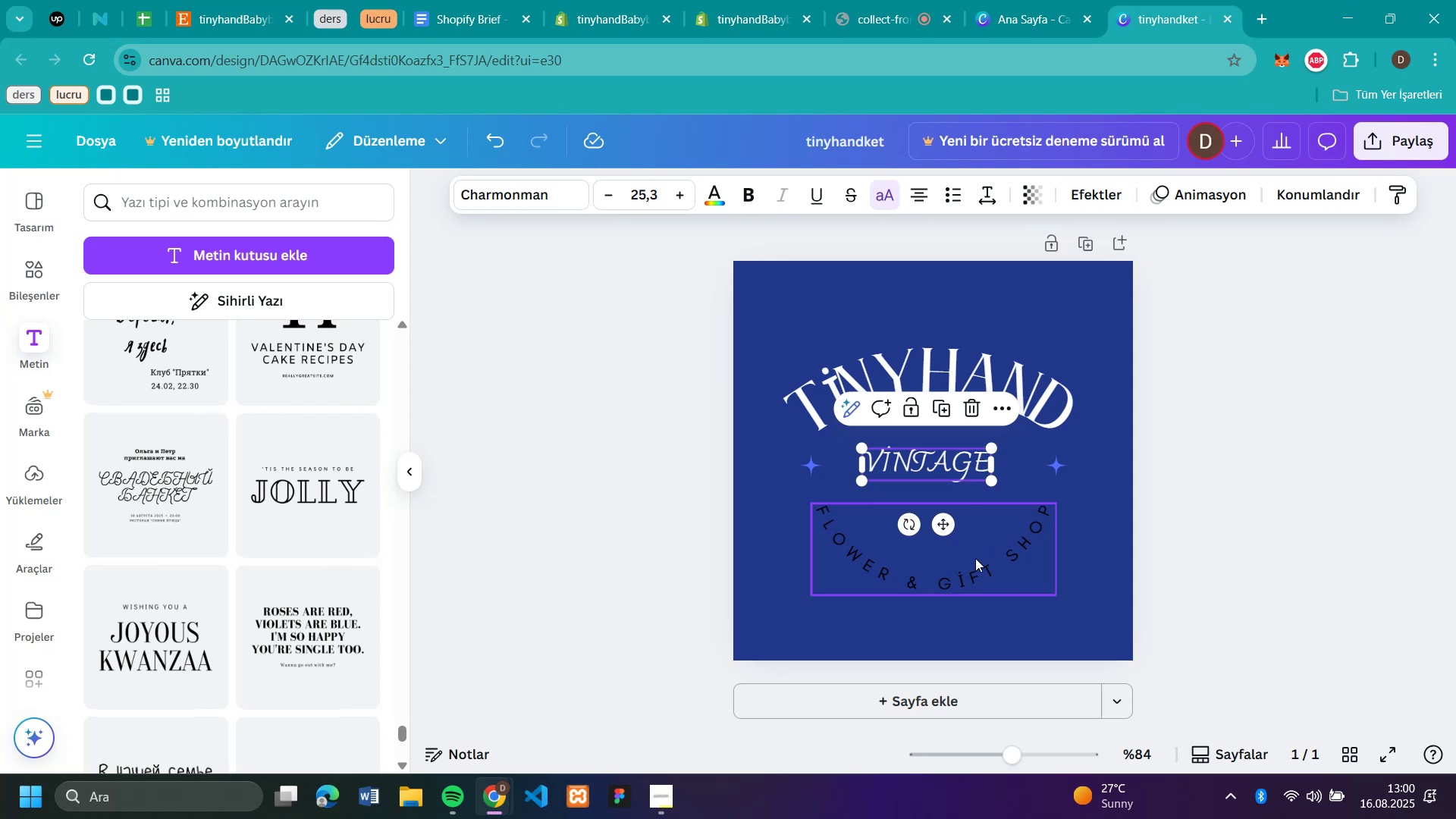 
triple_click([676, 195])
 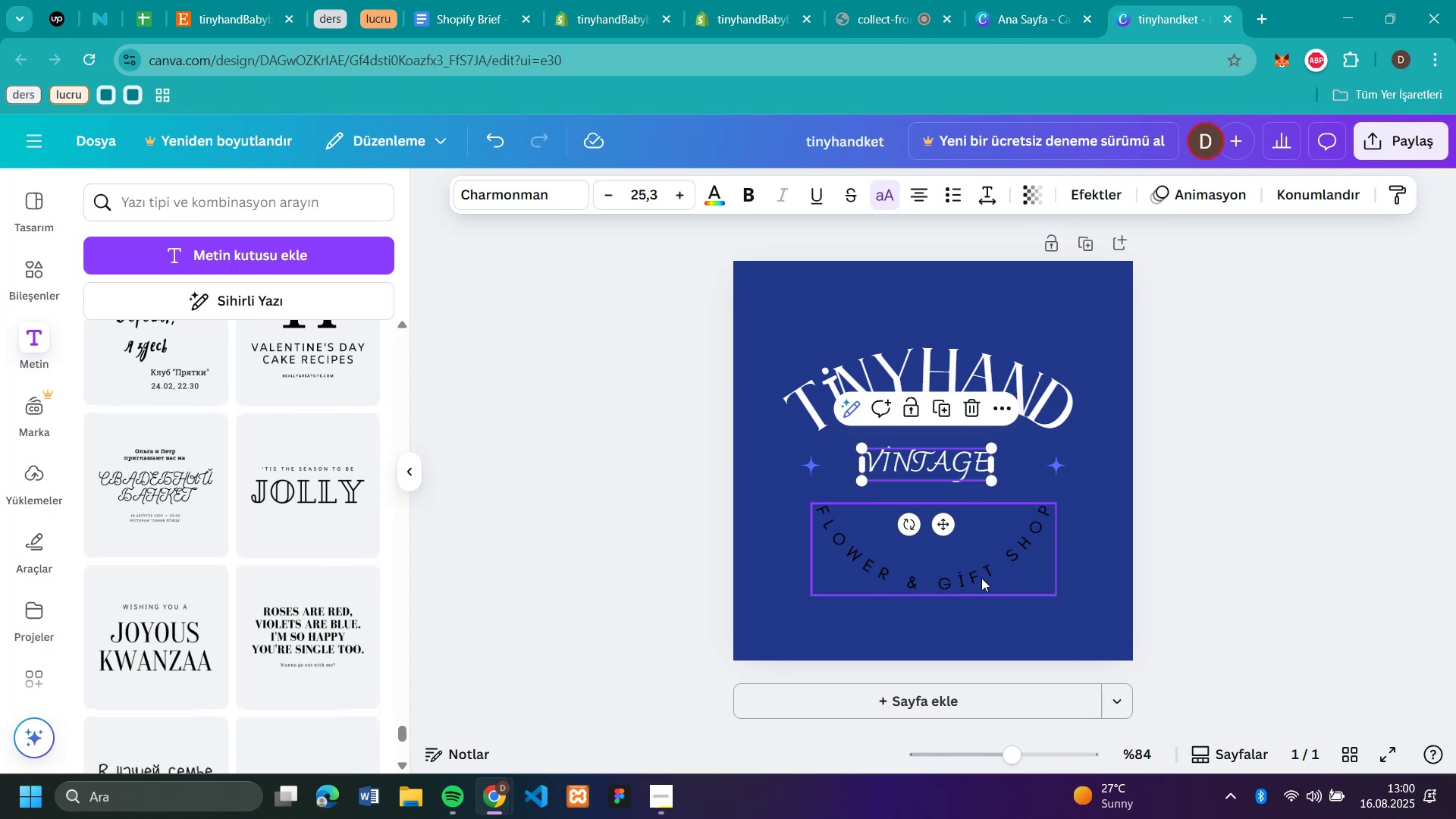 
triple_click([676, 195])
 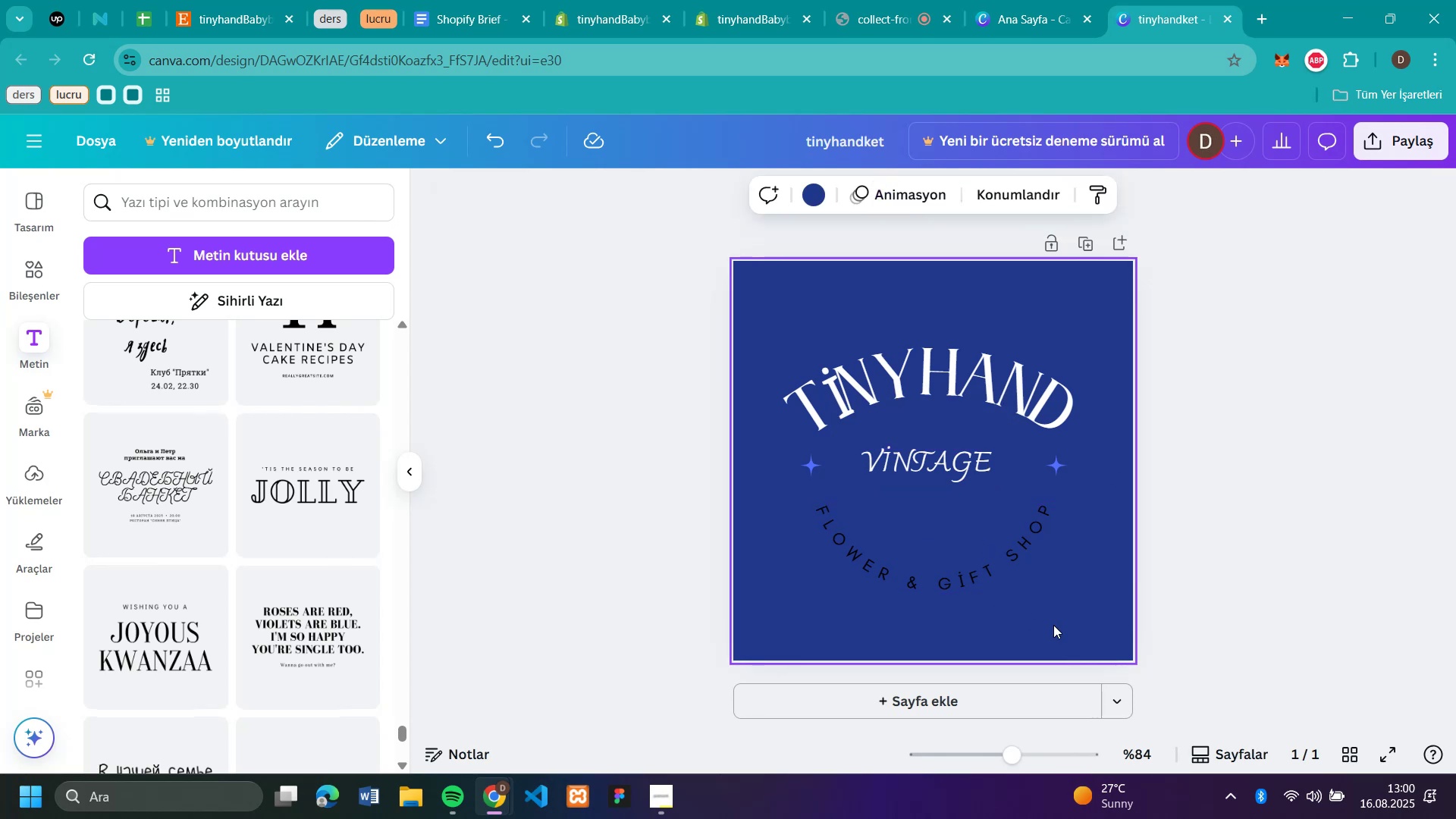 
left_click([1285, 378])
 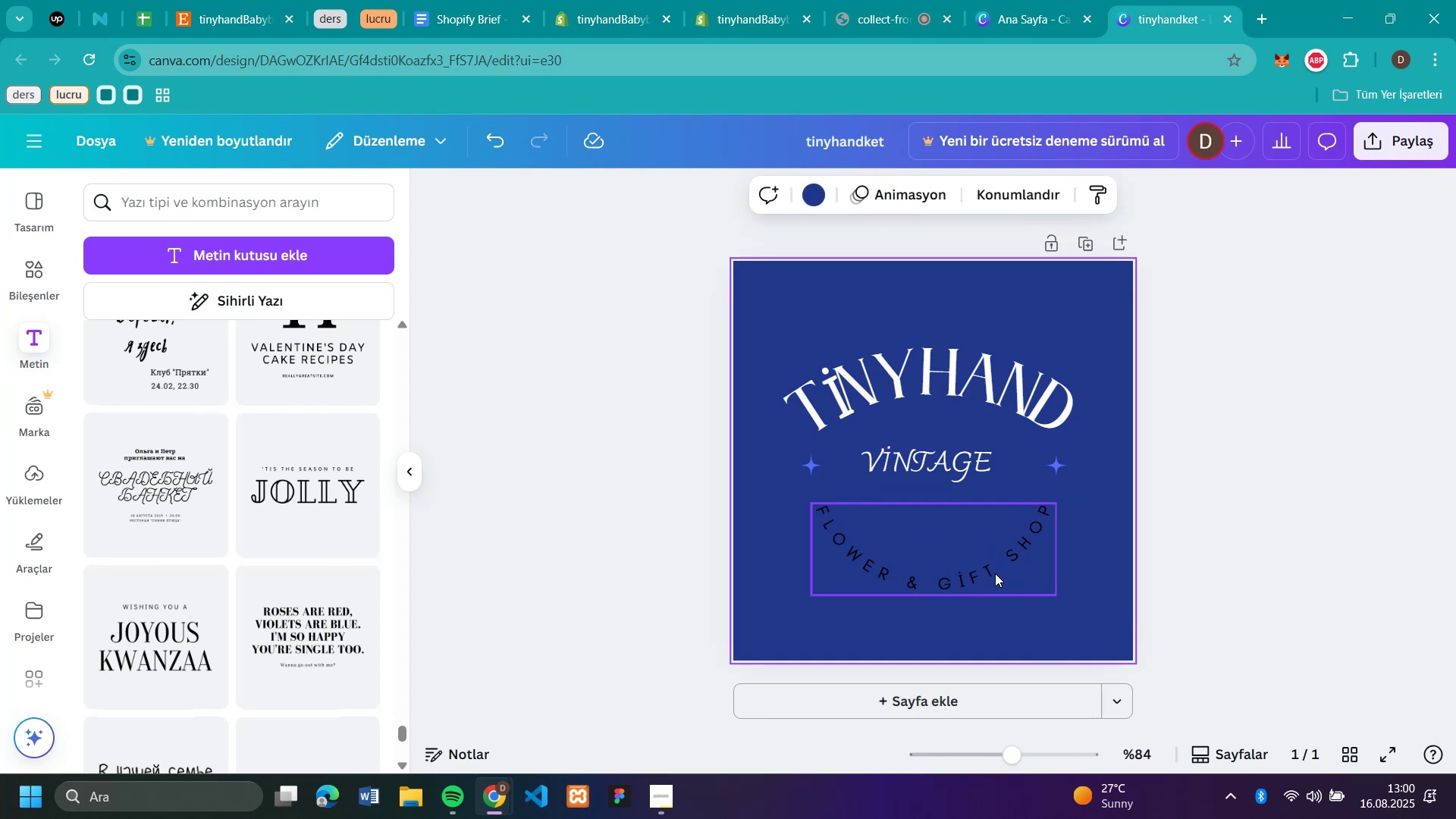 
left_click([1053, 625])
 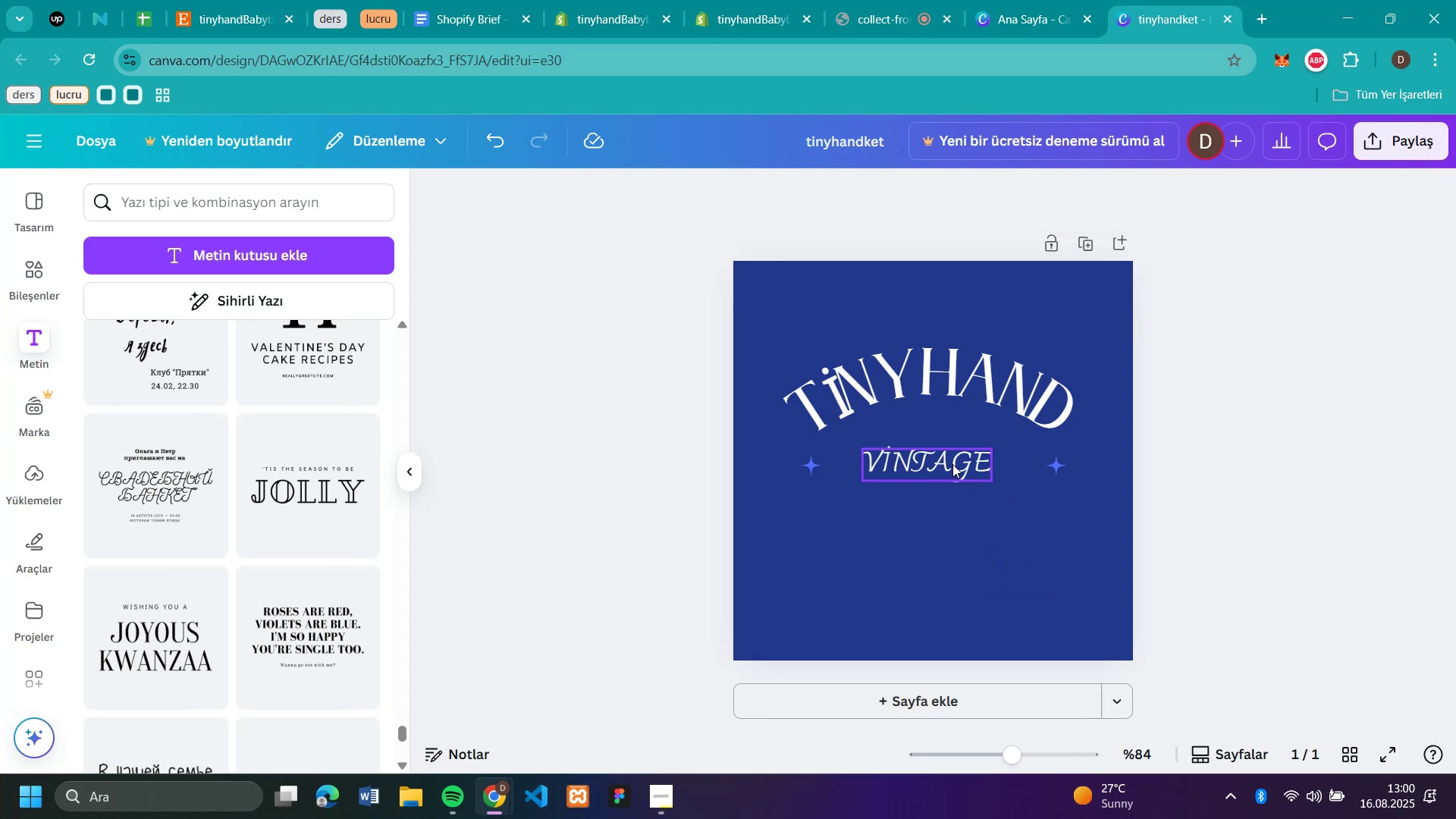 
left_click([995, 573])
 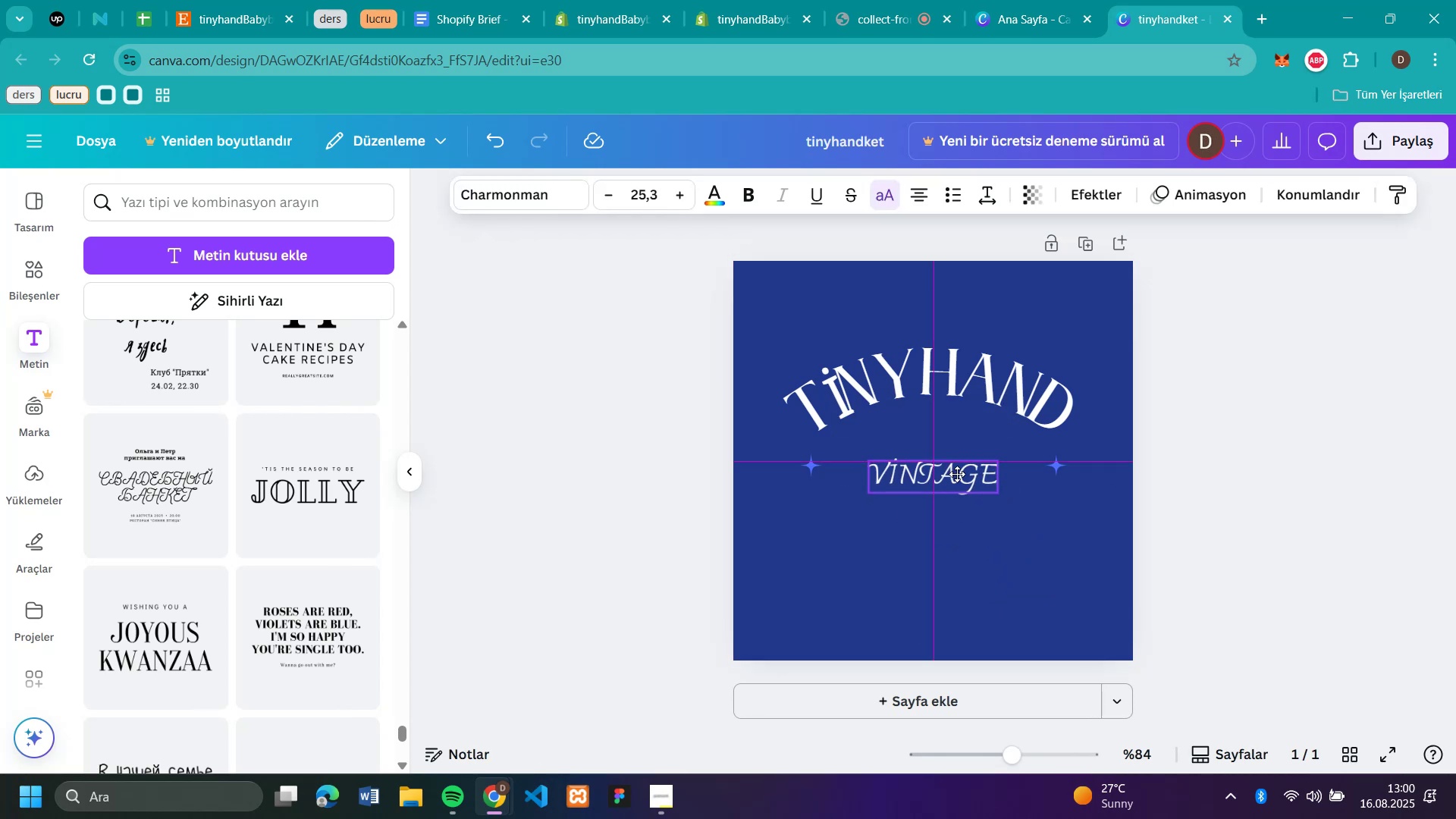 
key(Backspace)
 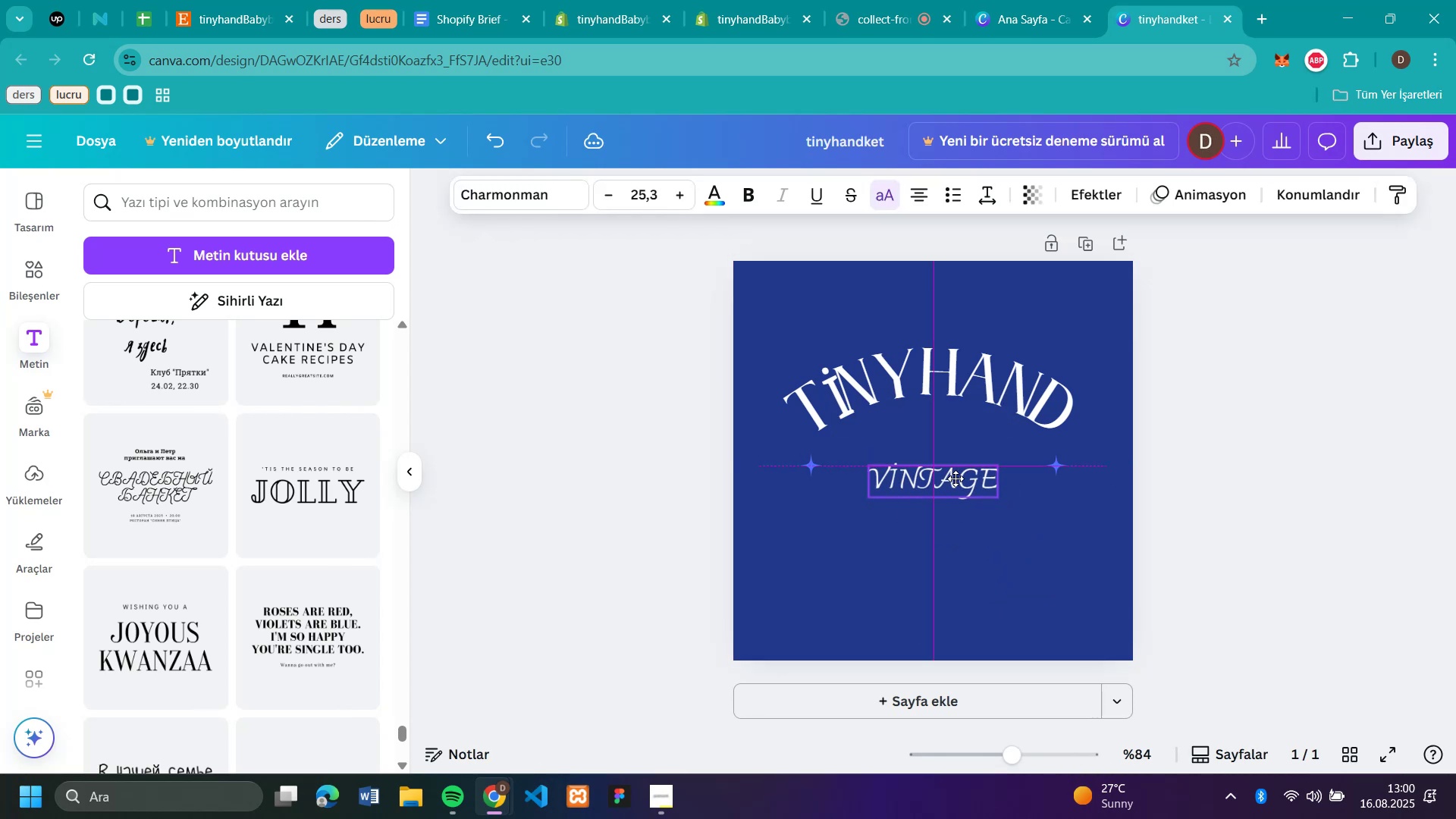 
left_click_drag(start_coordinate=[952, 461], to_coordinate=[956, 474])
 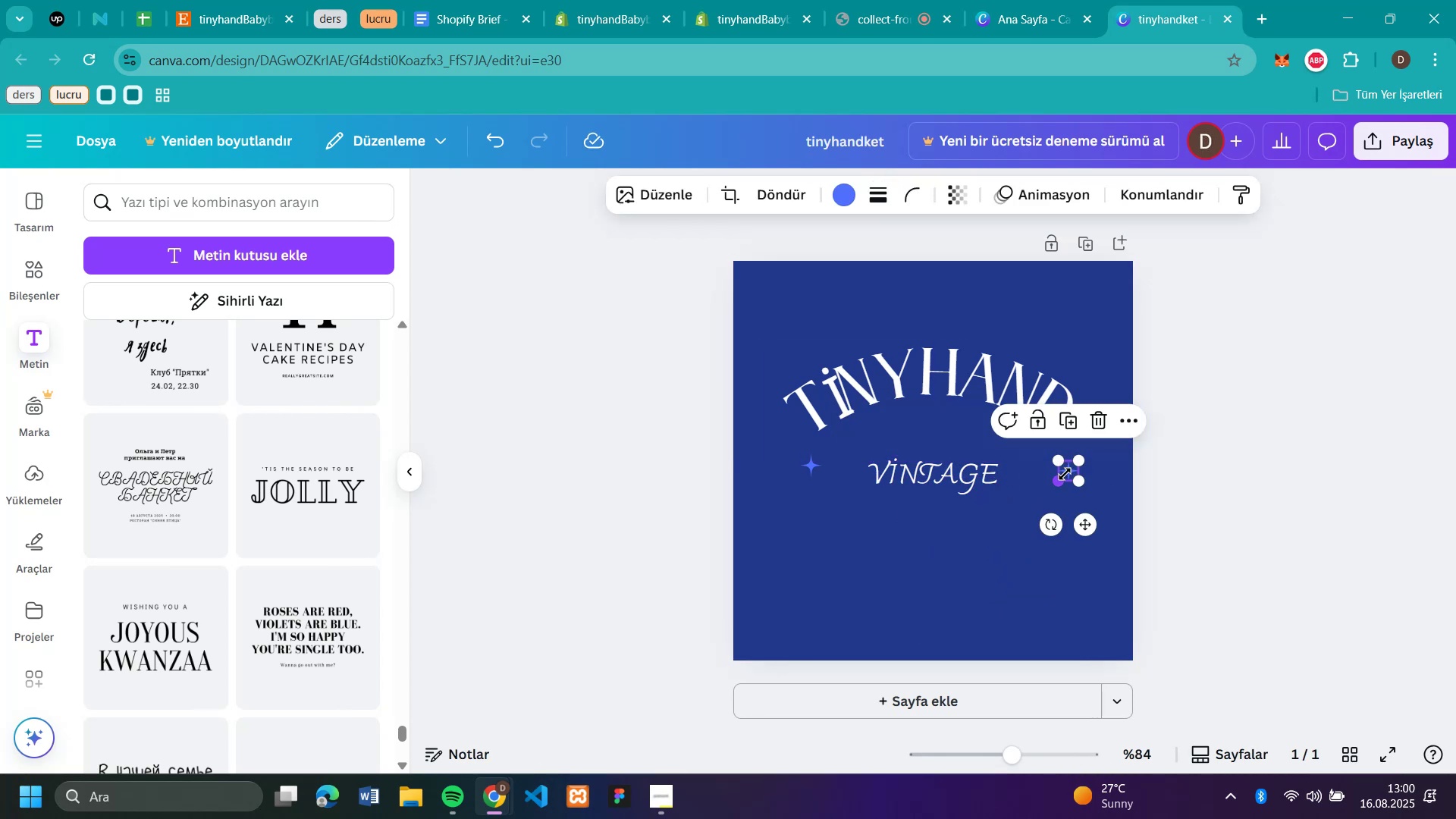 
left_click_drag(start_coordinate=[1053, 468], to_coordinate=[1065, 474])
 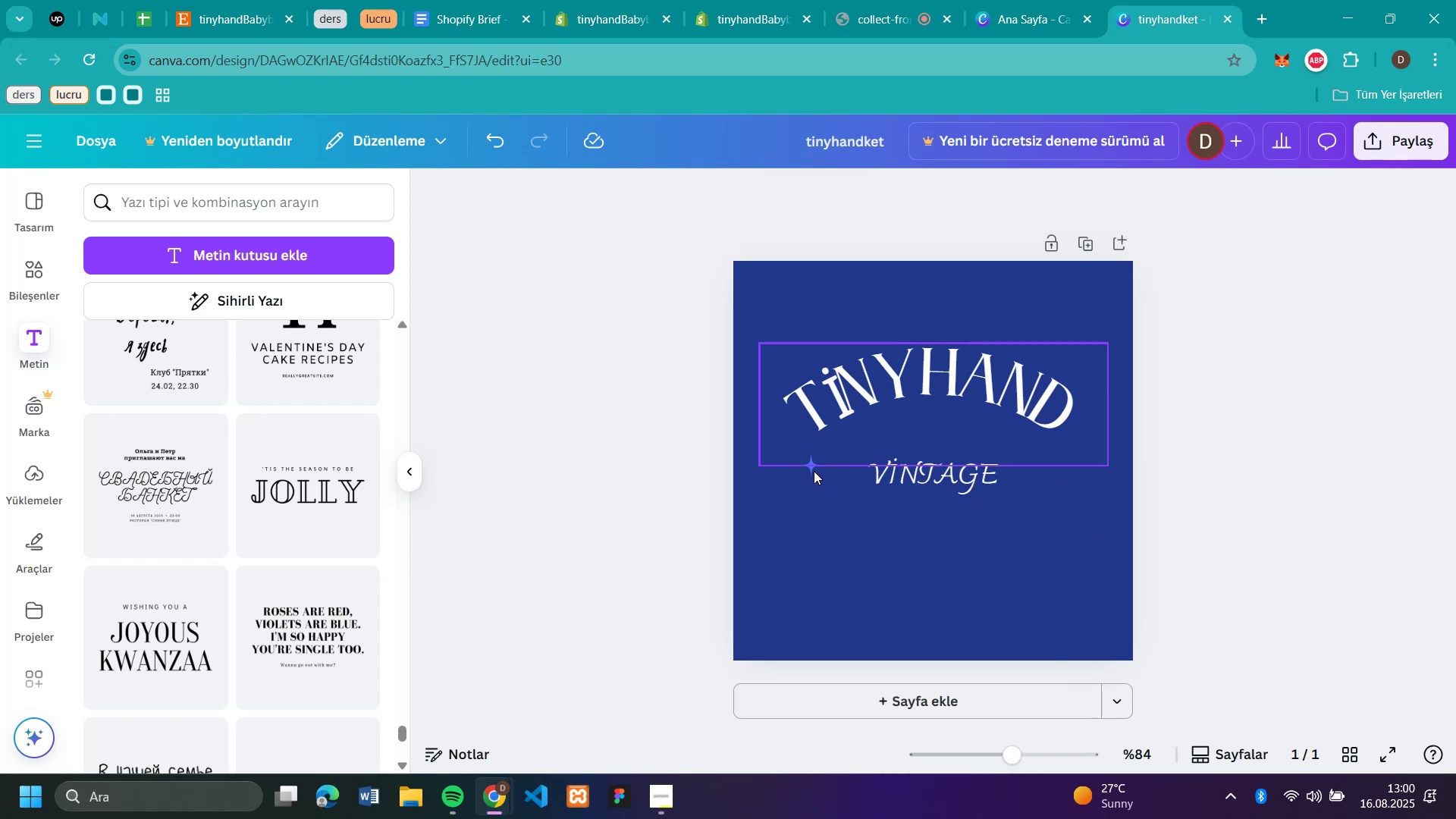 
key(Backspace)
 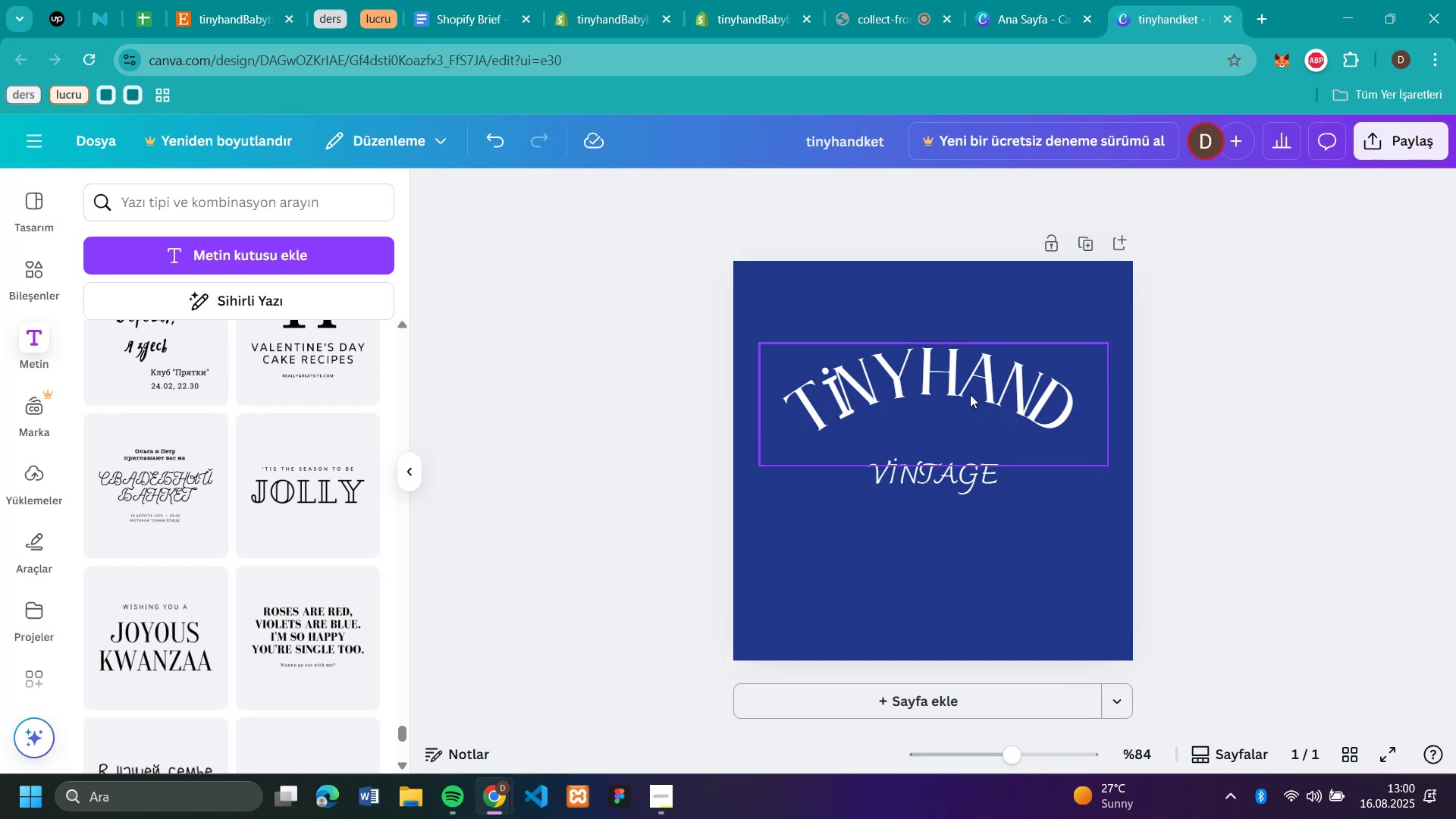 
left_click([806, 473])
 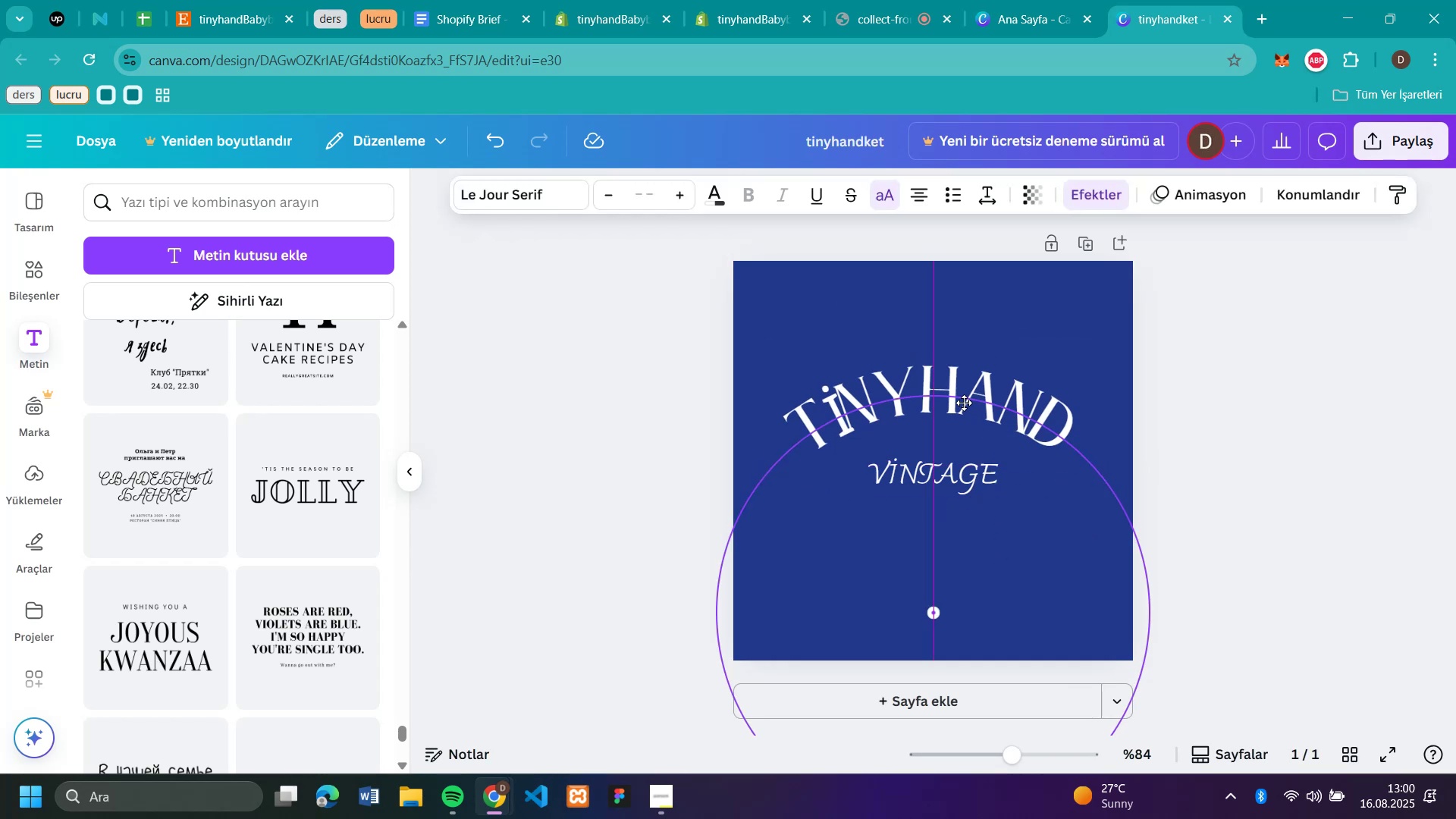 
key(Backspace)
 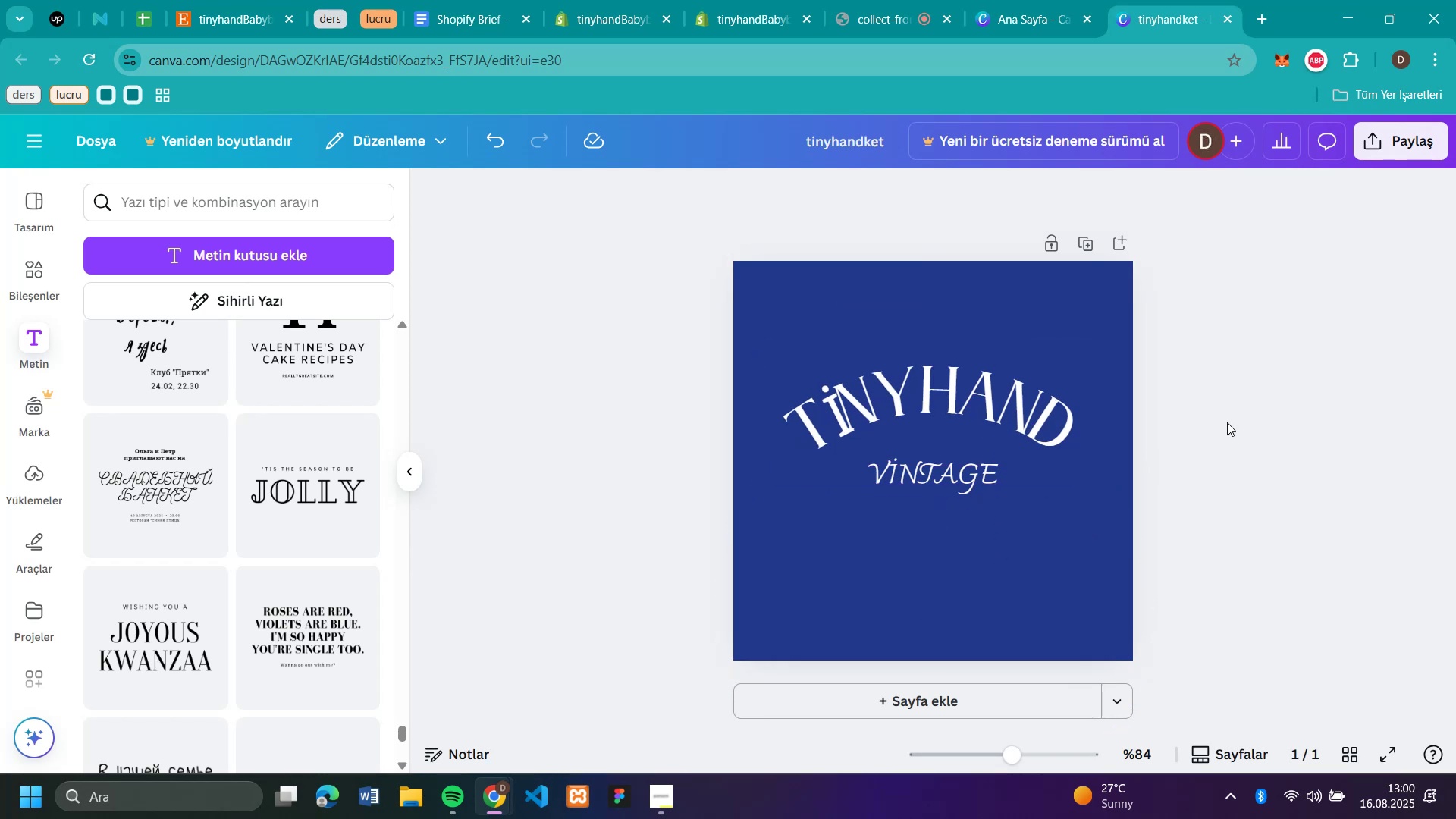 
left_click_drag(start_coordinate=[965, 384], to_coordinate=[964, 403])
 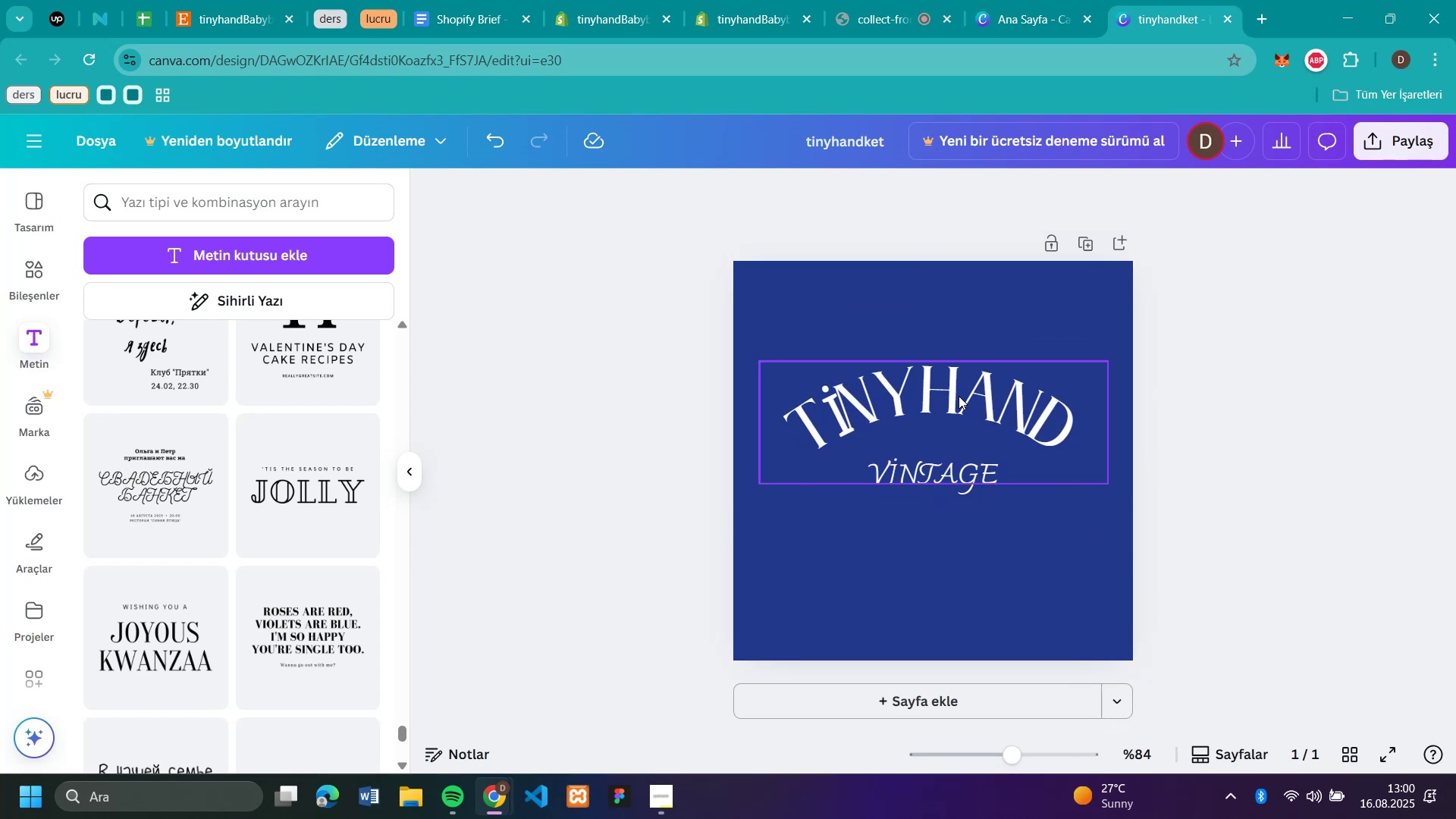 
left_click([1230, 422])
 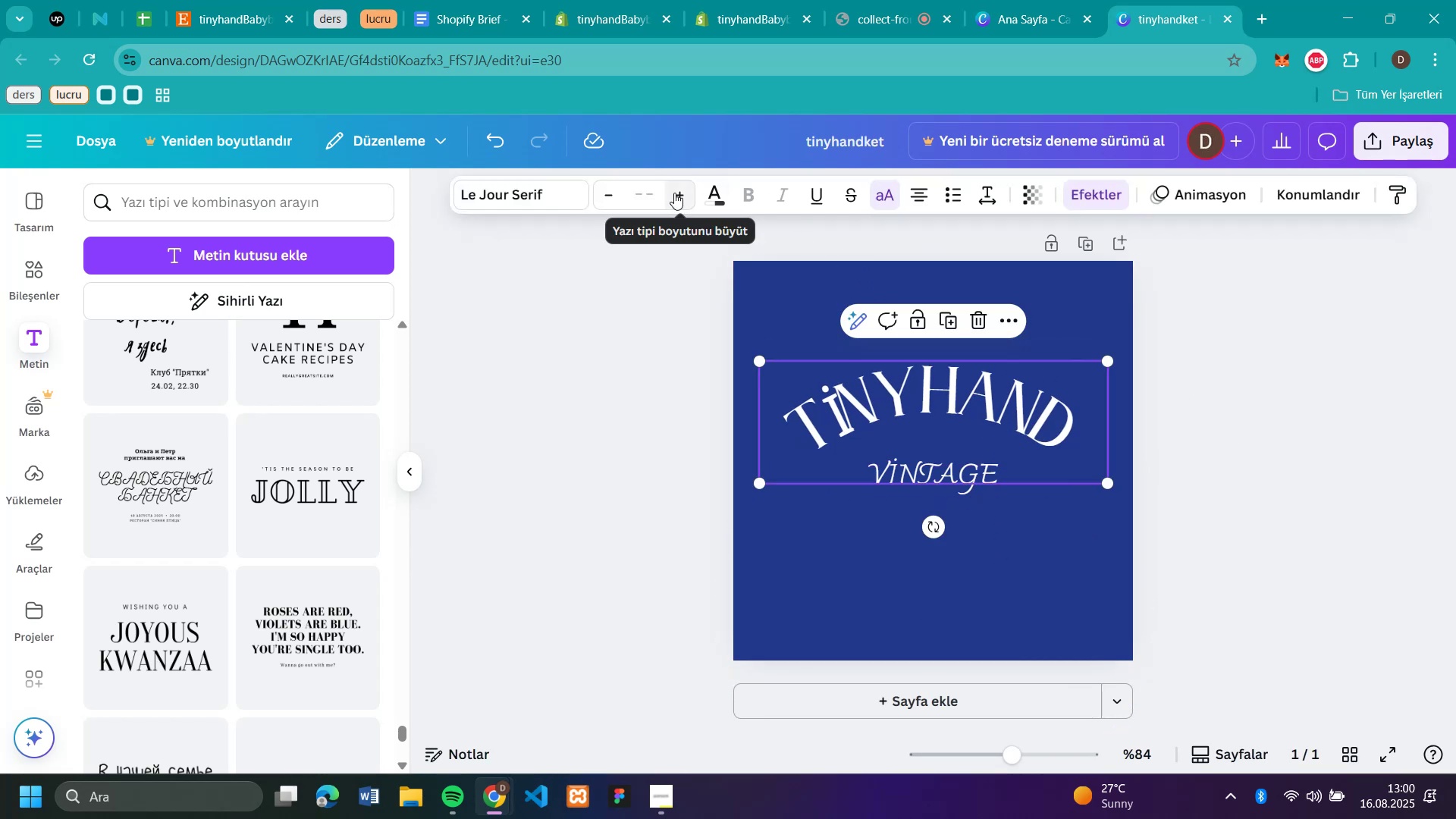 
left_click([959, 396])
 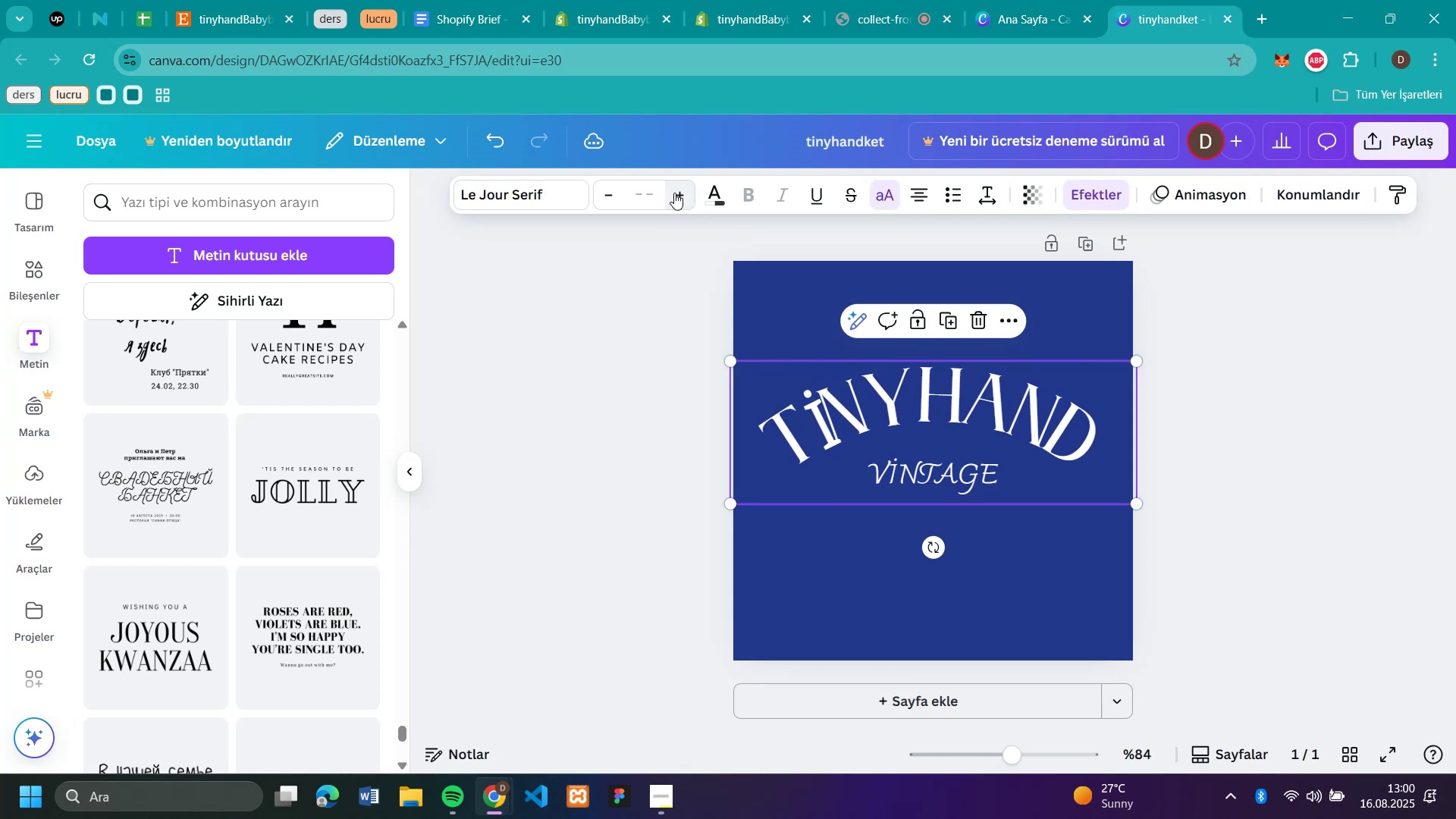 
double_click([674, 193])
 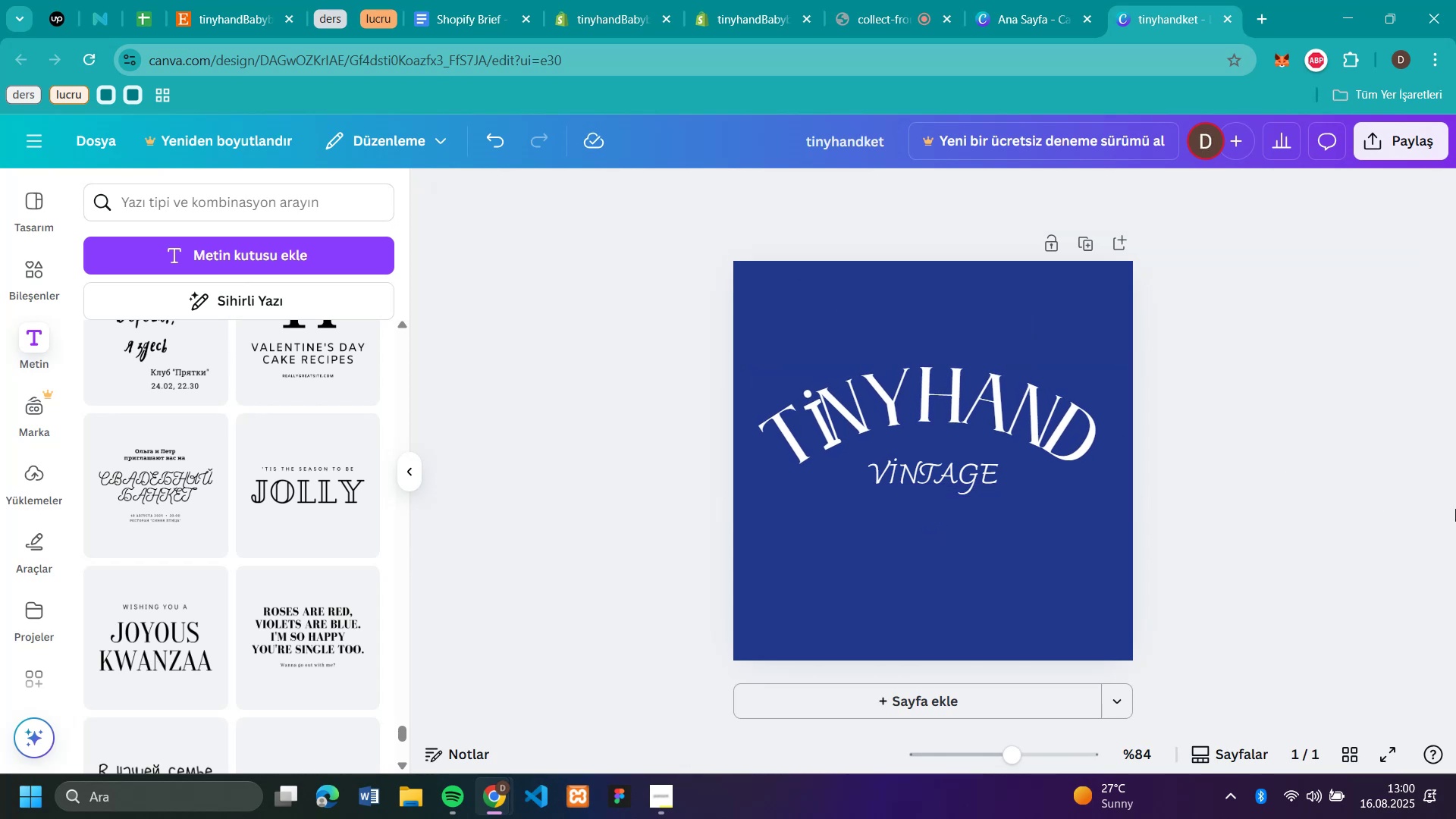 
triple_click([674, 193])
 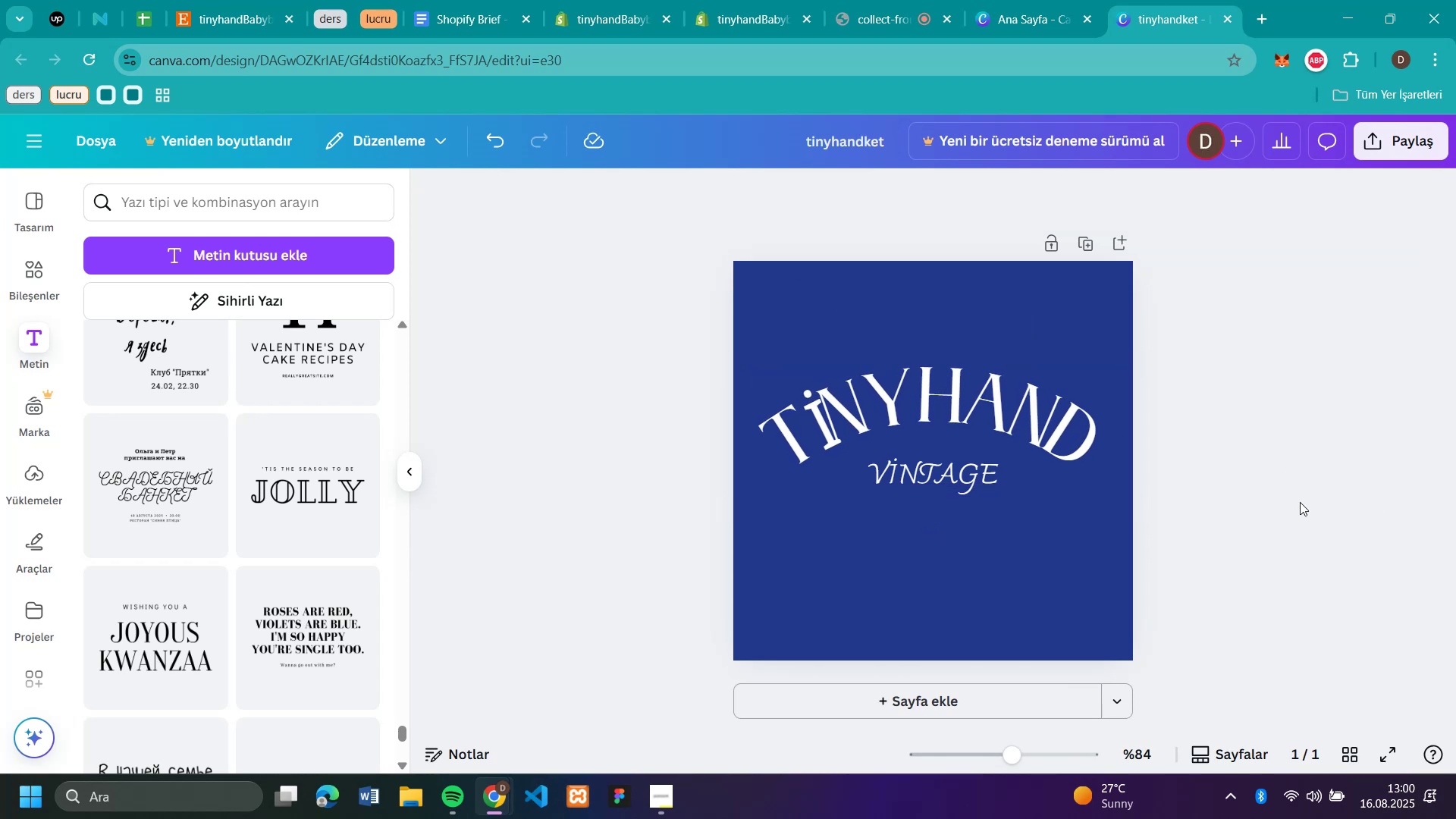 
triple_click([674, 193])
 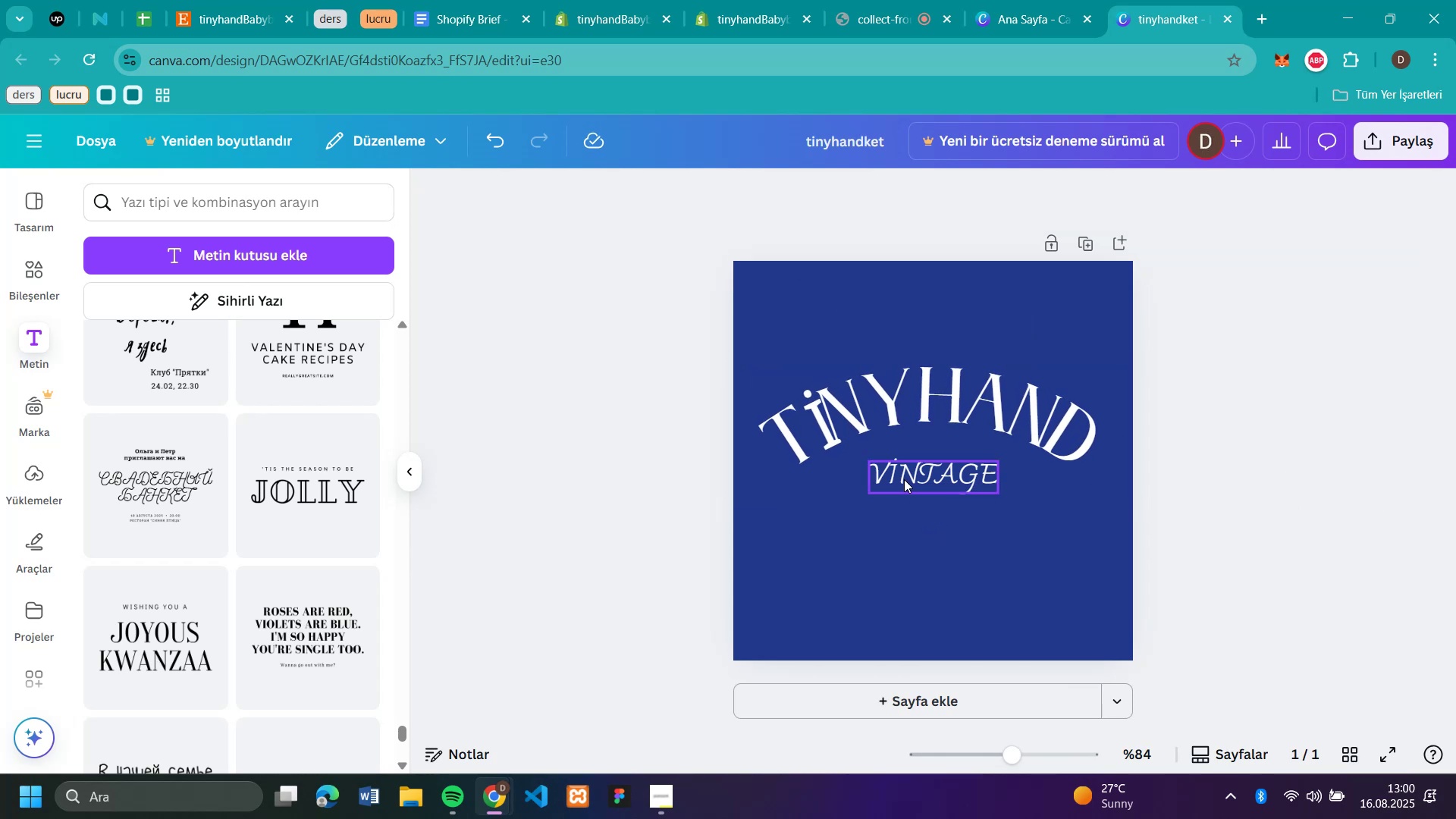 
triple_click([674, 193])
 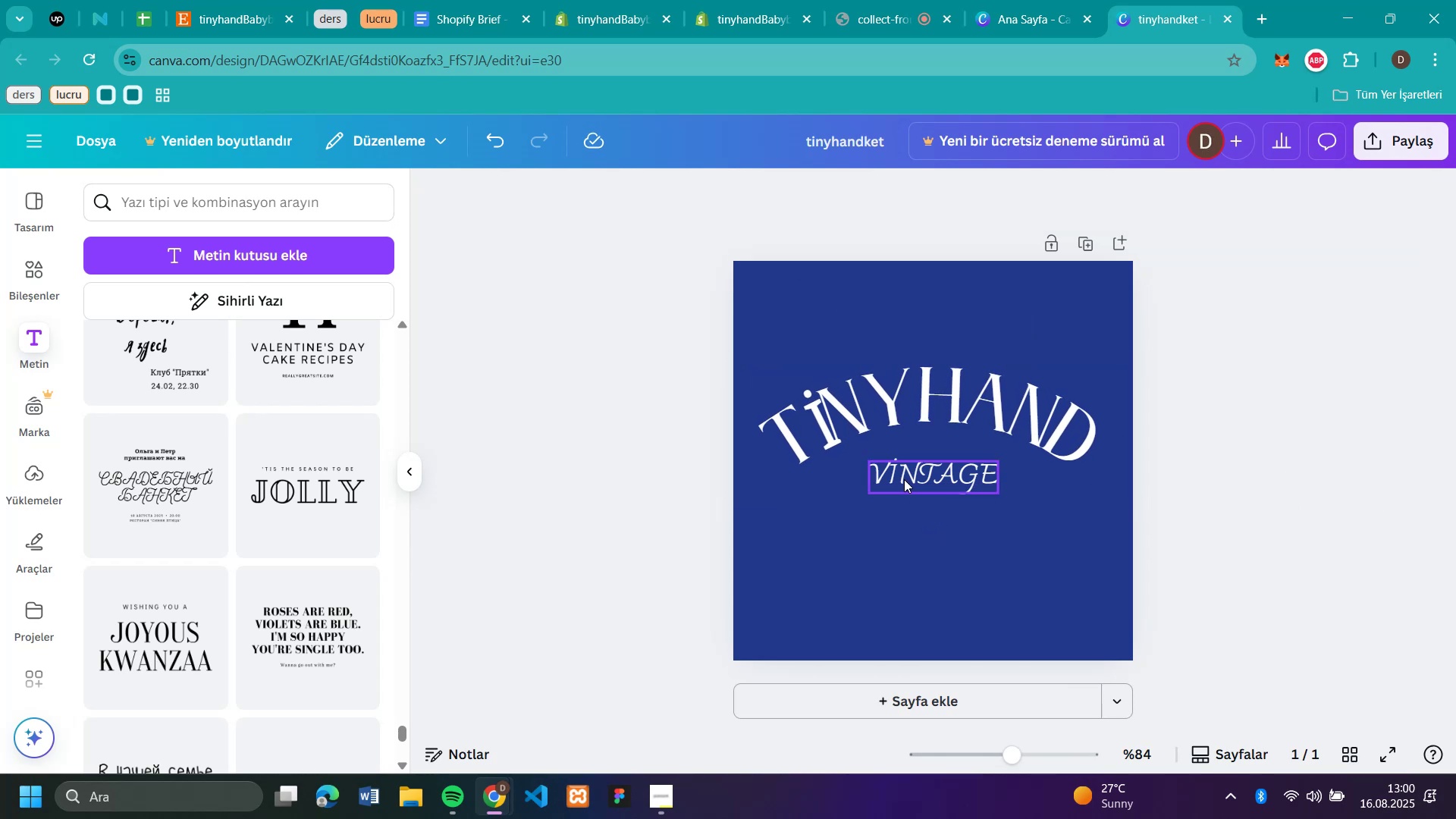 
triple_click([674, 193])
 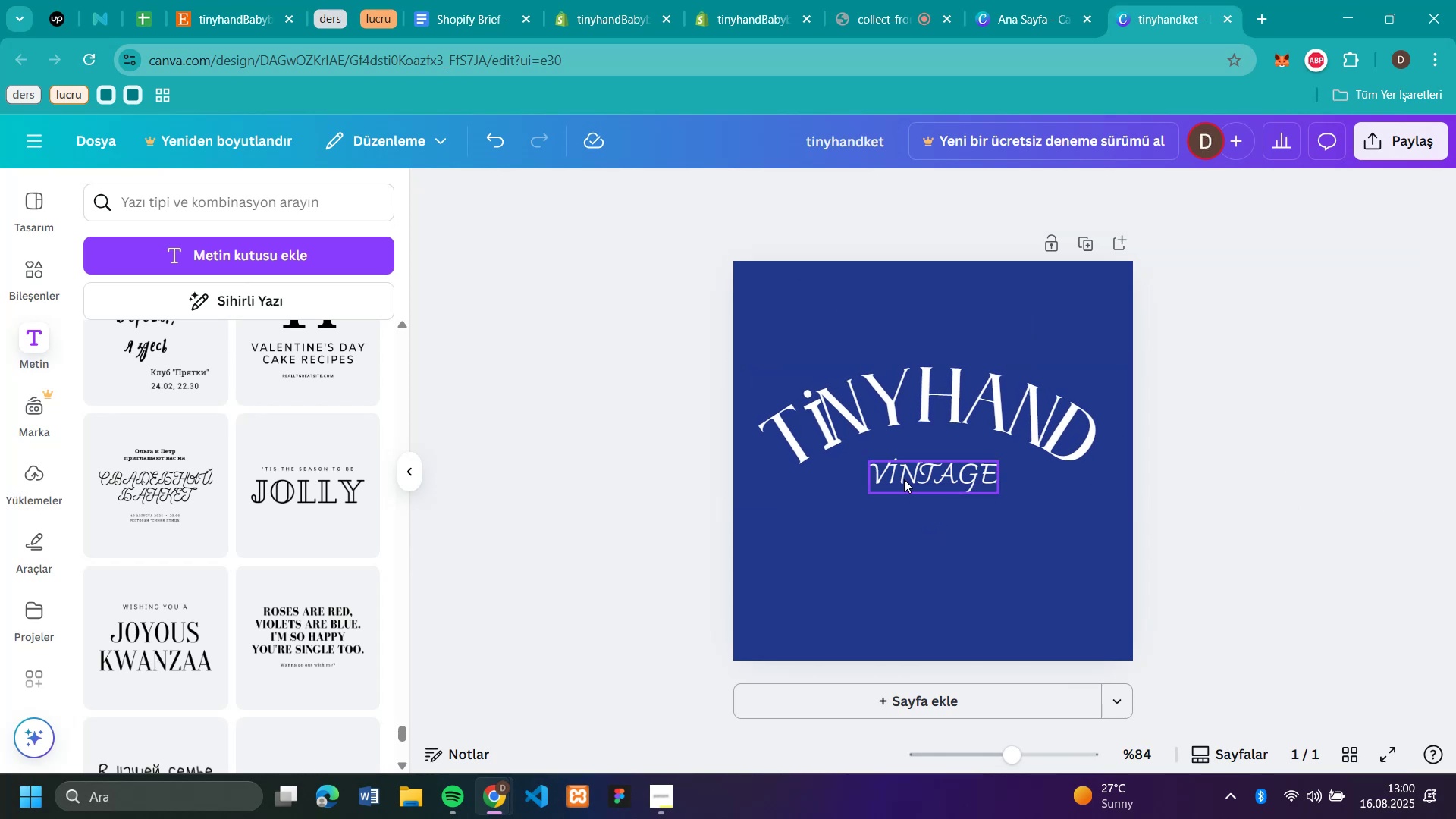 
triple_click([674, 193])
 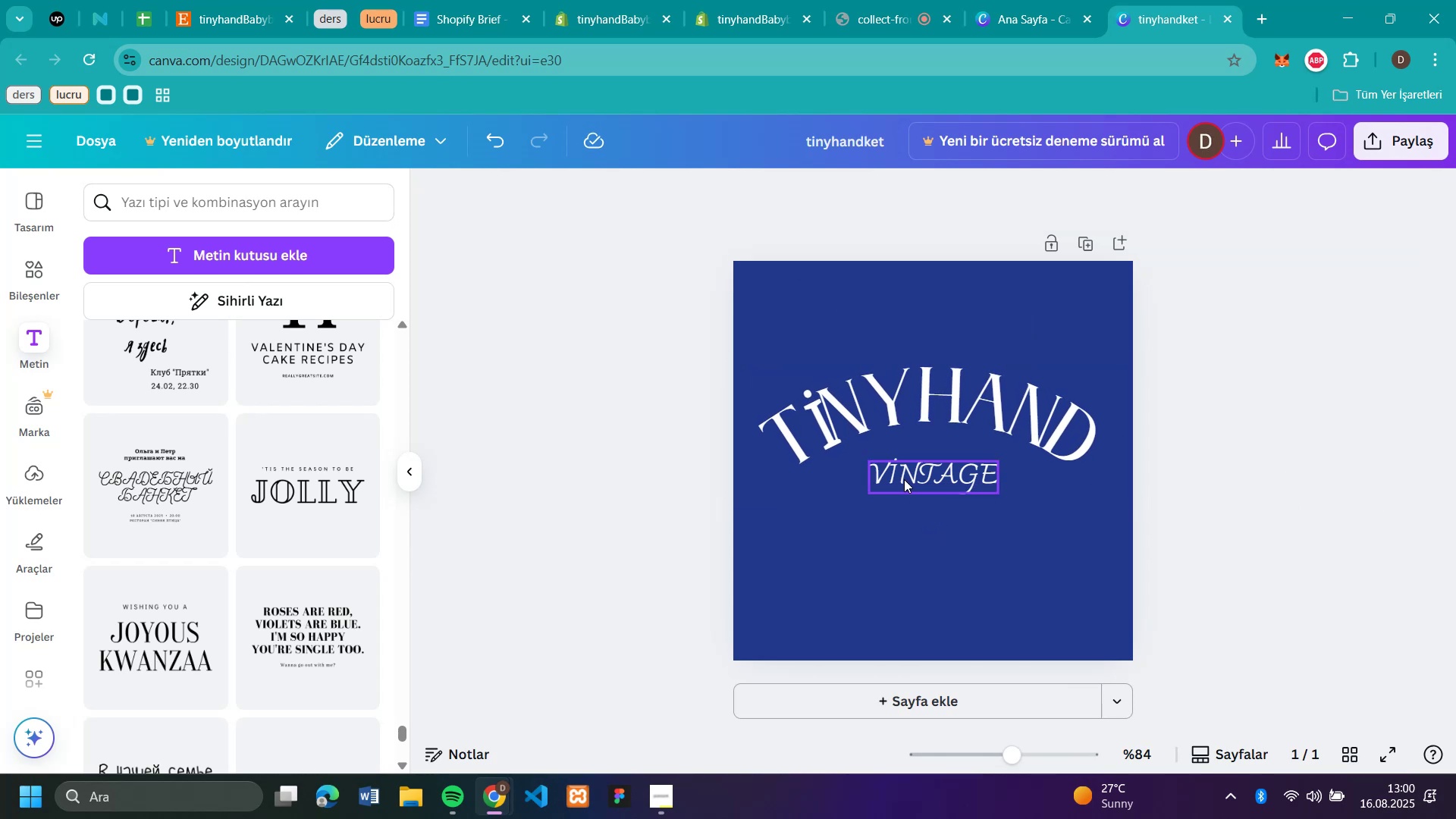 
triple_click([674, 193])
 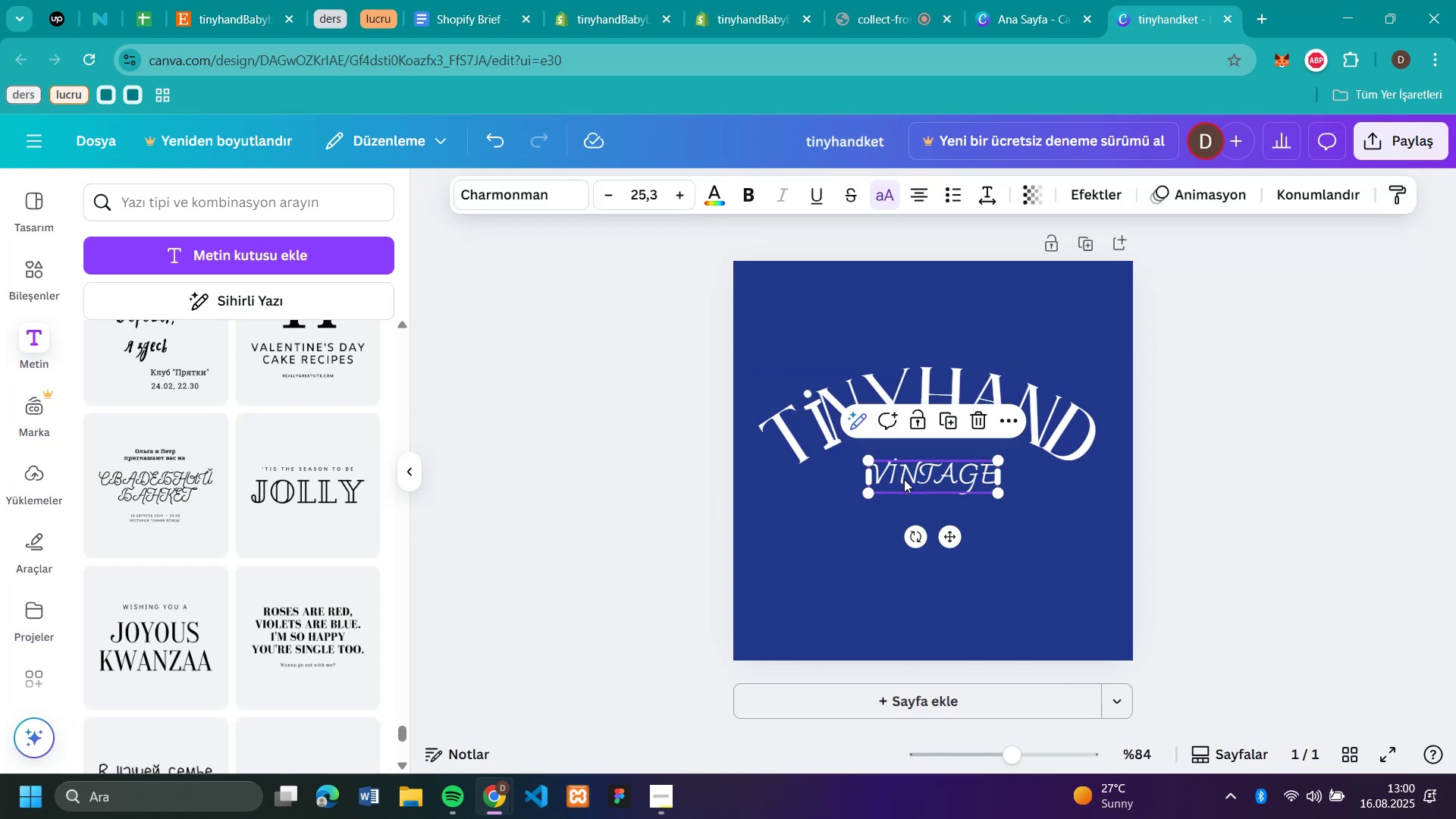 
triple_click([674, 193])
 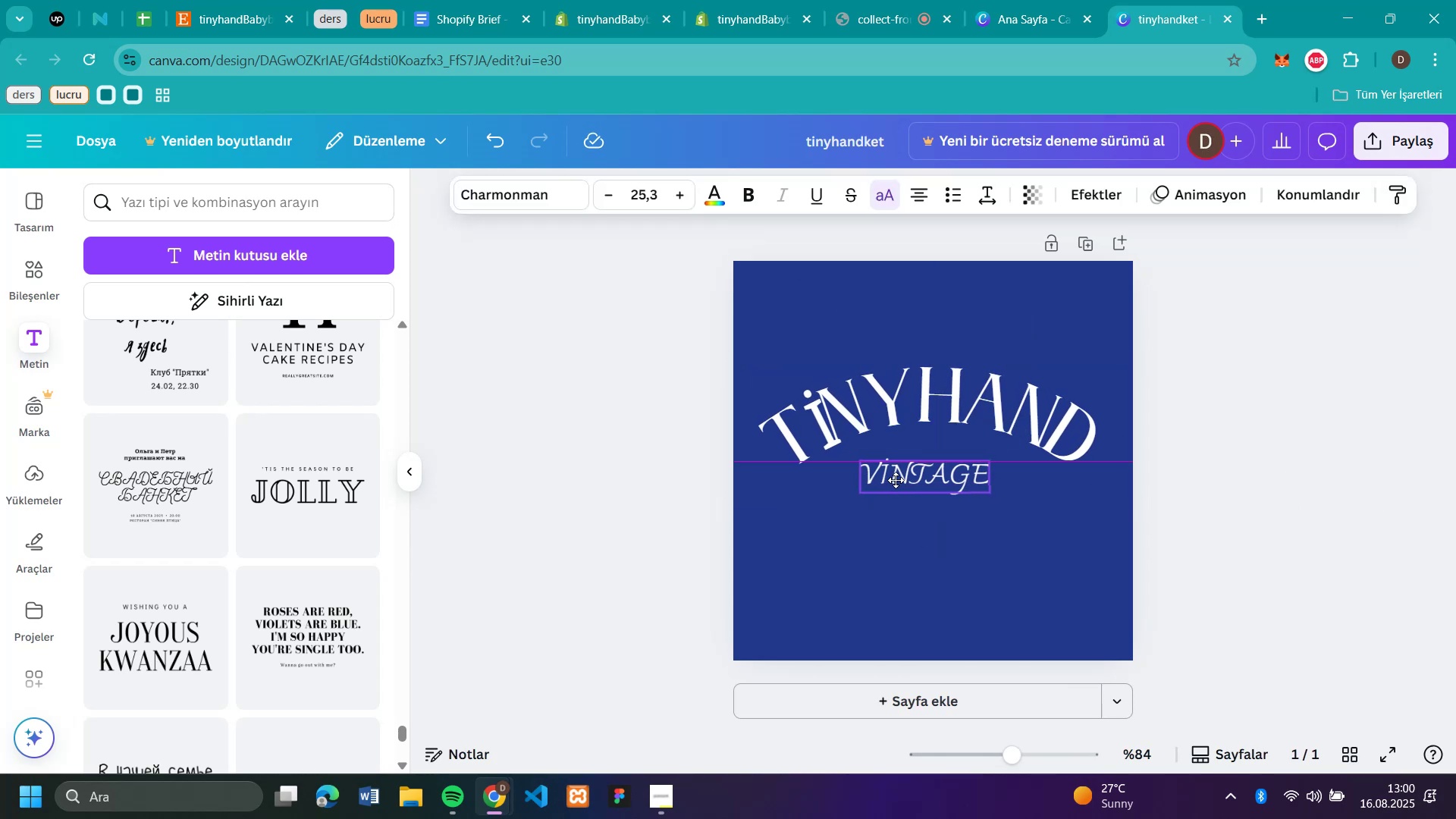 
left_click([1455, 509])
 